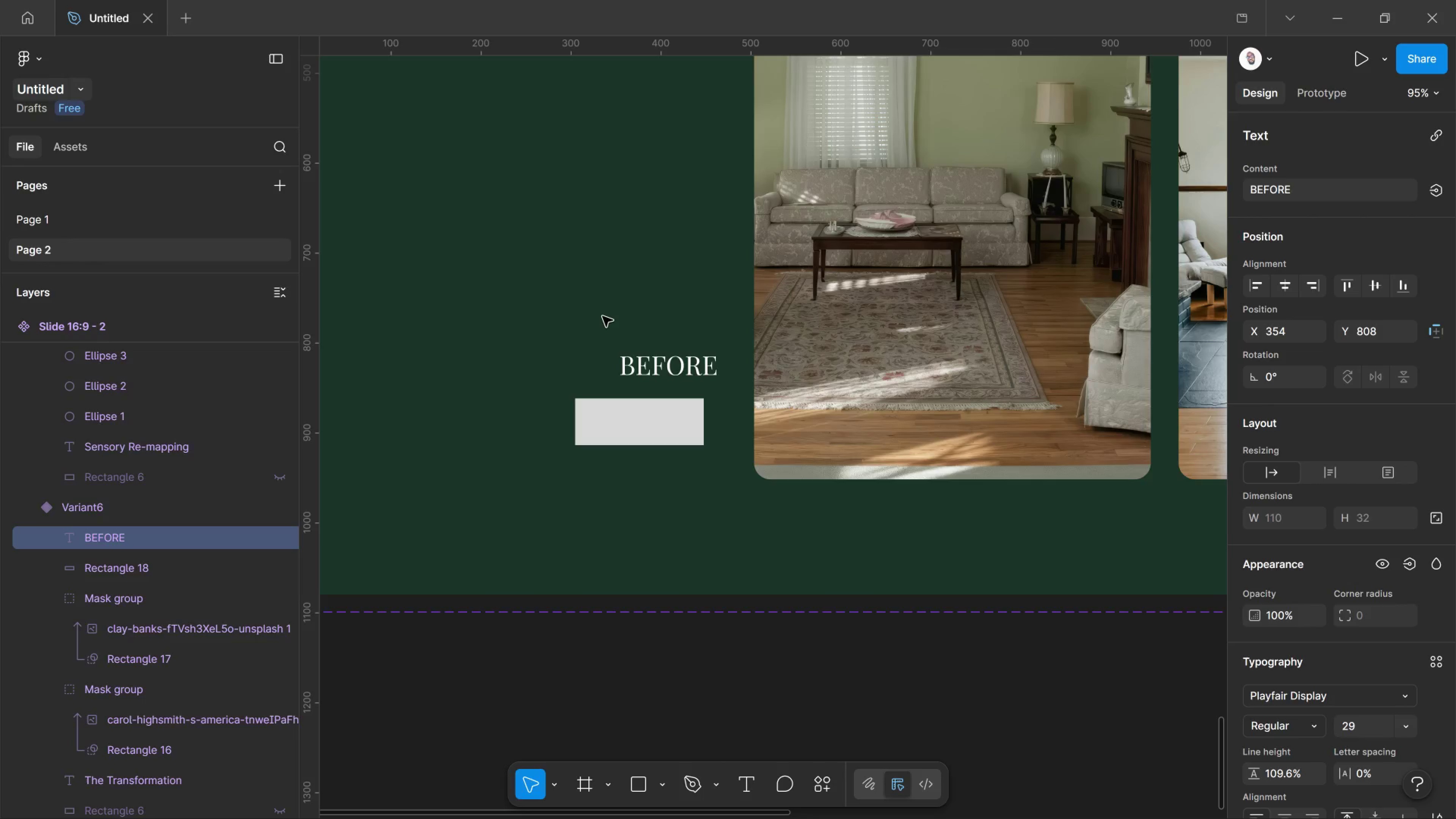 
key(Control+Shift+Comma)
 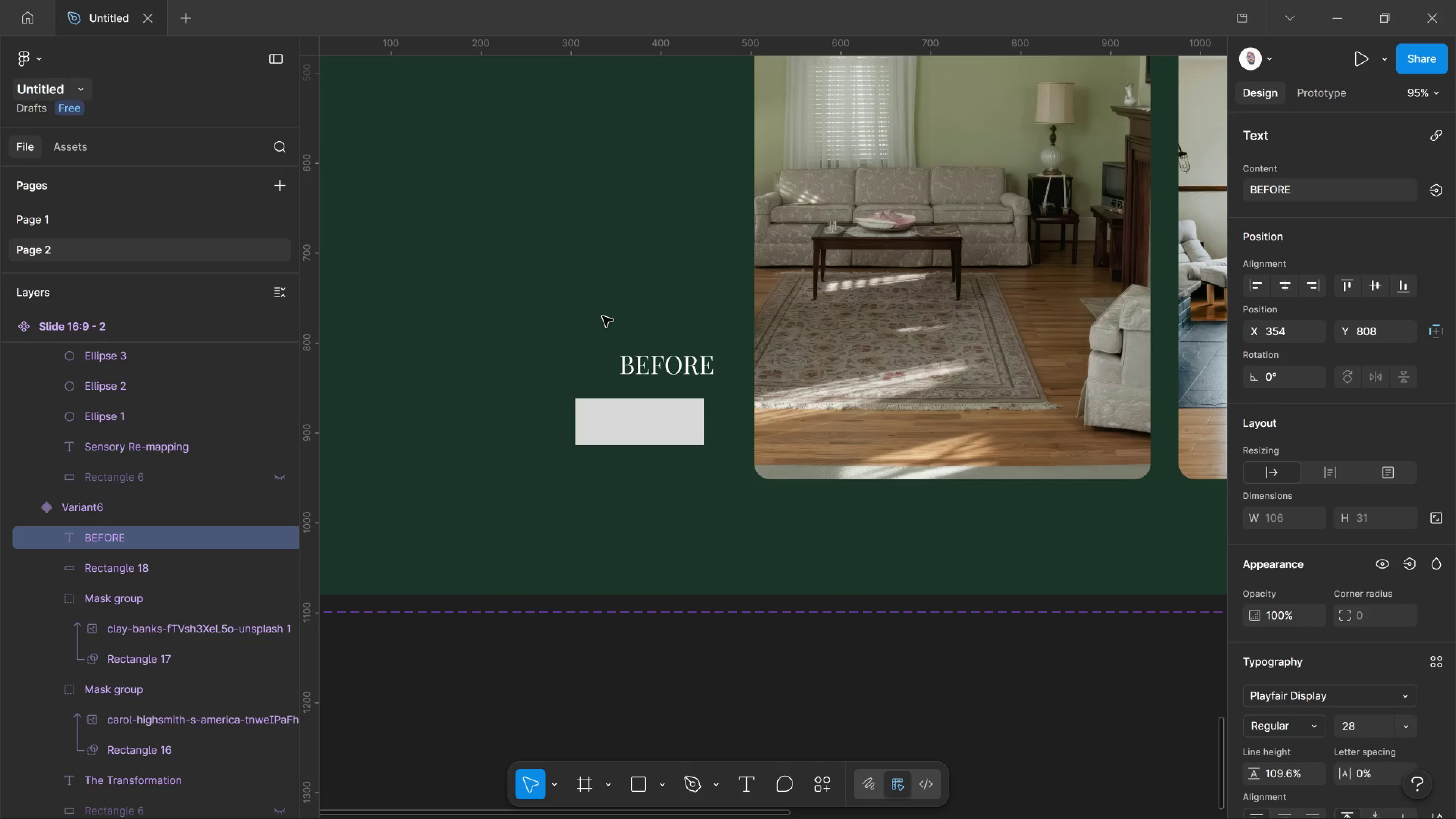 
key(Control+Shift+Comma)
 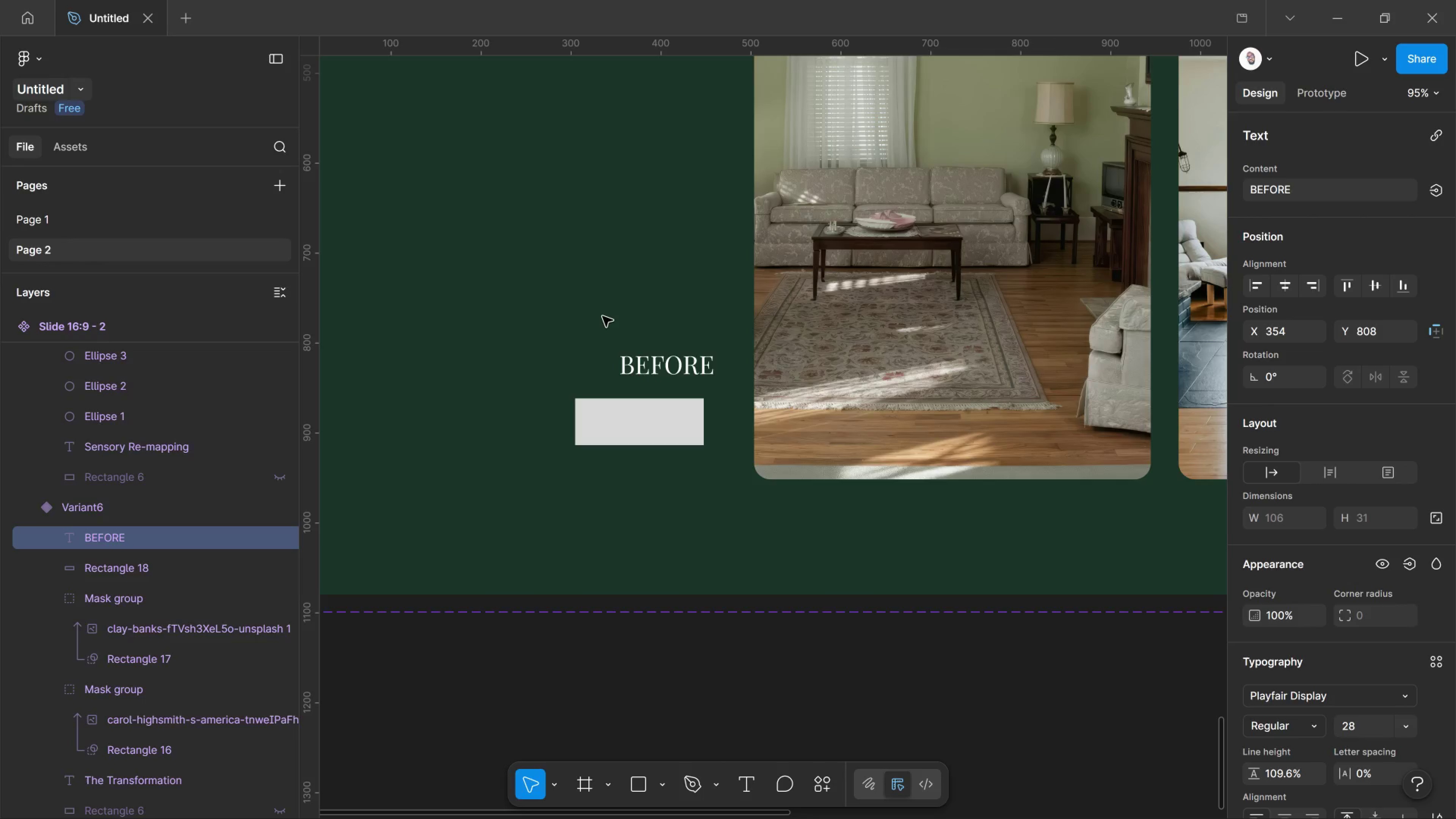 
key(Control+Shift+Comma)
 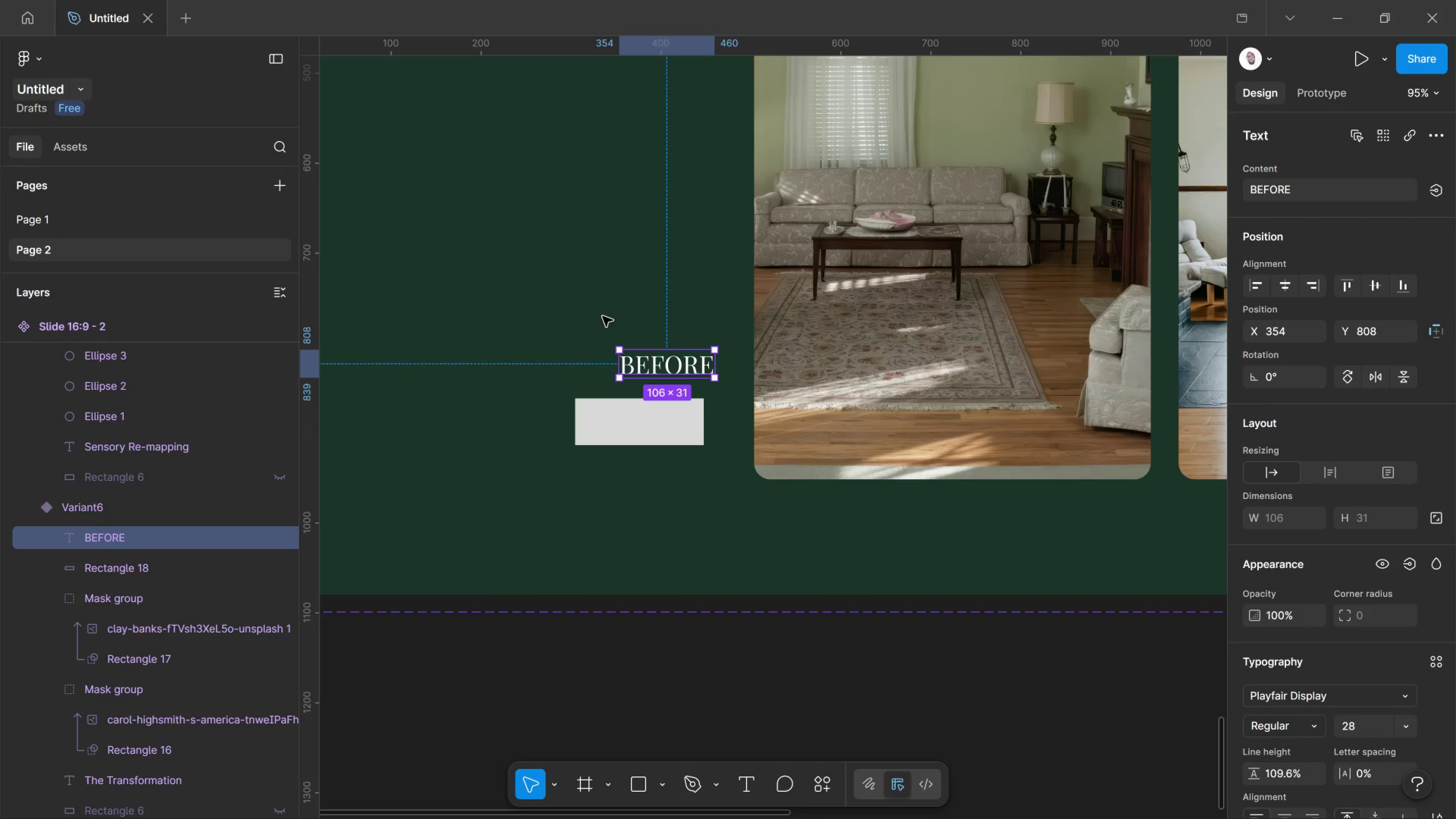 
left_click([602, 316])
 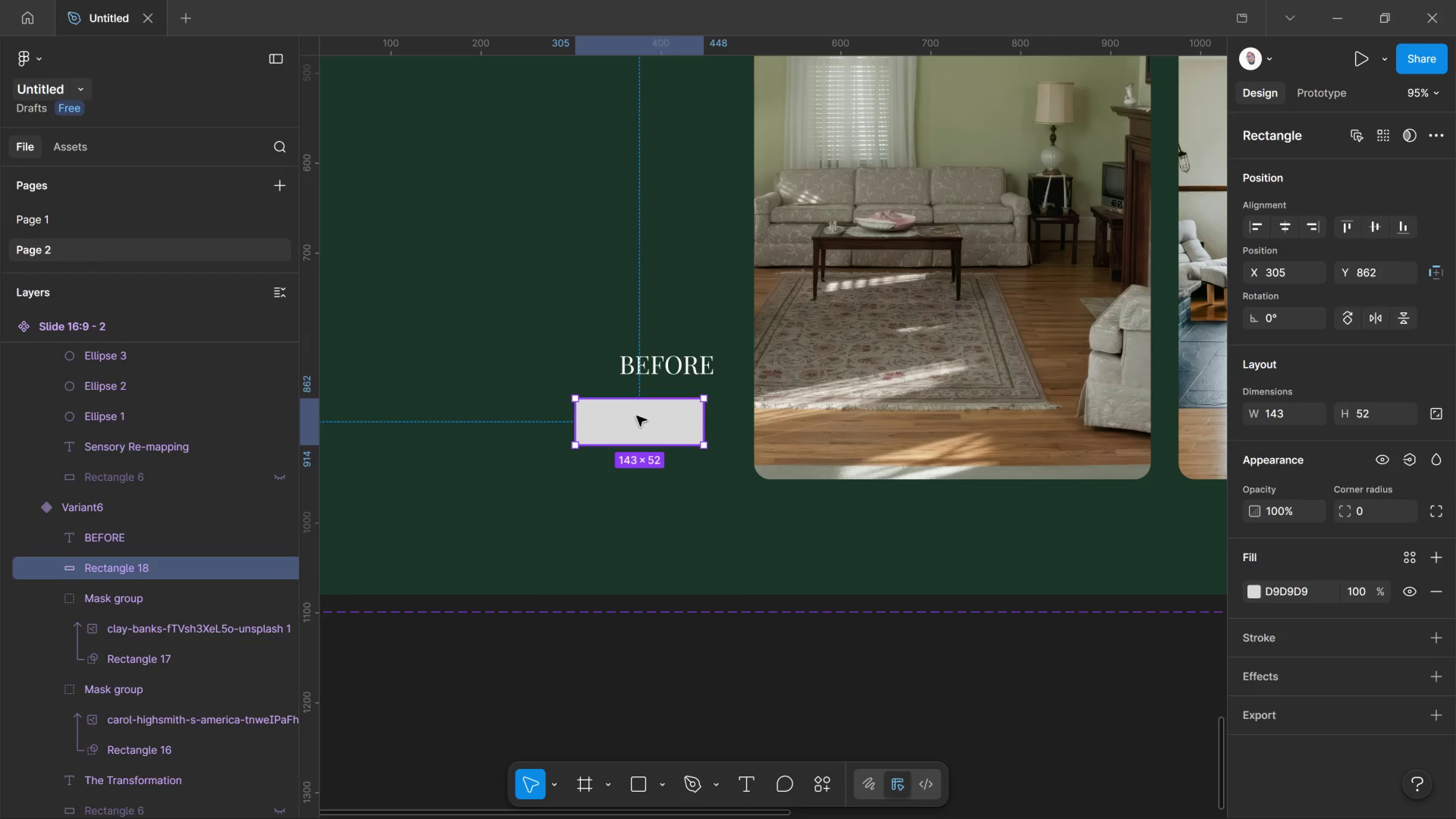 
left_click_drag(start_coordinate=[632, 426], to_coordinate=[659, 369])
 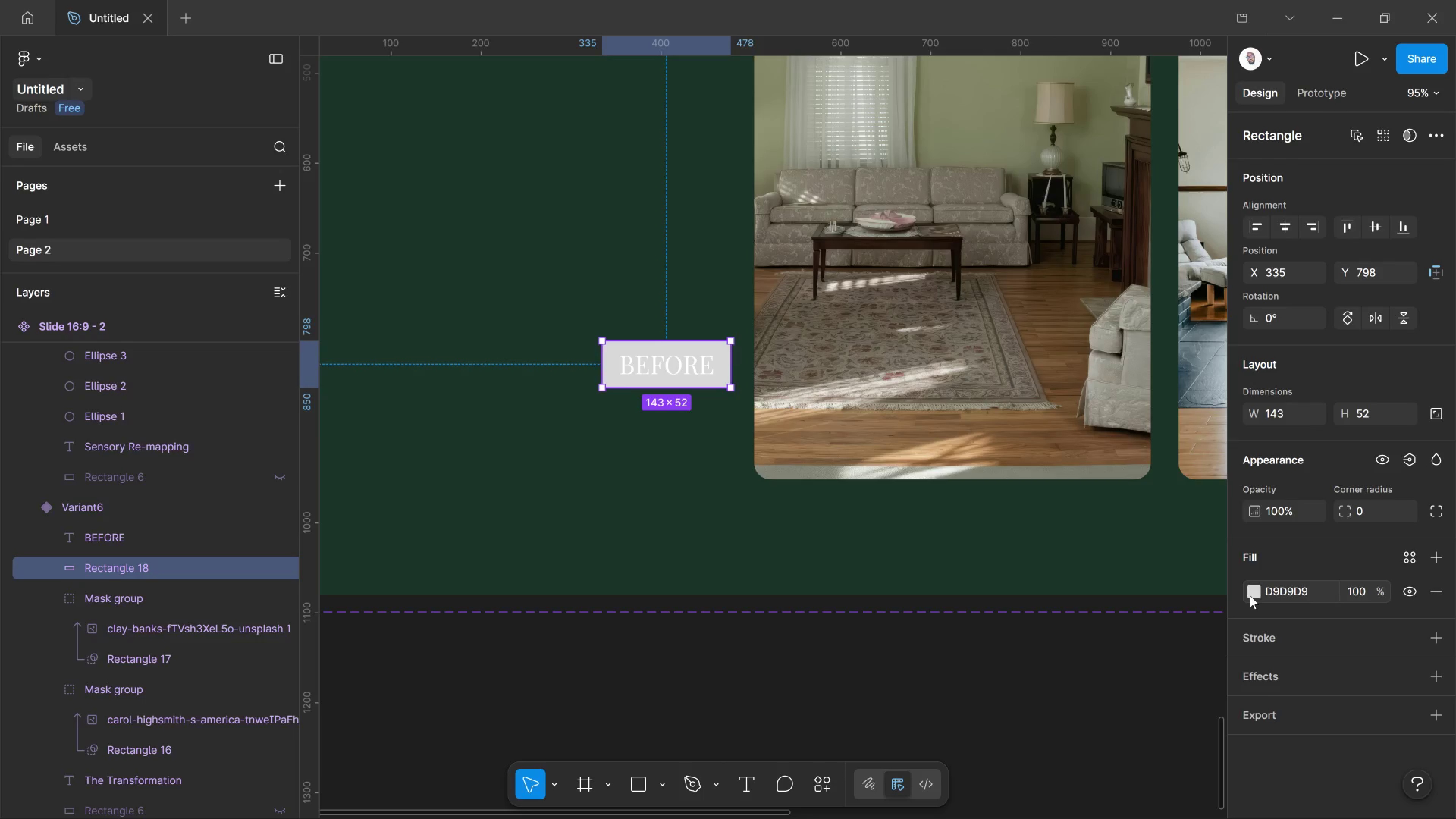 
left_click([1250, 595])
 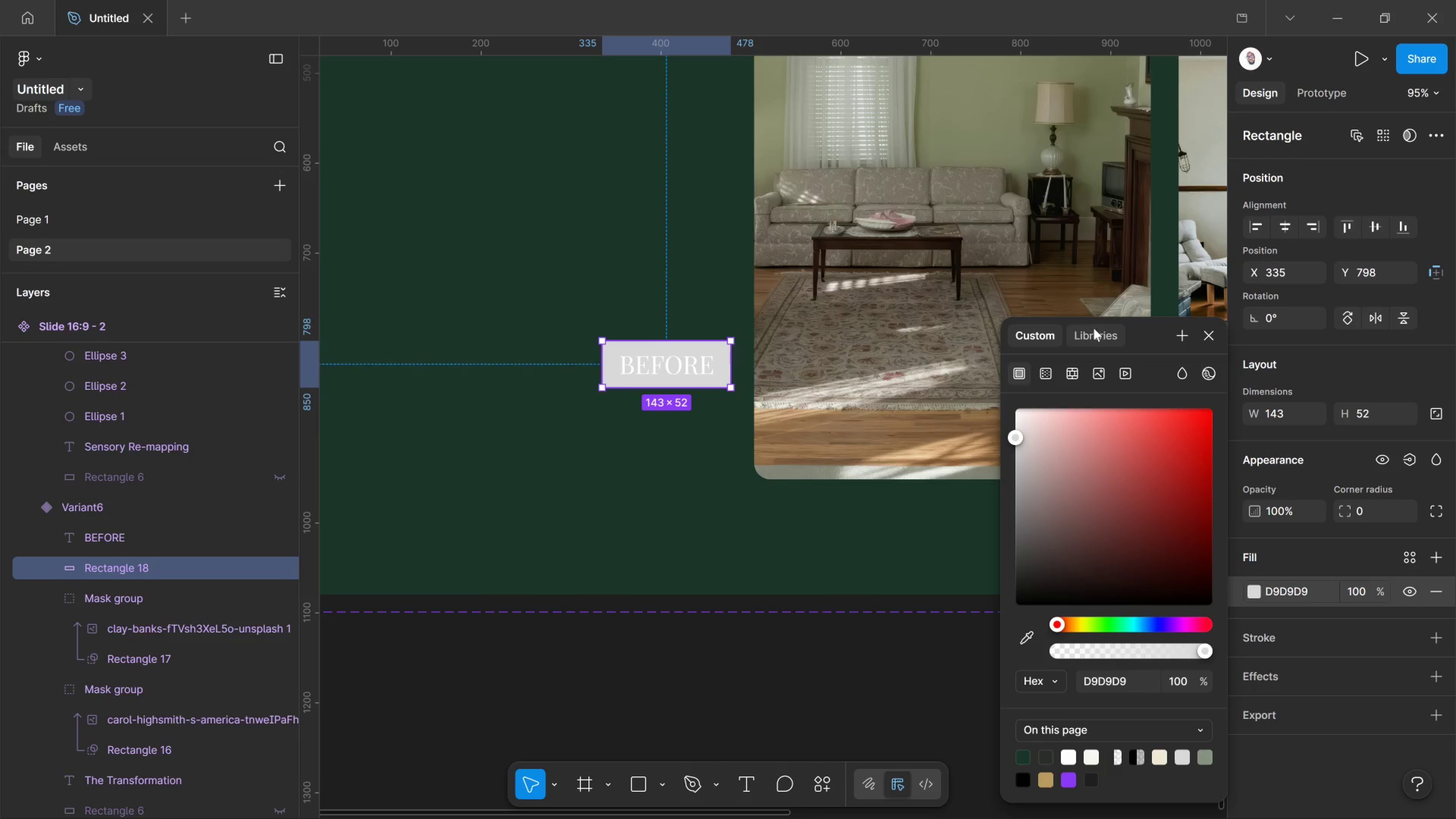 
left_click([1095, 328])
 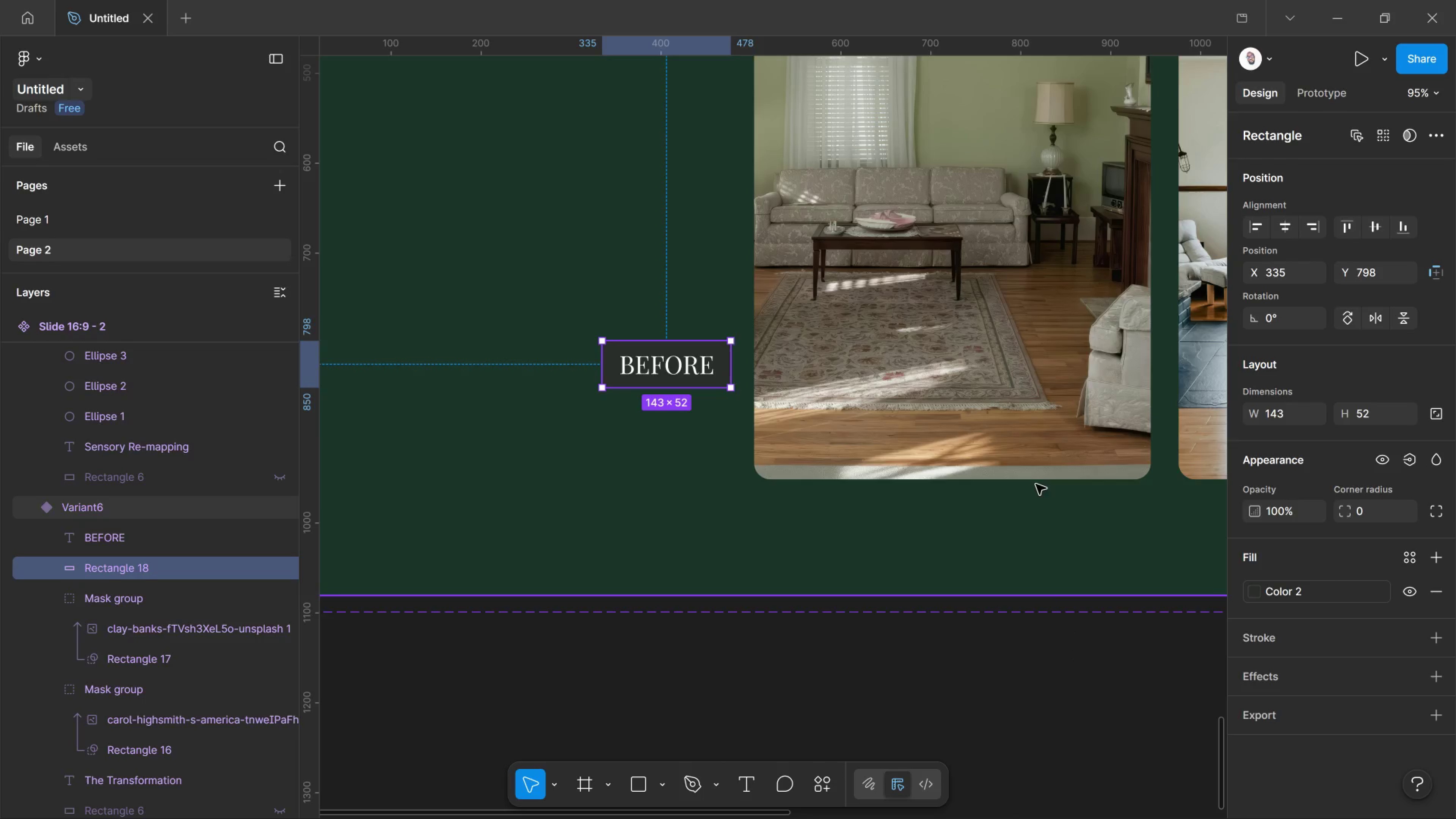 
left_click([1036, 484])
 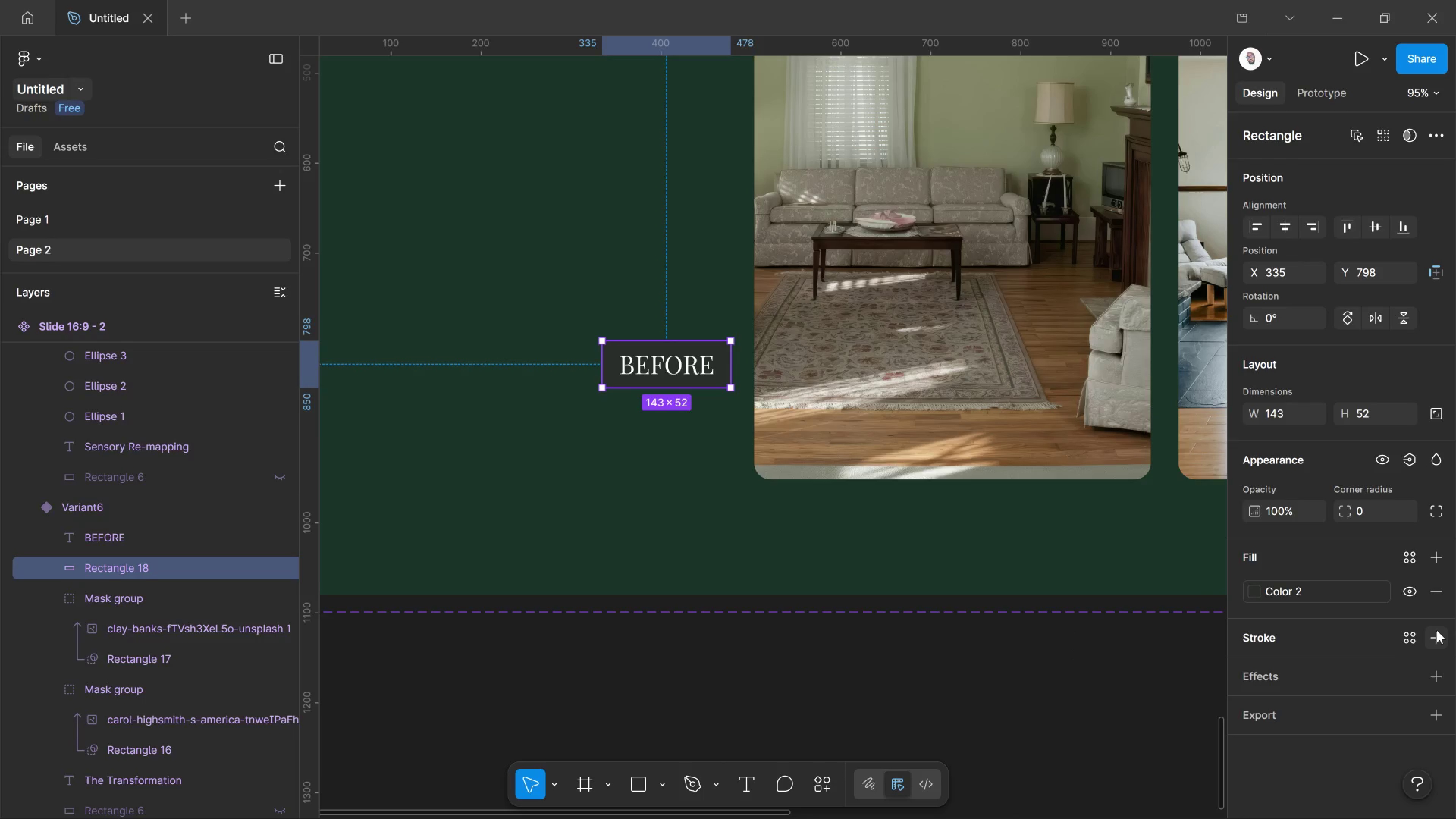 
left_click([1439, 631])
 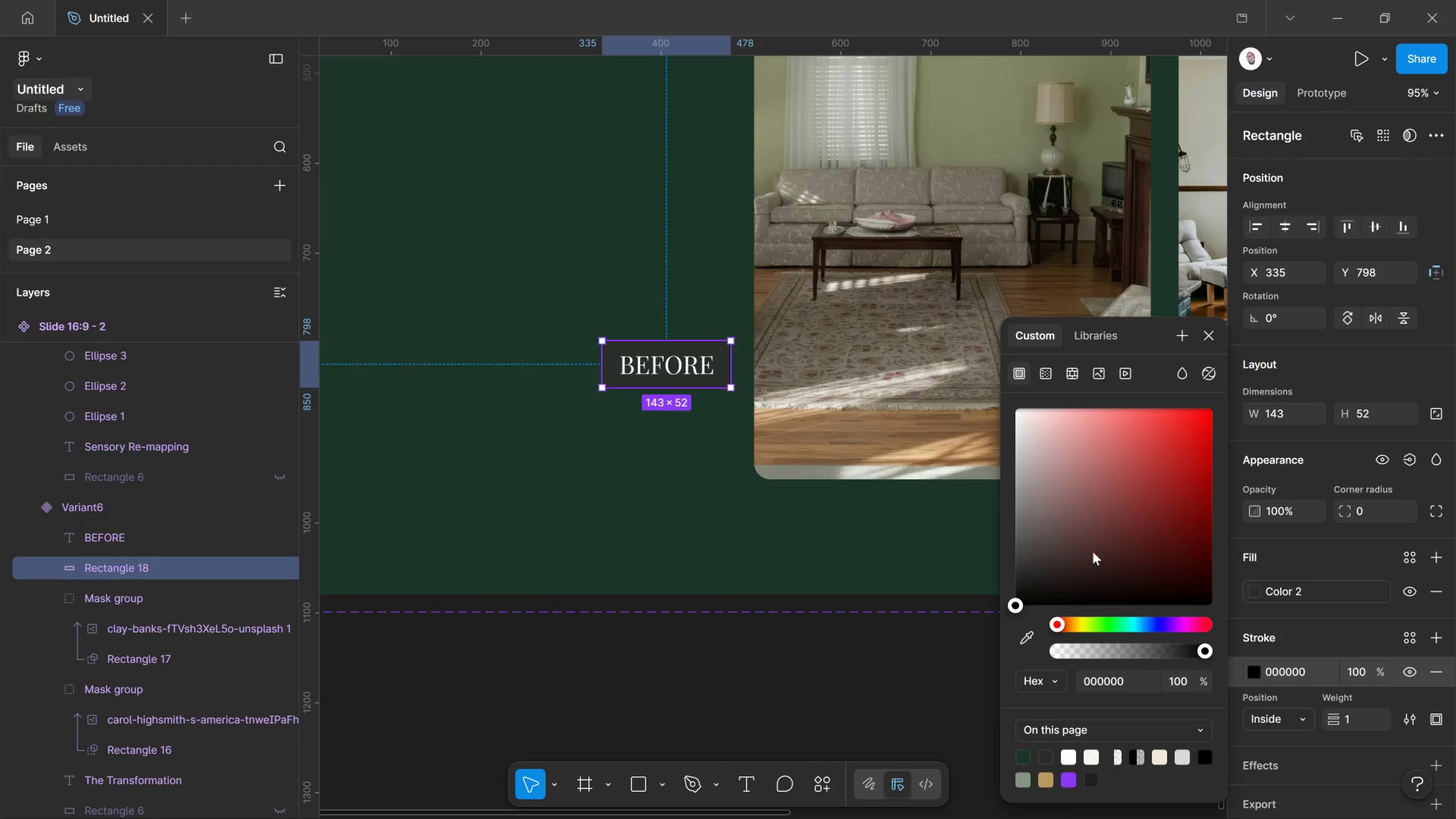 
left_click_drag(start_coordinate=[1097, 561], to_coordinate=[975, 320])
 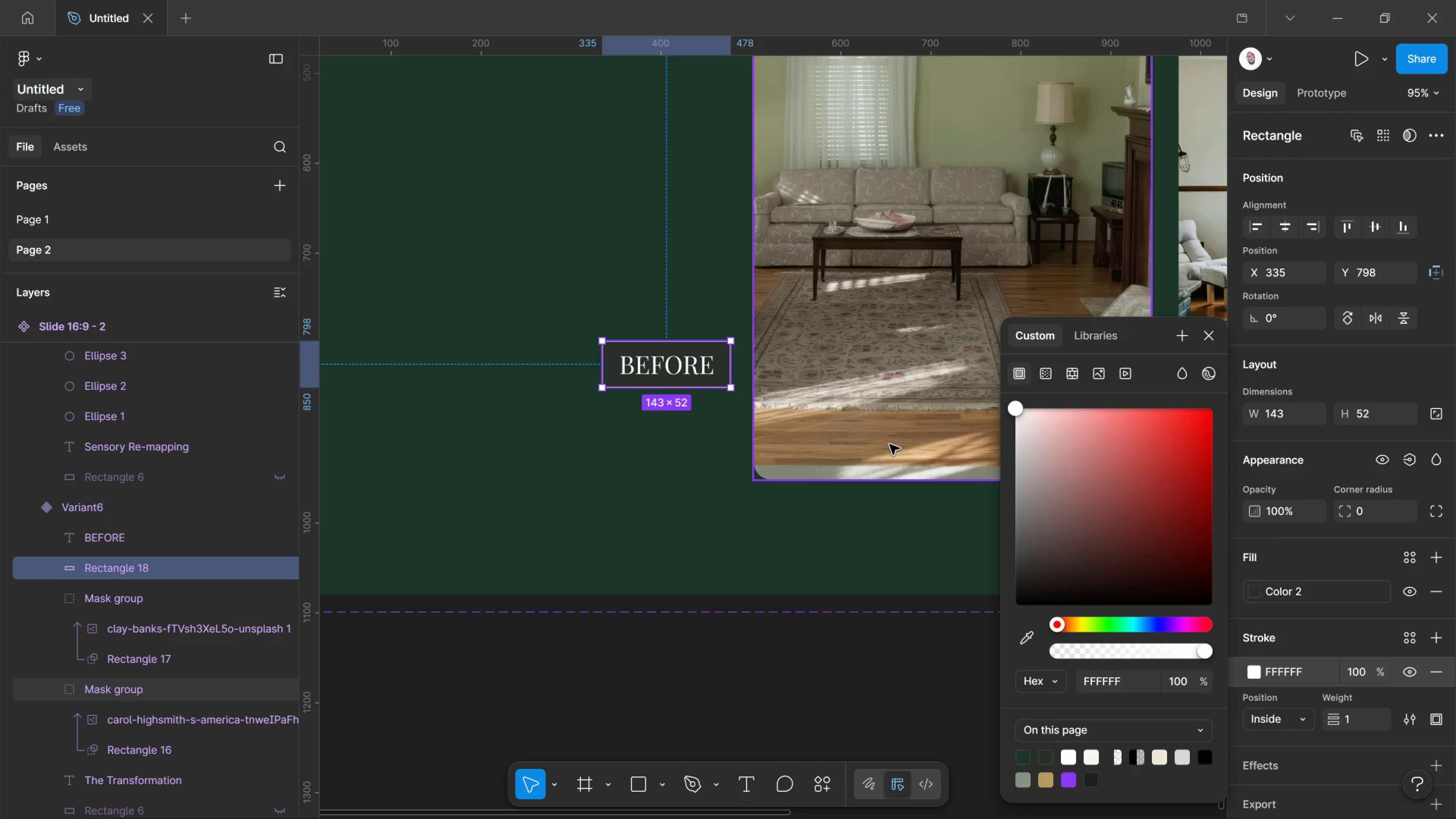 
hold_key(key=AltLeft, duration=0.51)
scroll: coordinate [896, 438], scroll_direction: up, amount: 1.0
 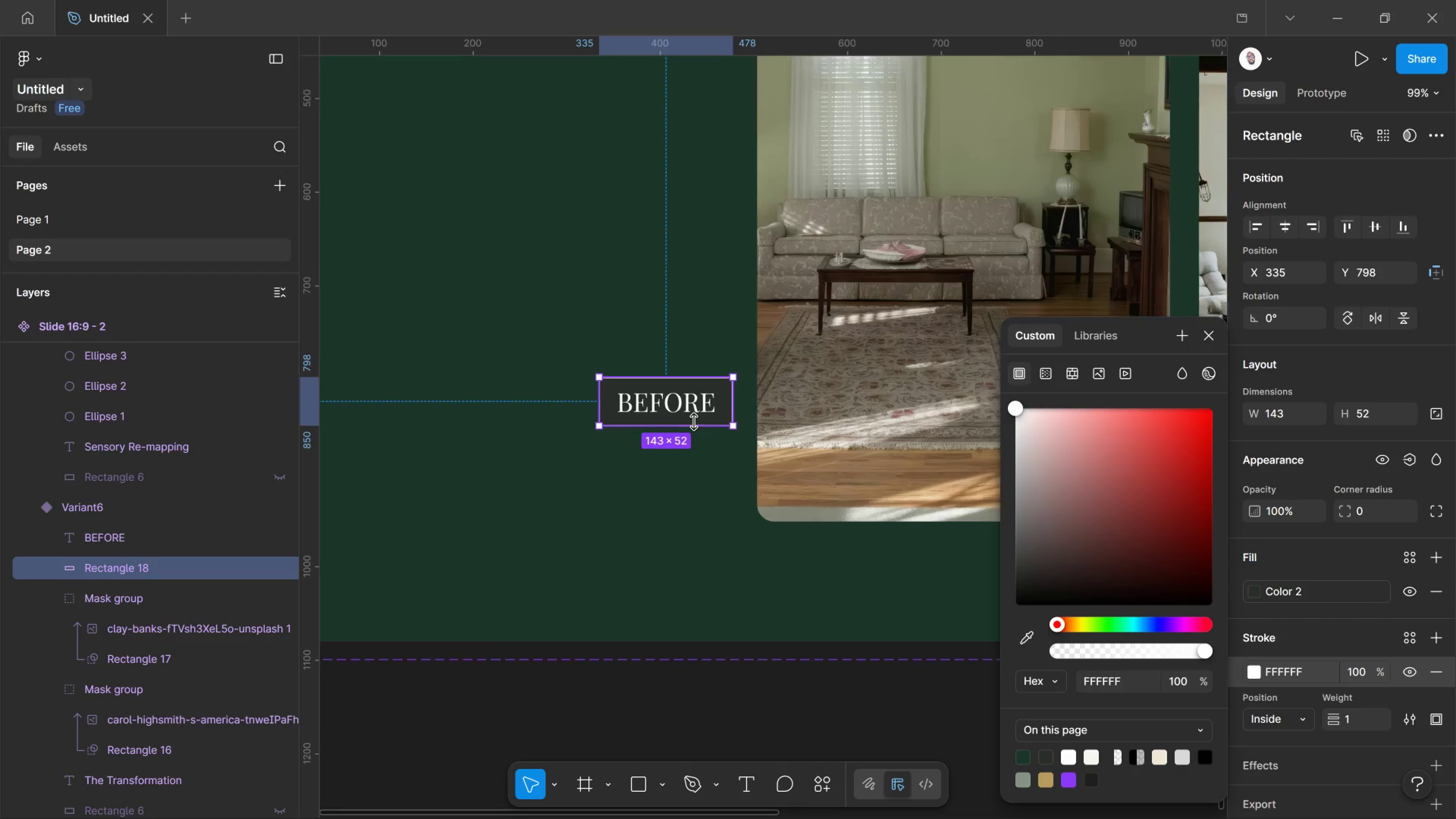 
hold_key(key=ControlLeft, duration=1.23)
 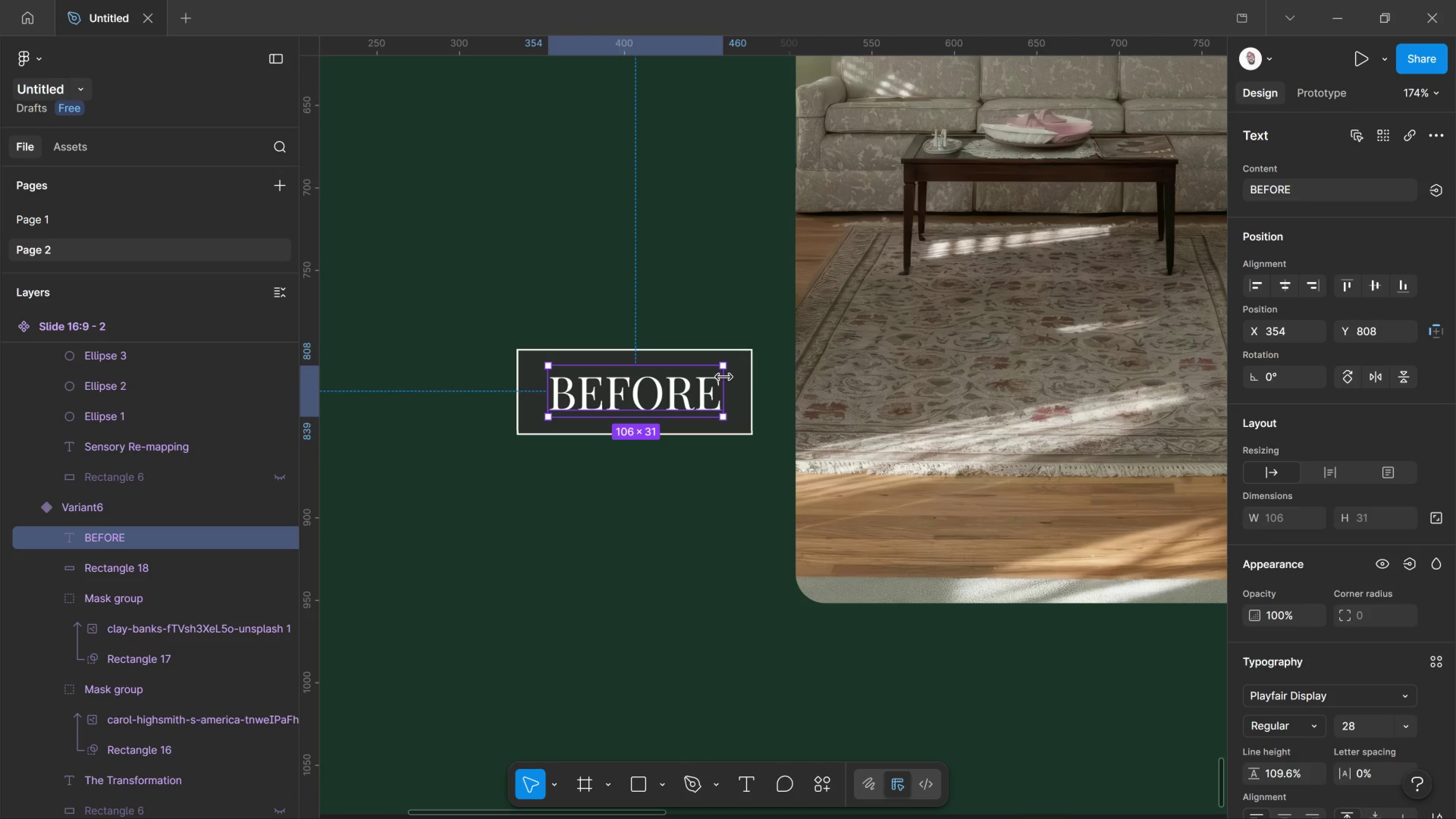 
left_click([724, 377])
 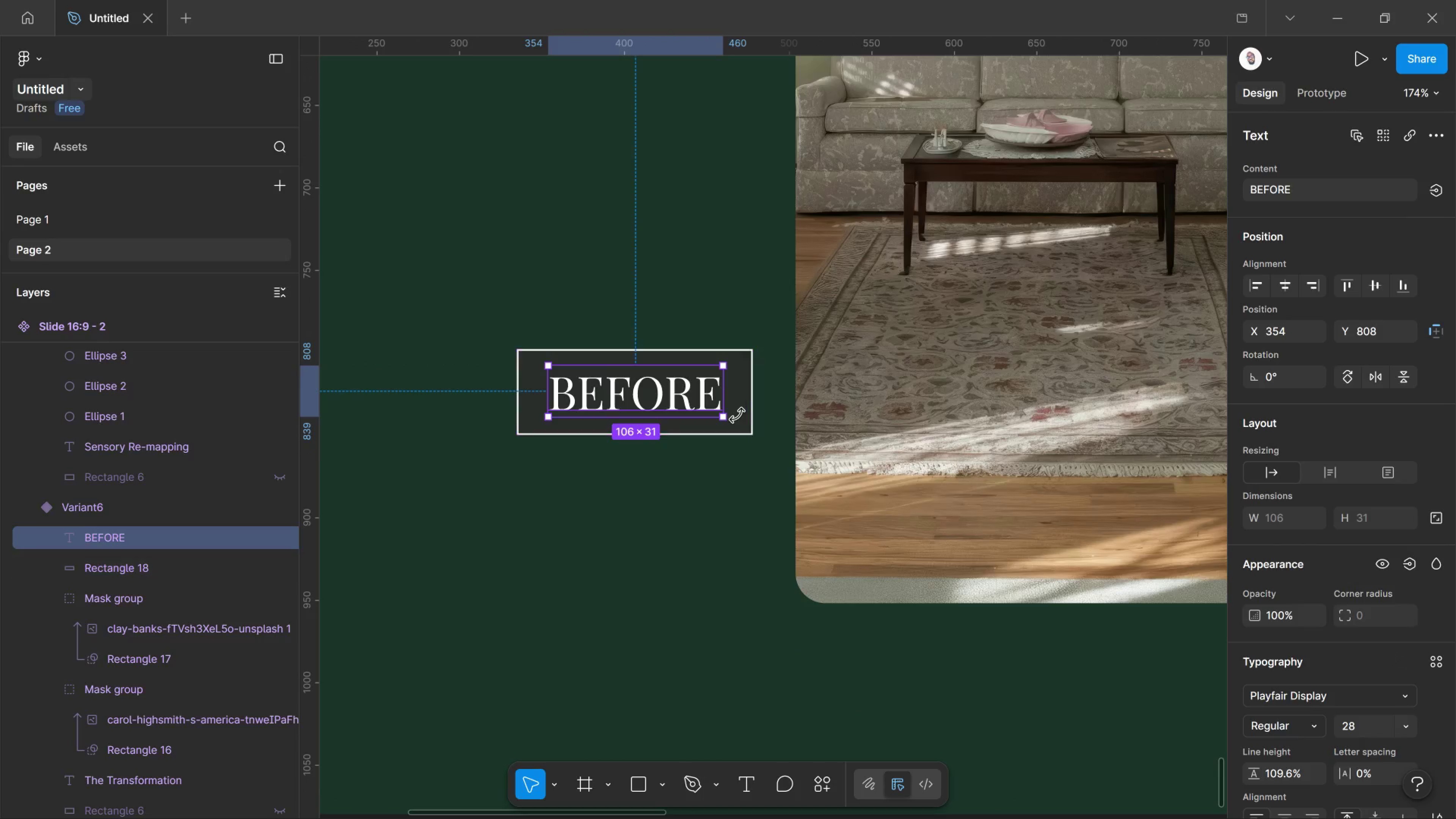 
scroll: coordinate [720, 397], scroll_direction: up, amount: 9.0
 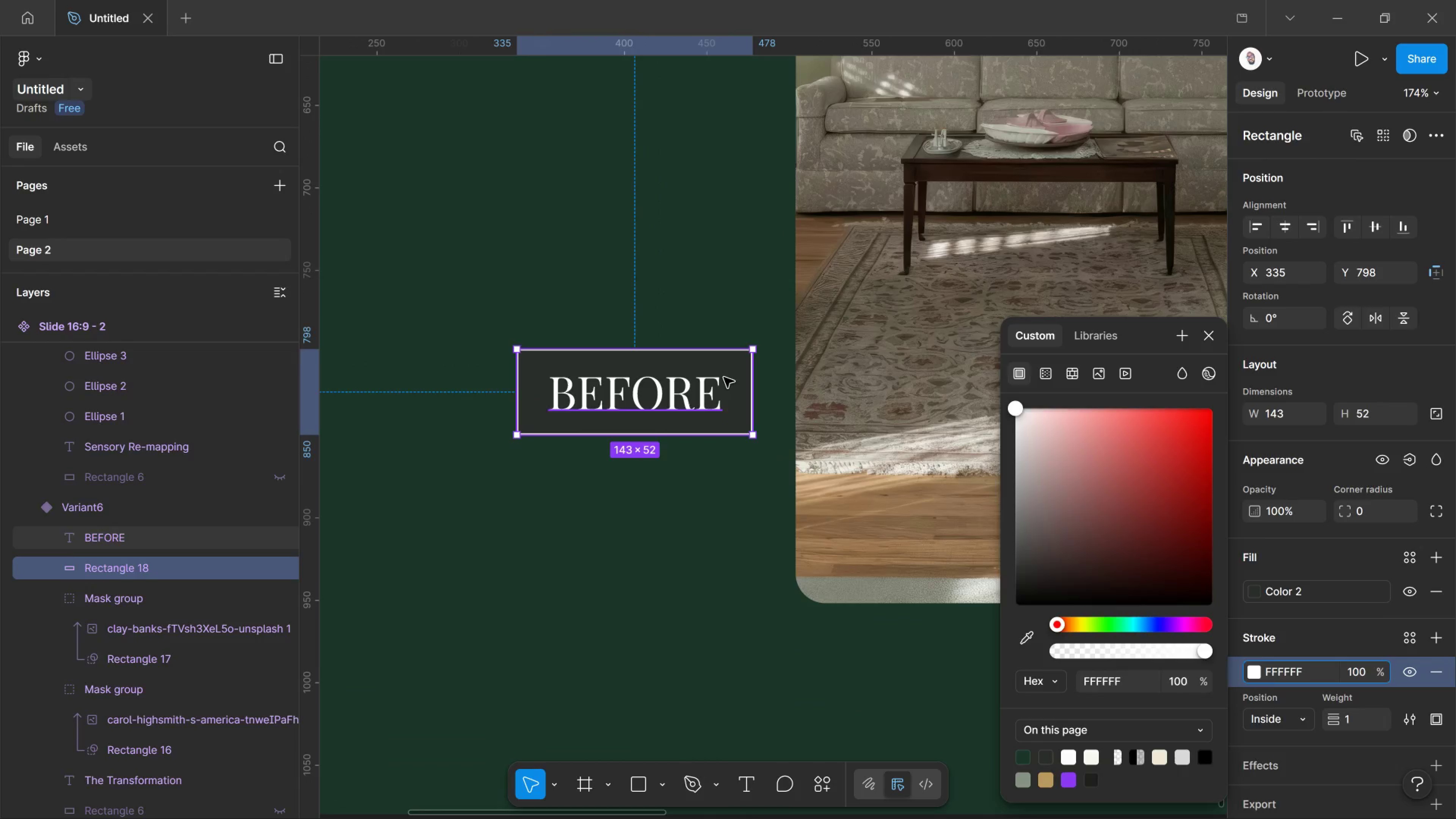 
left_click([737, 415])
 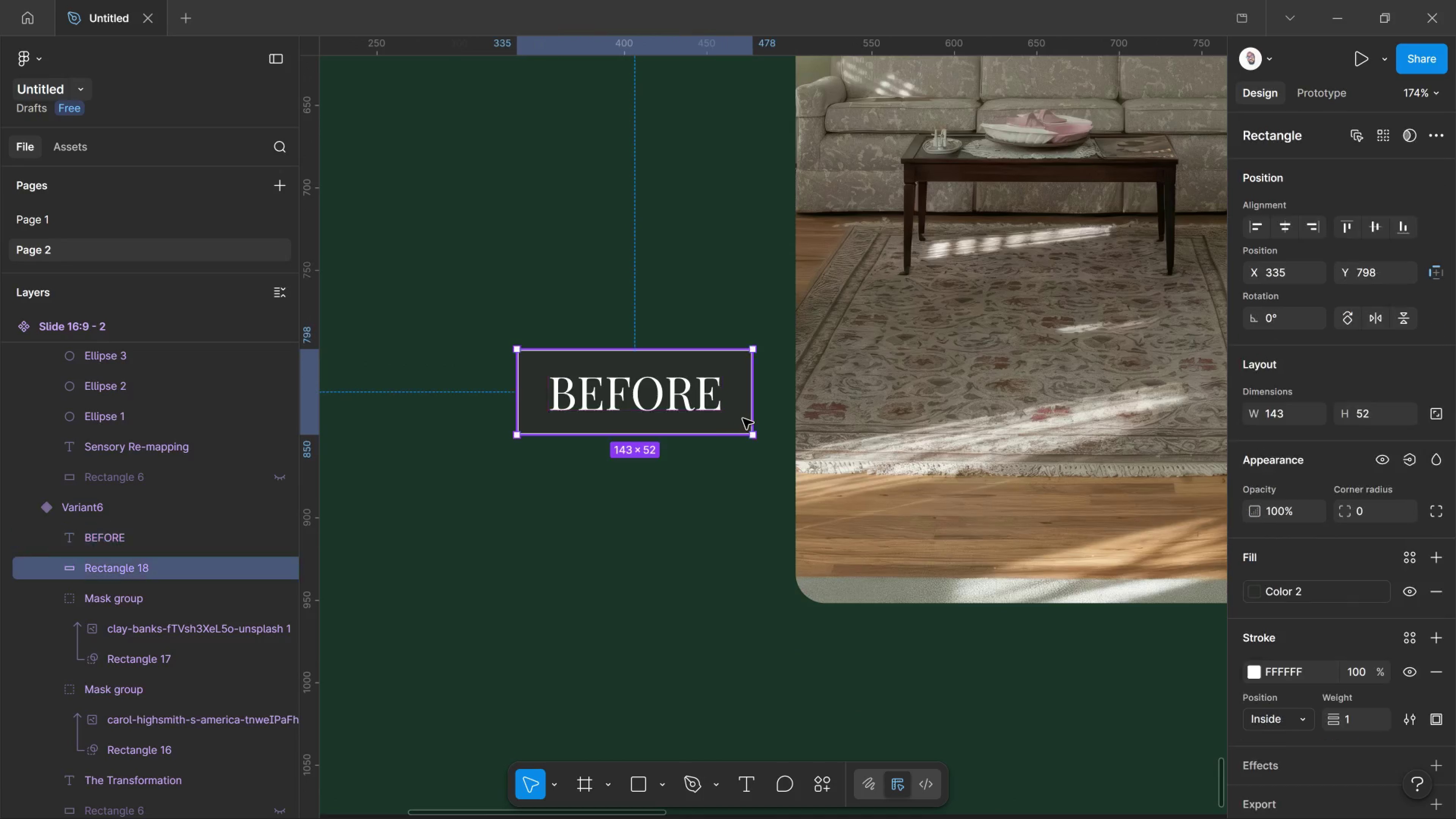 
left_click([743, 419])
 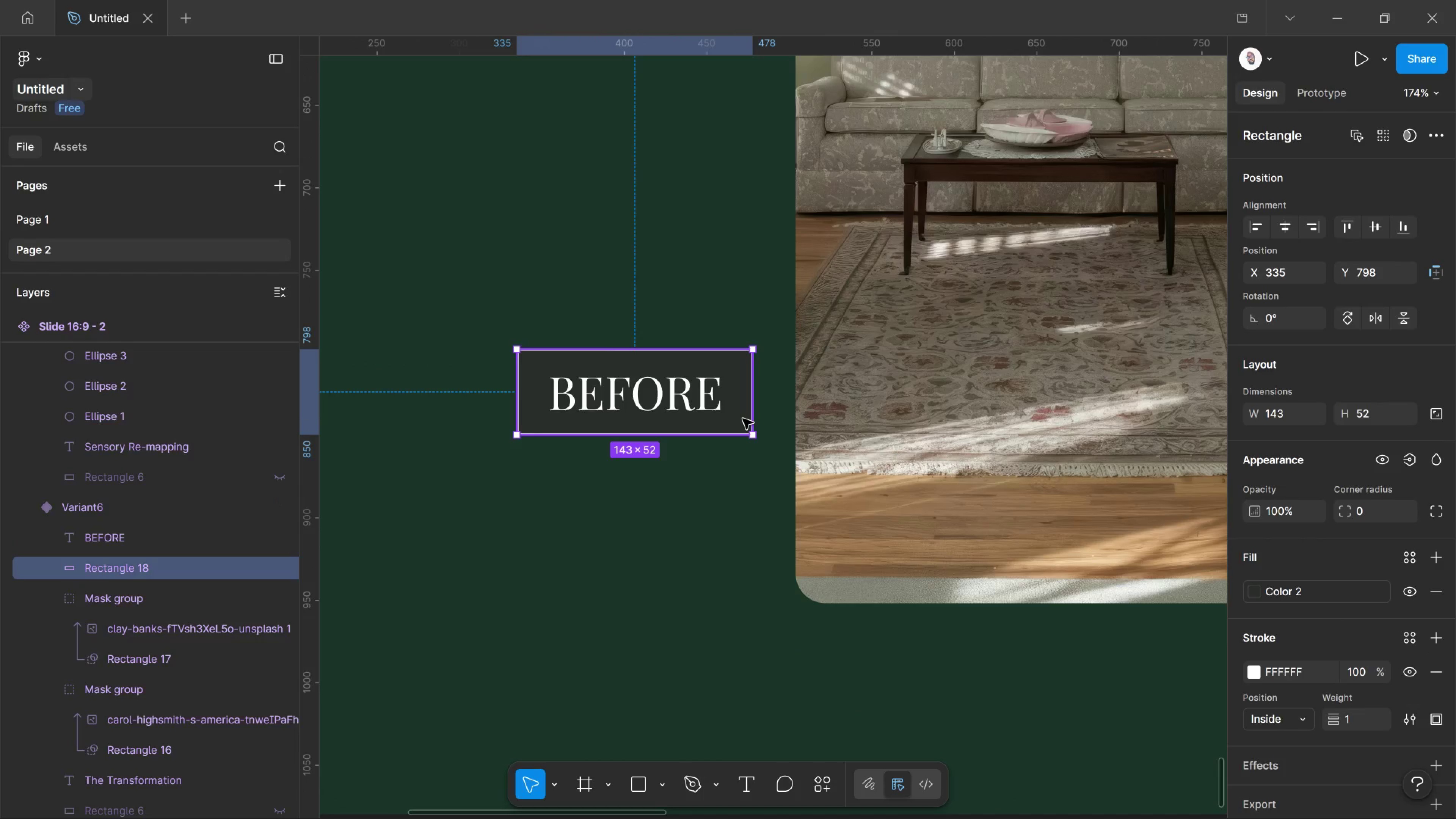 
left_click([743, 419])
 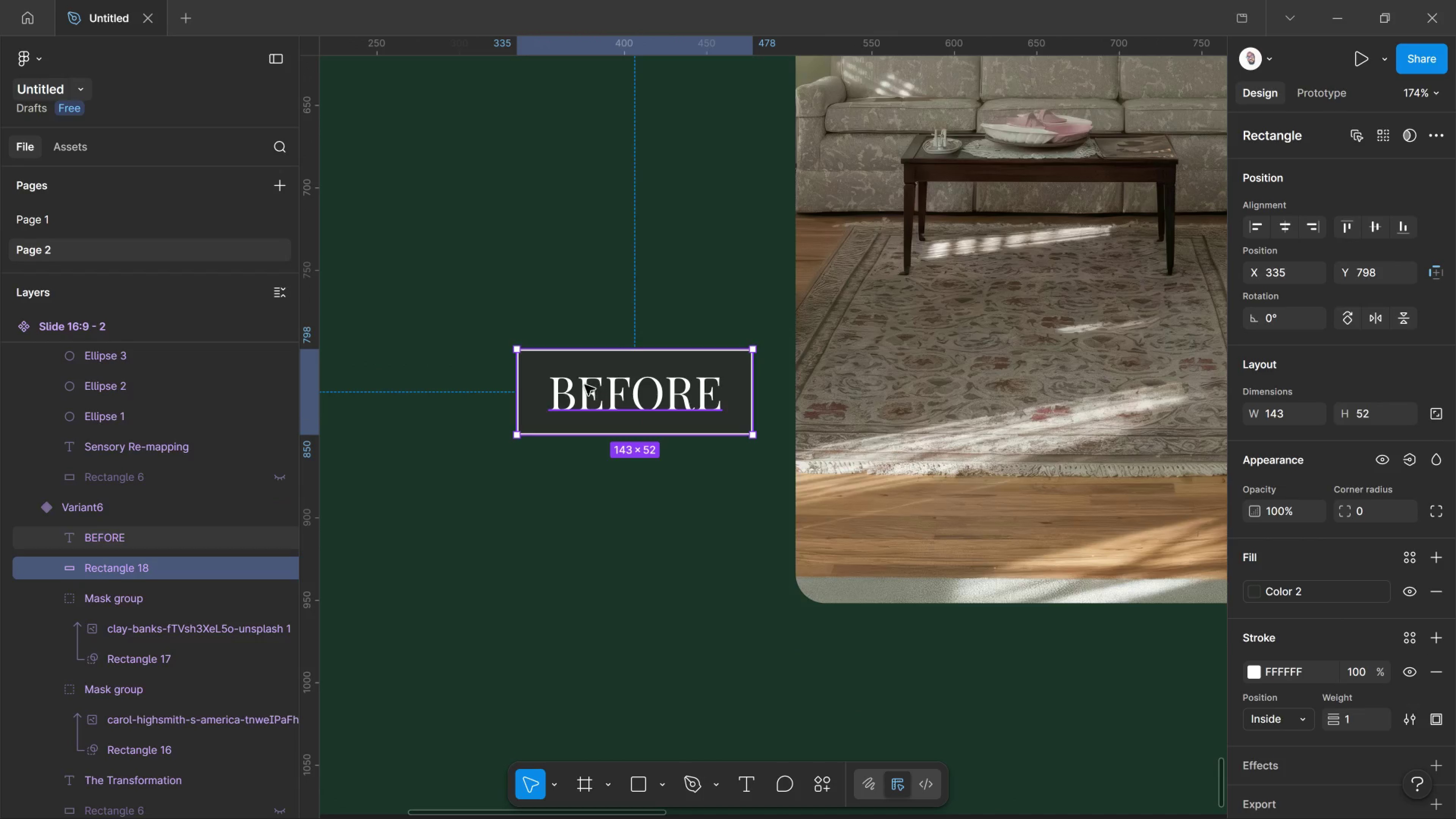 
hold_key(key=ControlLeft, duration=1.06)
scroll: coordinate [534, 368], scroll_direction: up, amount: 11.0
 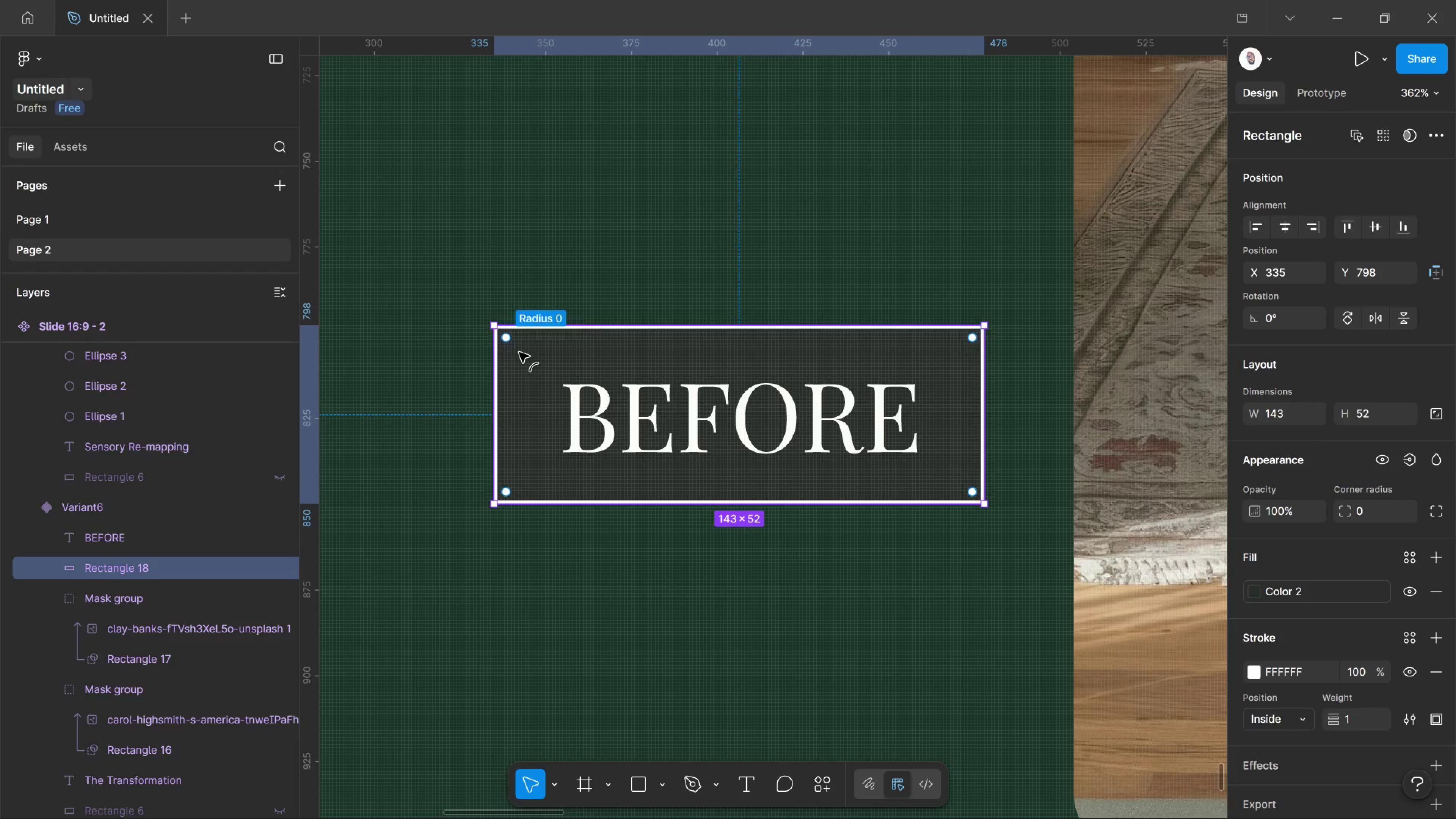 
left_click_drag(start_coordinate=[505, 341], to_coordinate=[527, 358])
 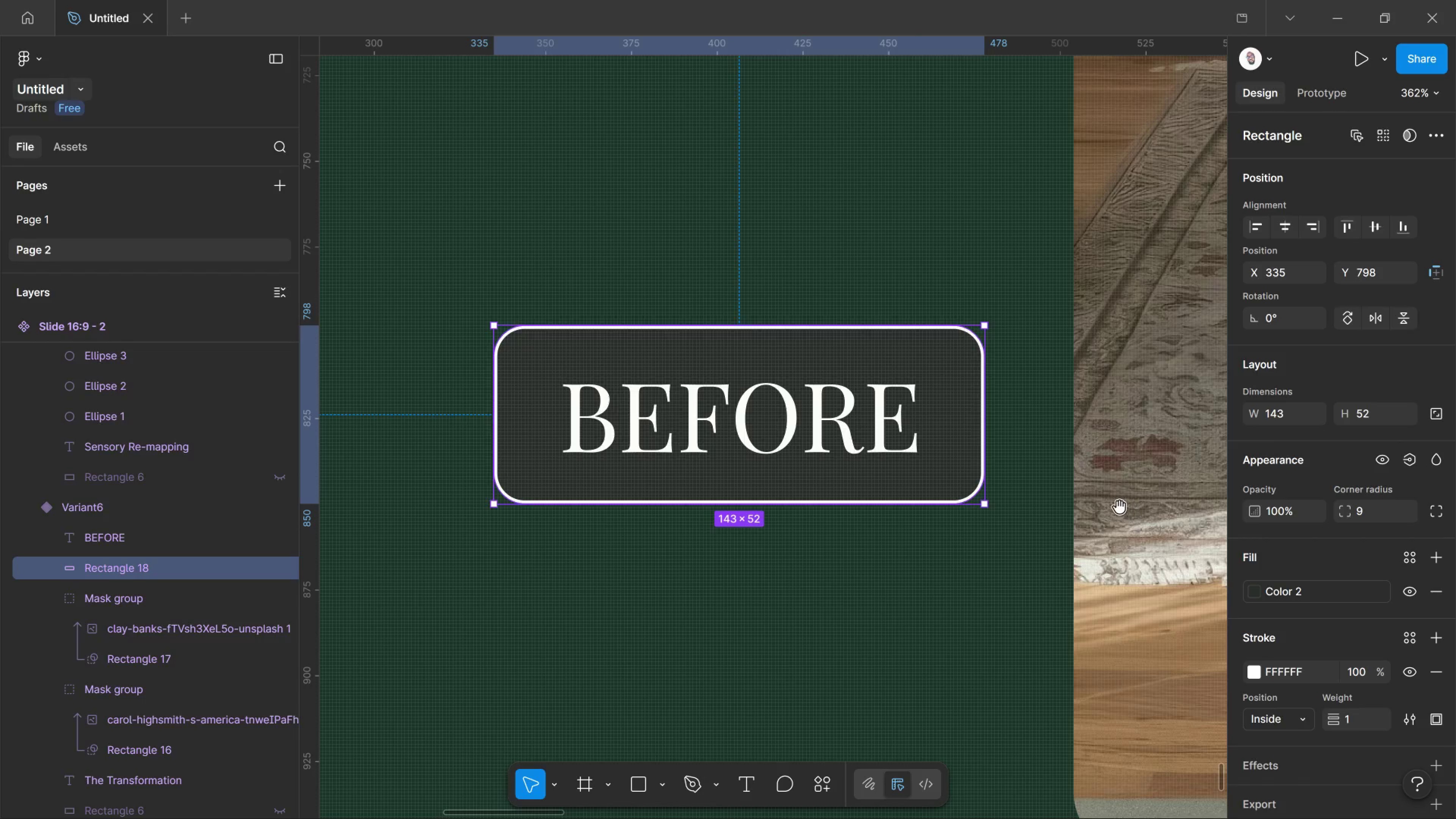 
hold_key(key=Space, duration=0.91)
 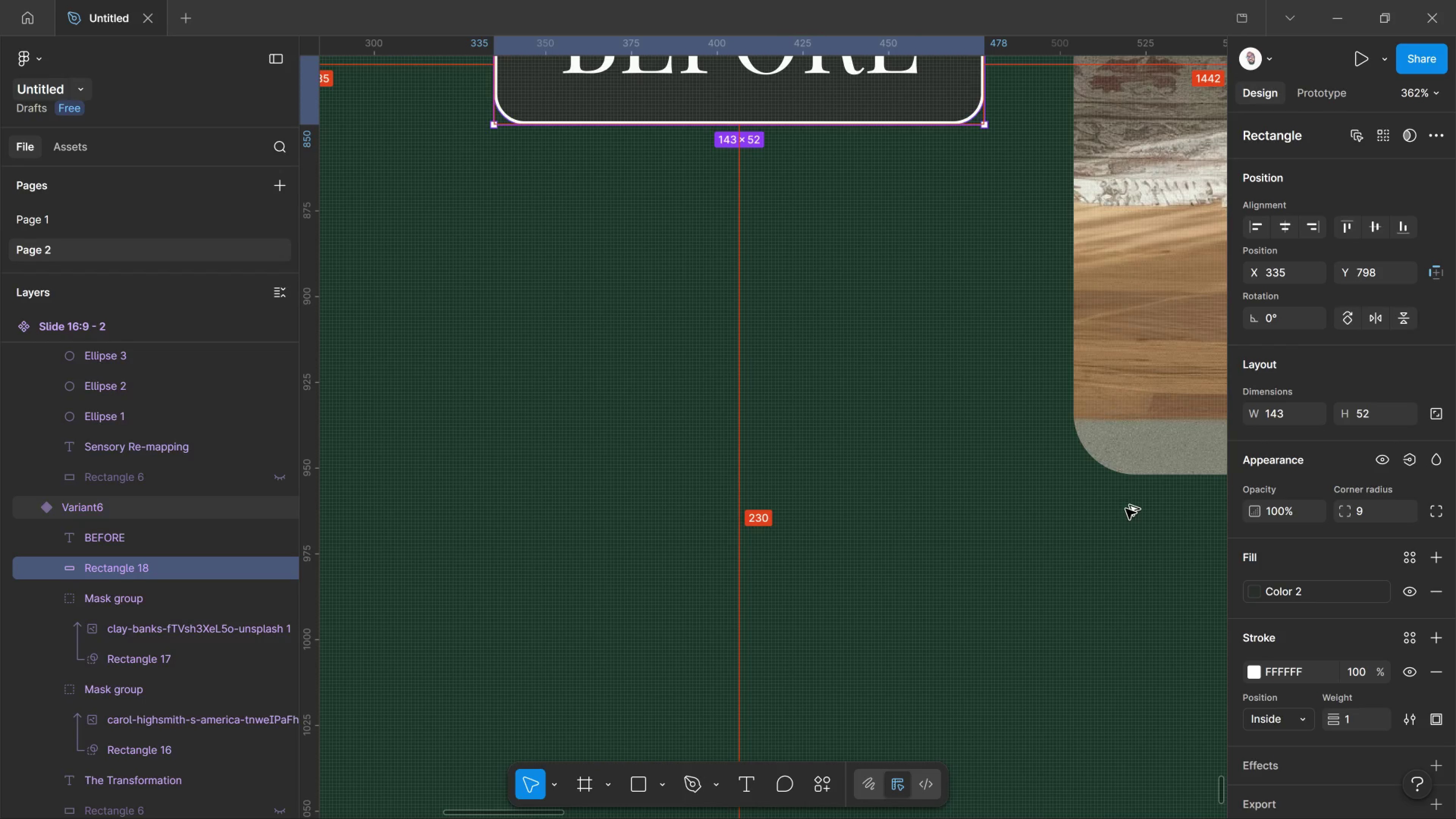 
scroll: coordinate [1119, 505], scroll_direction: down, amount: 2.0
 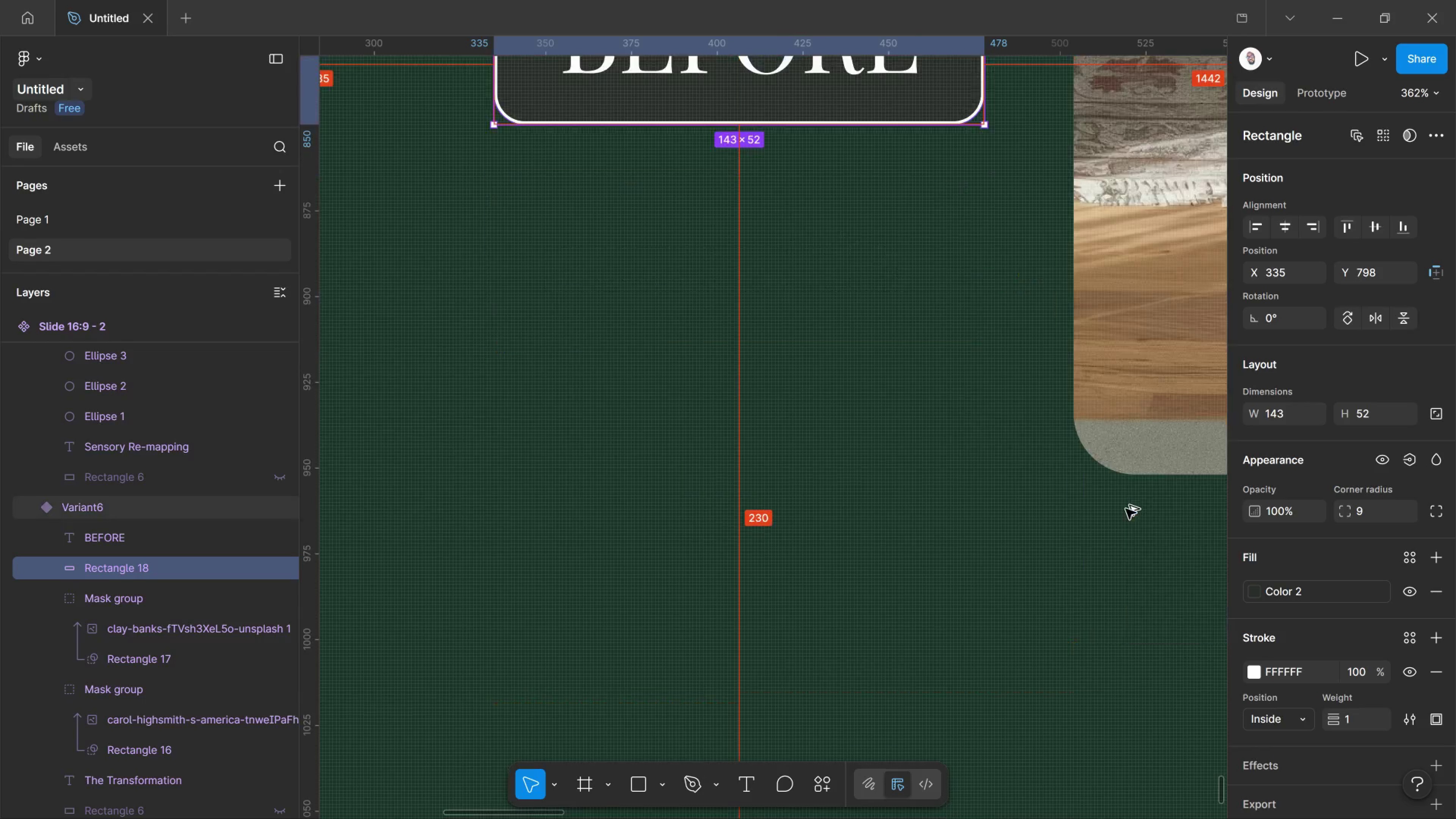 
hold_key(key=AltLeft, duration=0.54)
 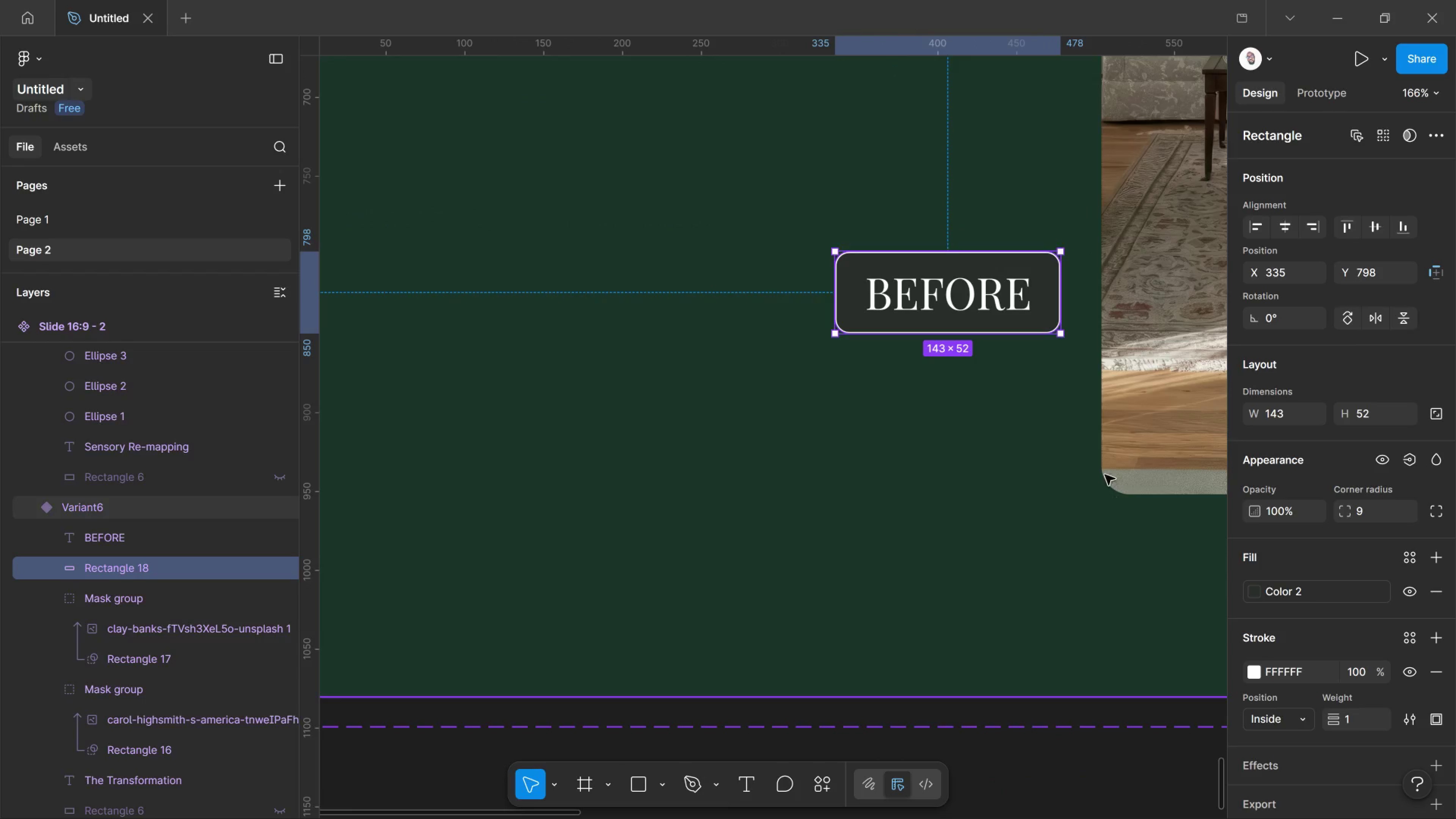 
hold_key(key=ControlLeft, duration=0.81)
 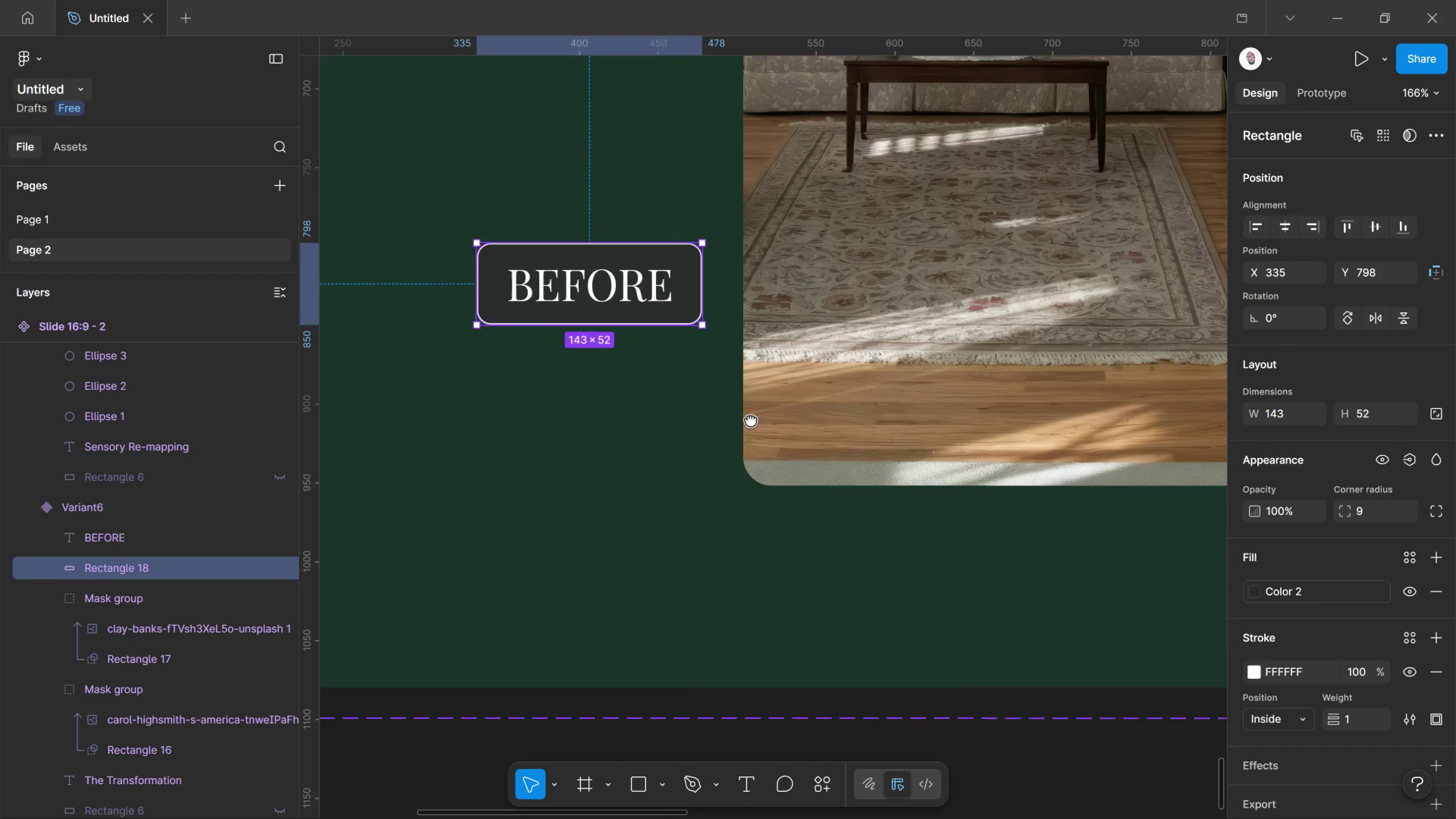 
scroll: coordinate [1124, 507], scroll_direction: down, amount: 4.0
 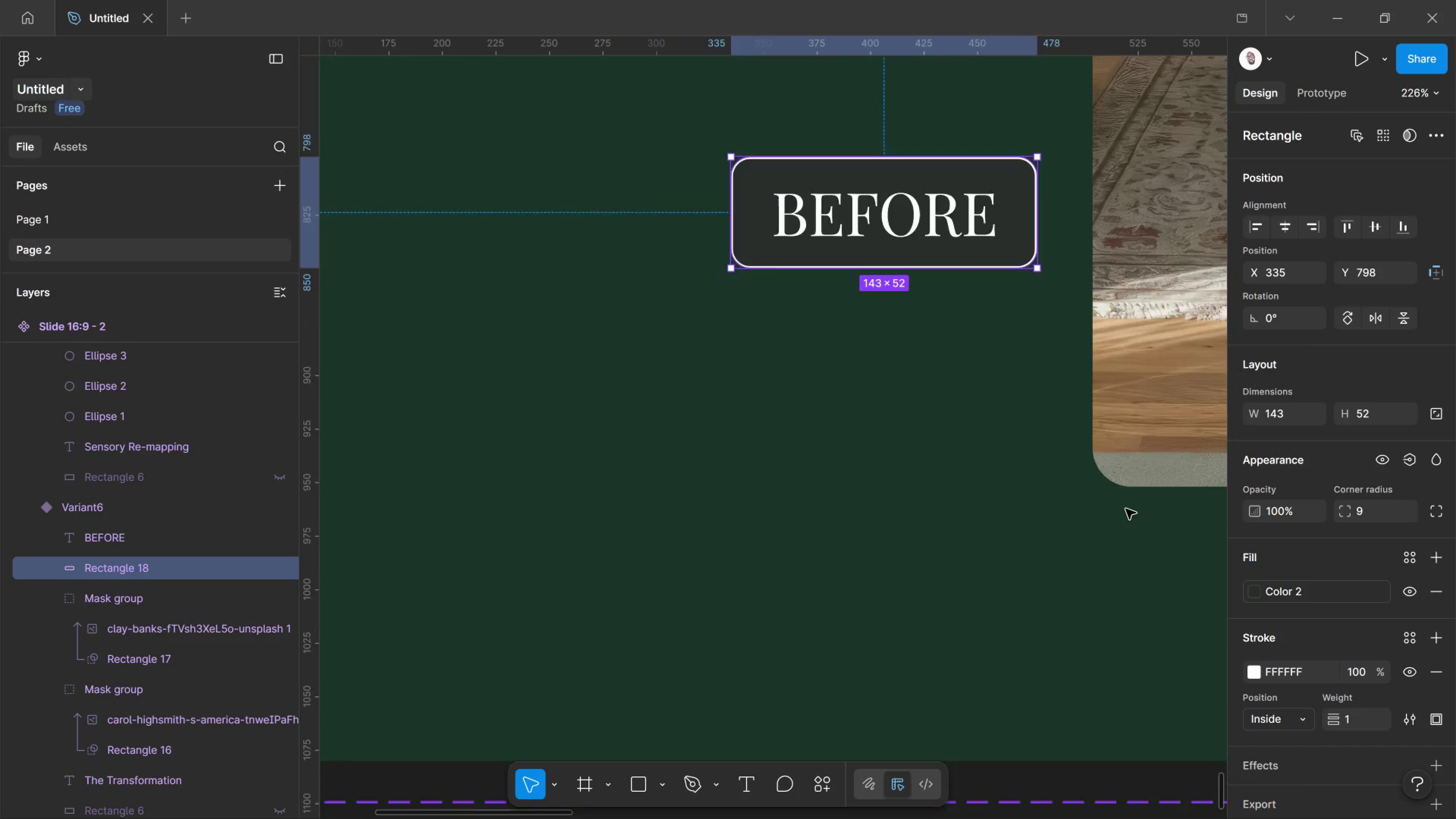 
hold_key(key=Space, duration=1.11)
 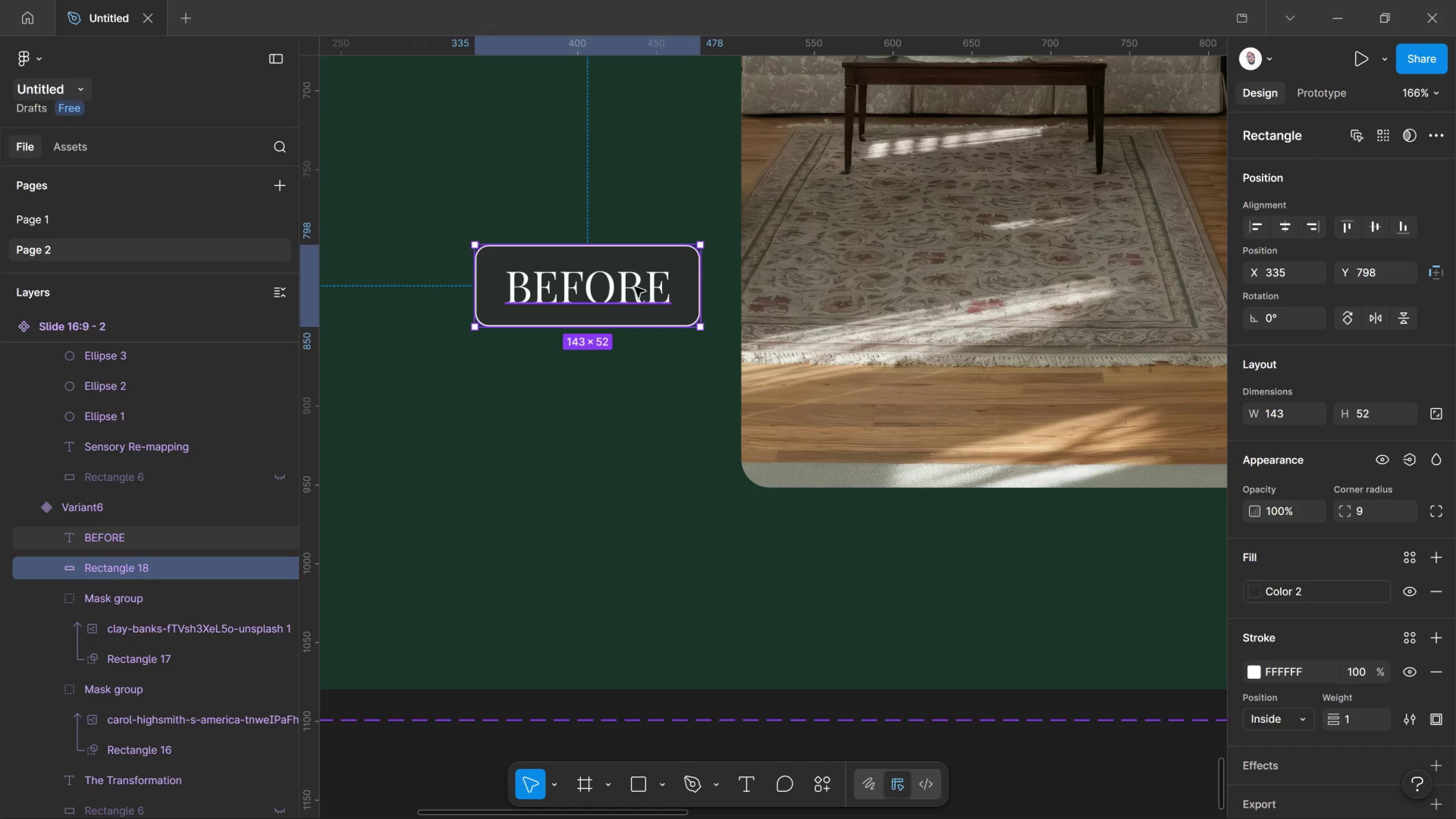 
scroll: coordinate [1128, 520], scroll_direction: down, amount: 11.0
 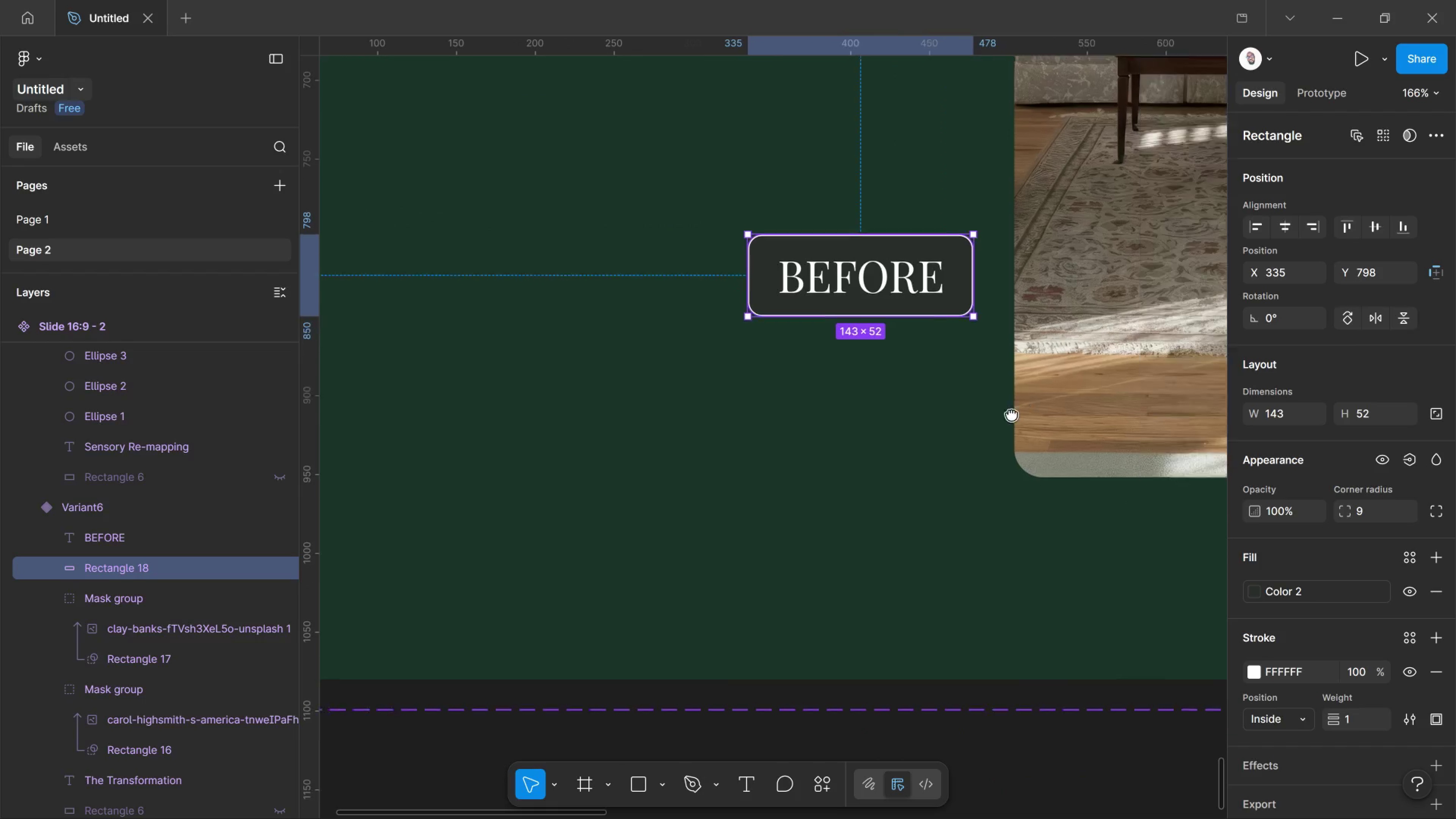 
left_click_drag(start_coordinate=[1111, 427], to_coordinate=[750, 420])
 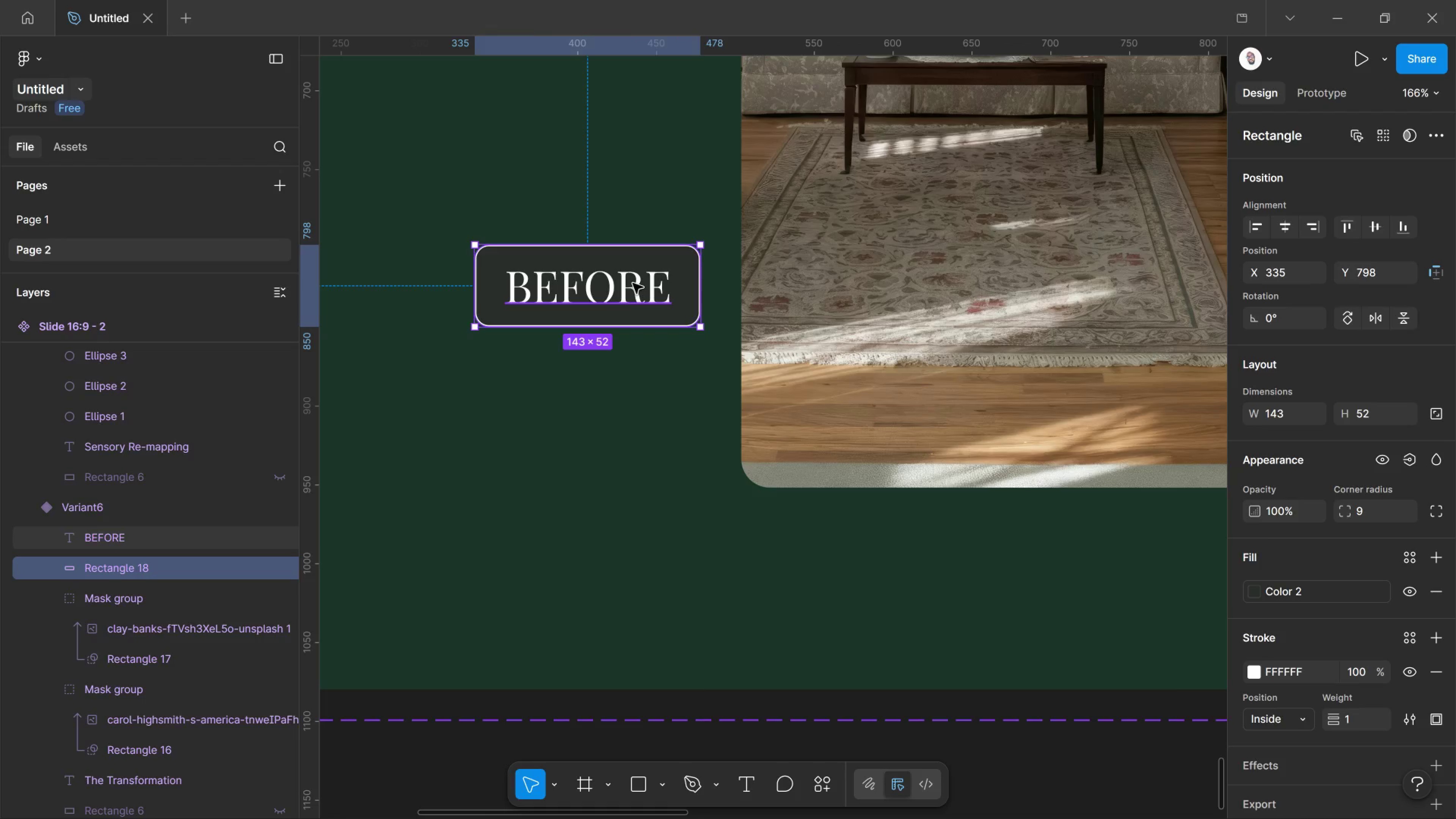 
hold_key(key=ShiftLeft, duration=0.74)
left_click([633, 283])
 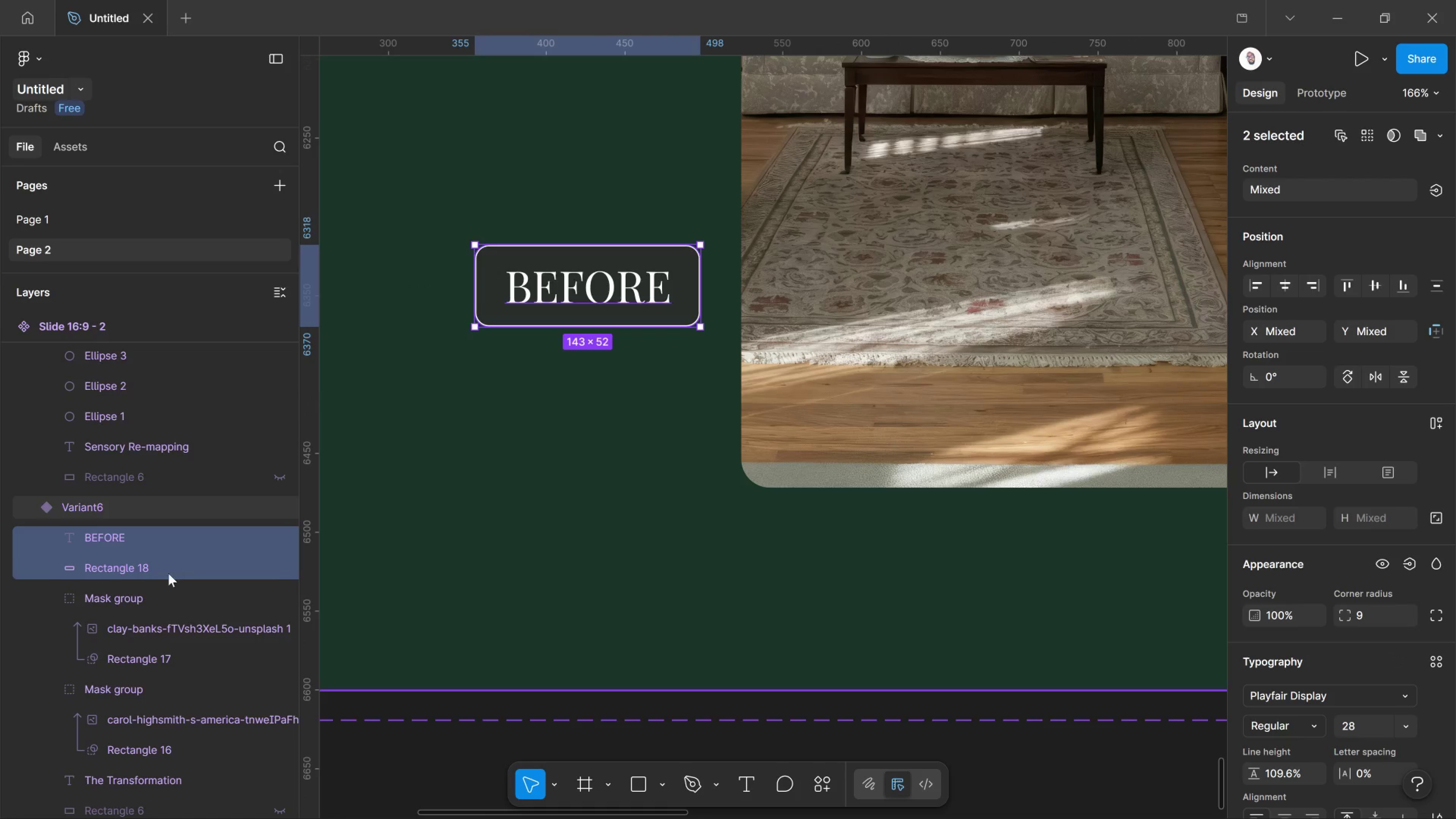 
right_click([178, 550])
 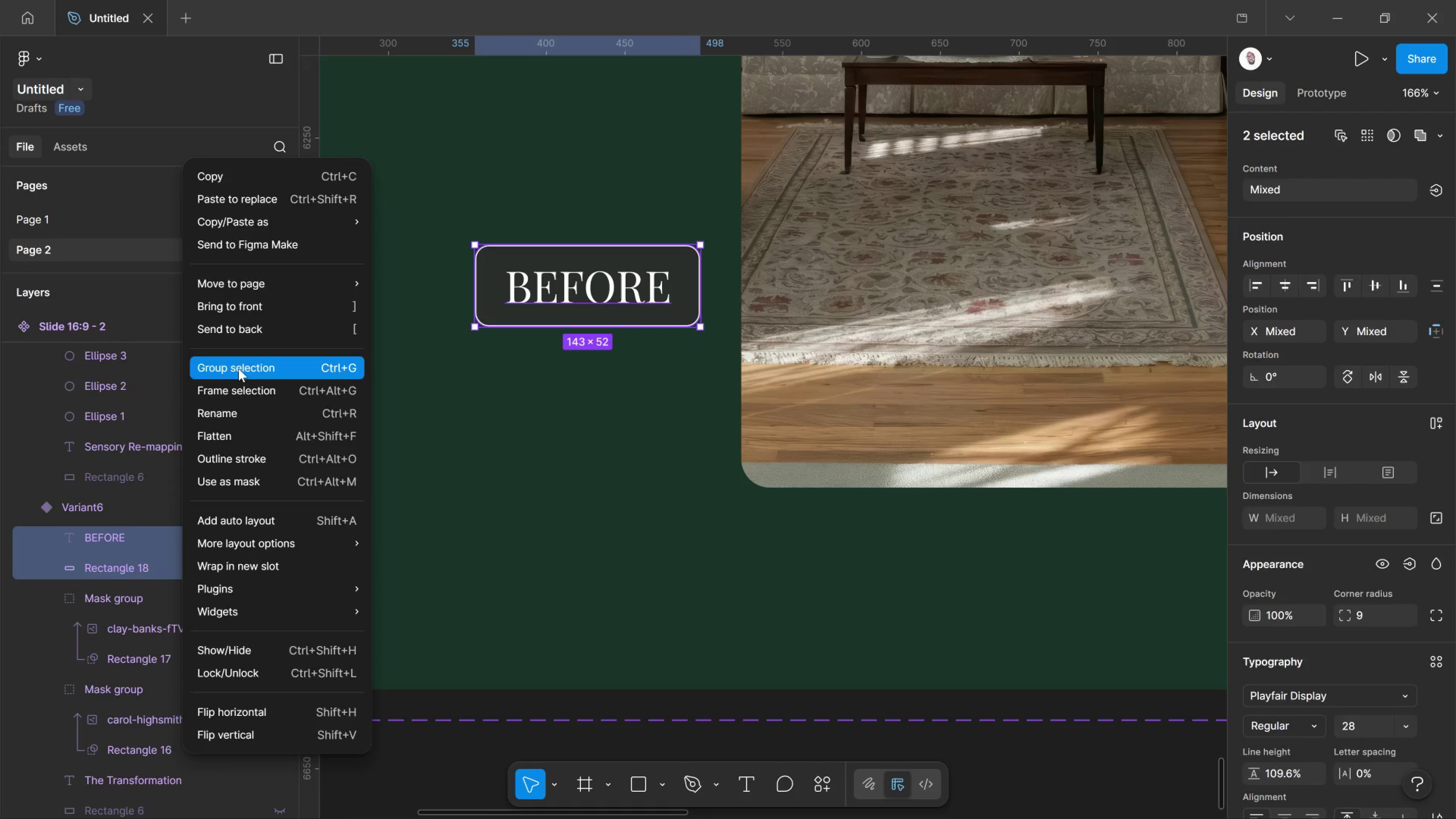 
left_click([238, 369])
 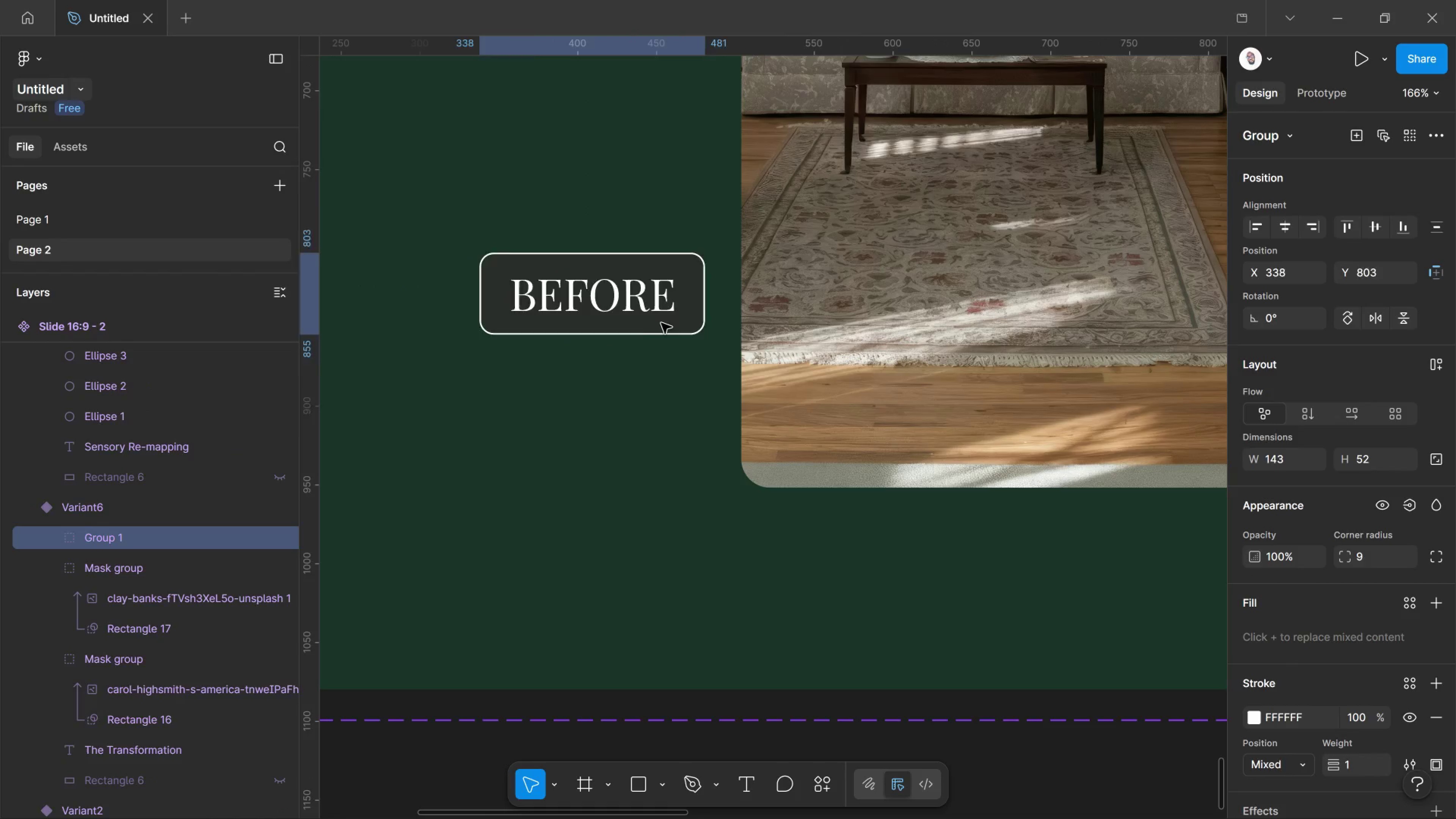 
left_click_drag(start_coordinate=[615, 281], to_coordinate=[937, 388])
 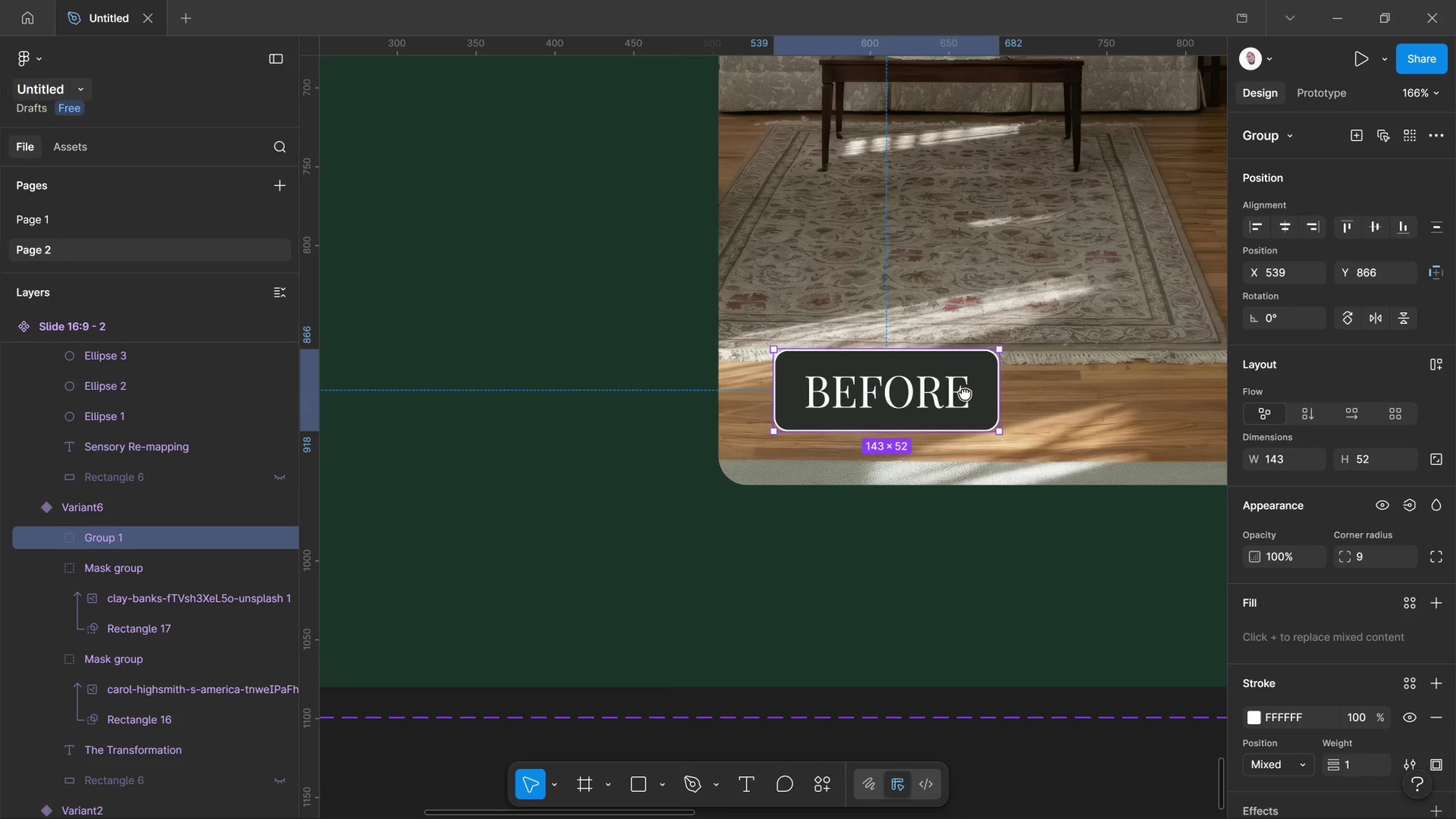 
hold_key(key=Space, duration=0.87)
 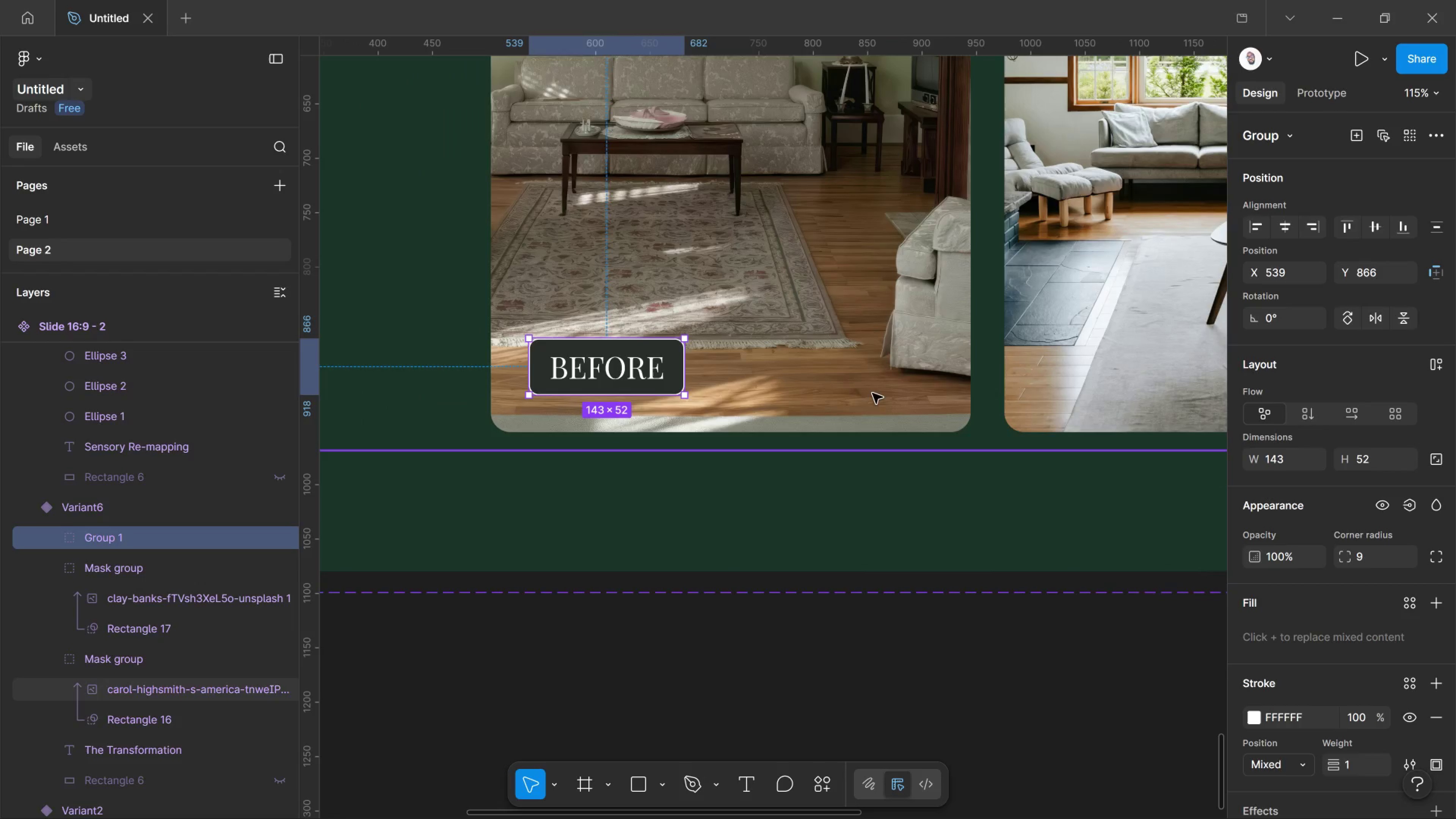 
left_click_drag(start_coordinate=[1093, 419], to_coordinate=[692, 384])
 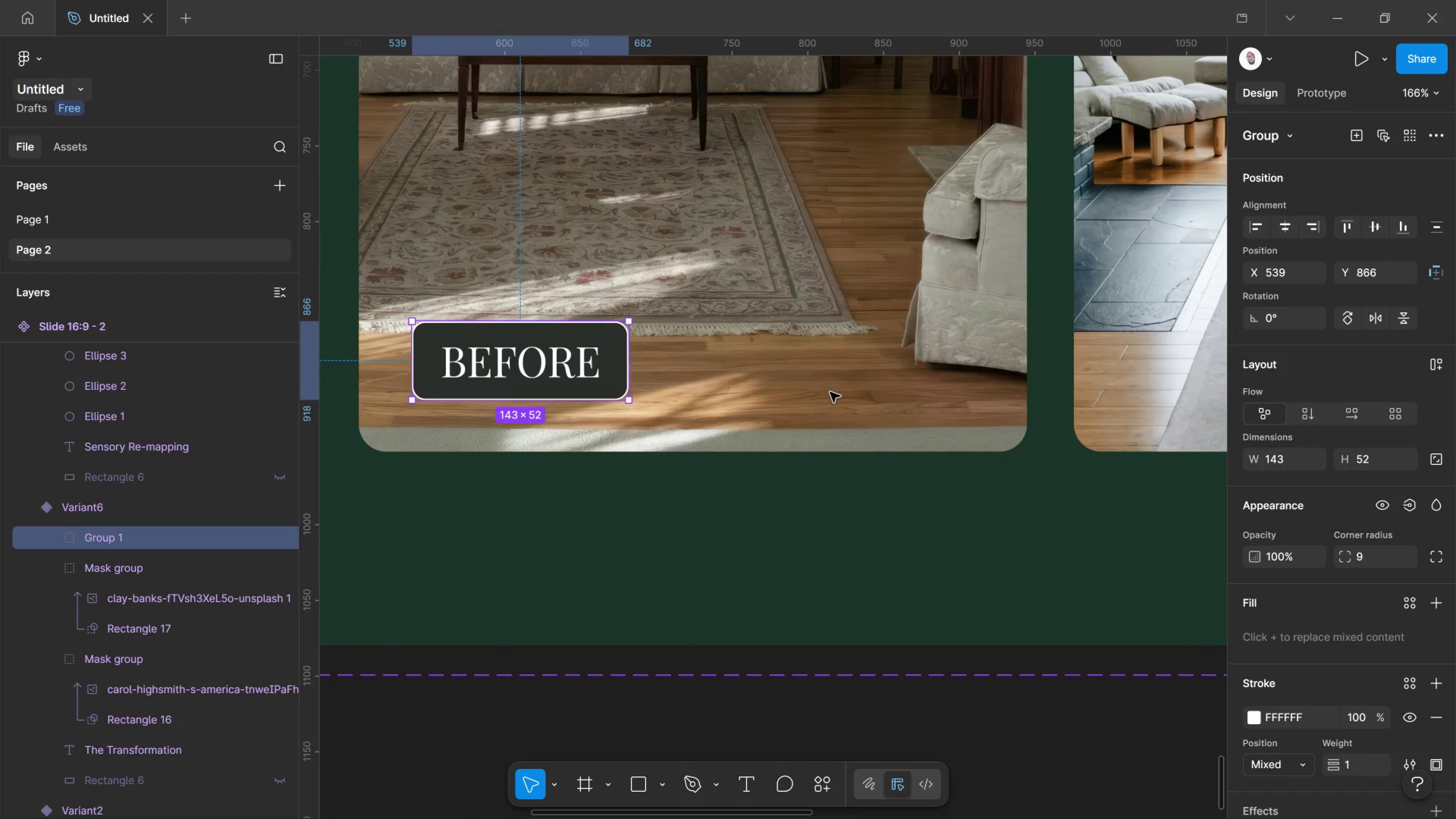 
hold_key(key=ControlLeft, duration=0.8)
scroll: coordinate [826, 386], scroll_direction: down, amount: 4.0
 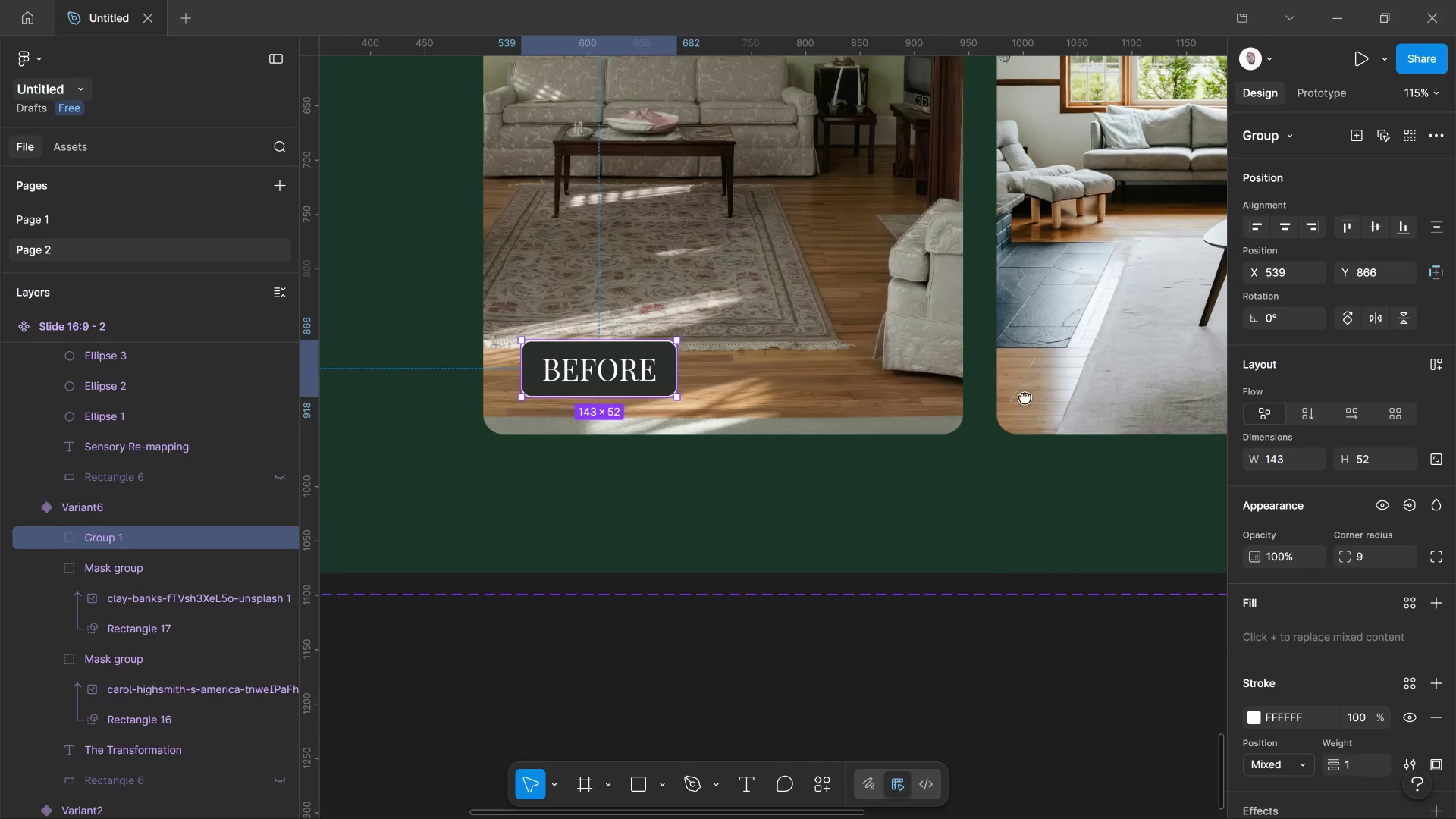 
hold_key(key=Space, duration=1.02)
 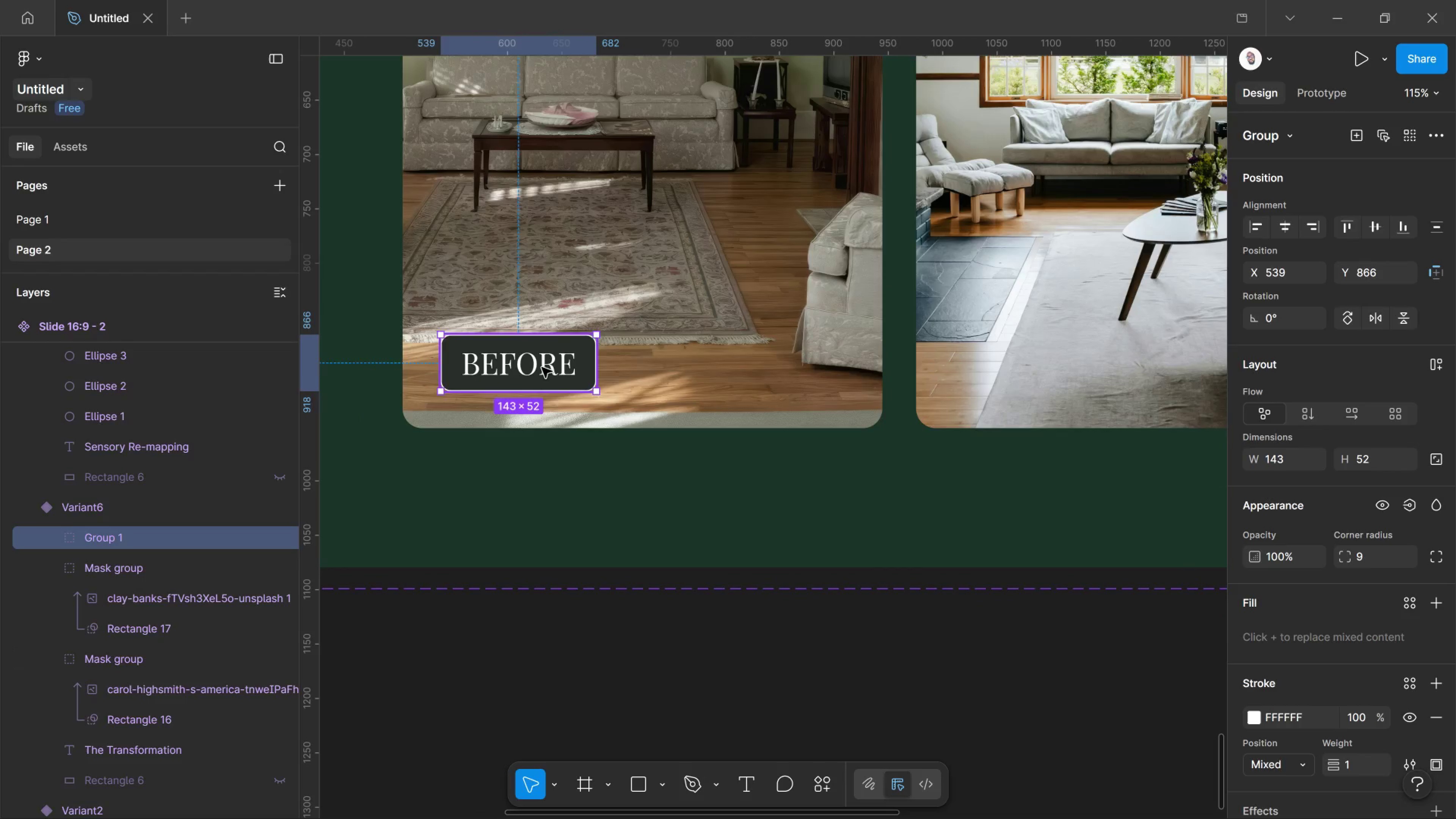 
left_click_drag(start_coordinate=[1100, 393], to_coordinate=[1011, 389])
 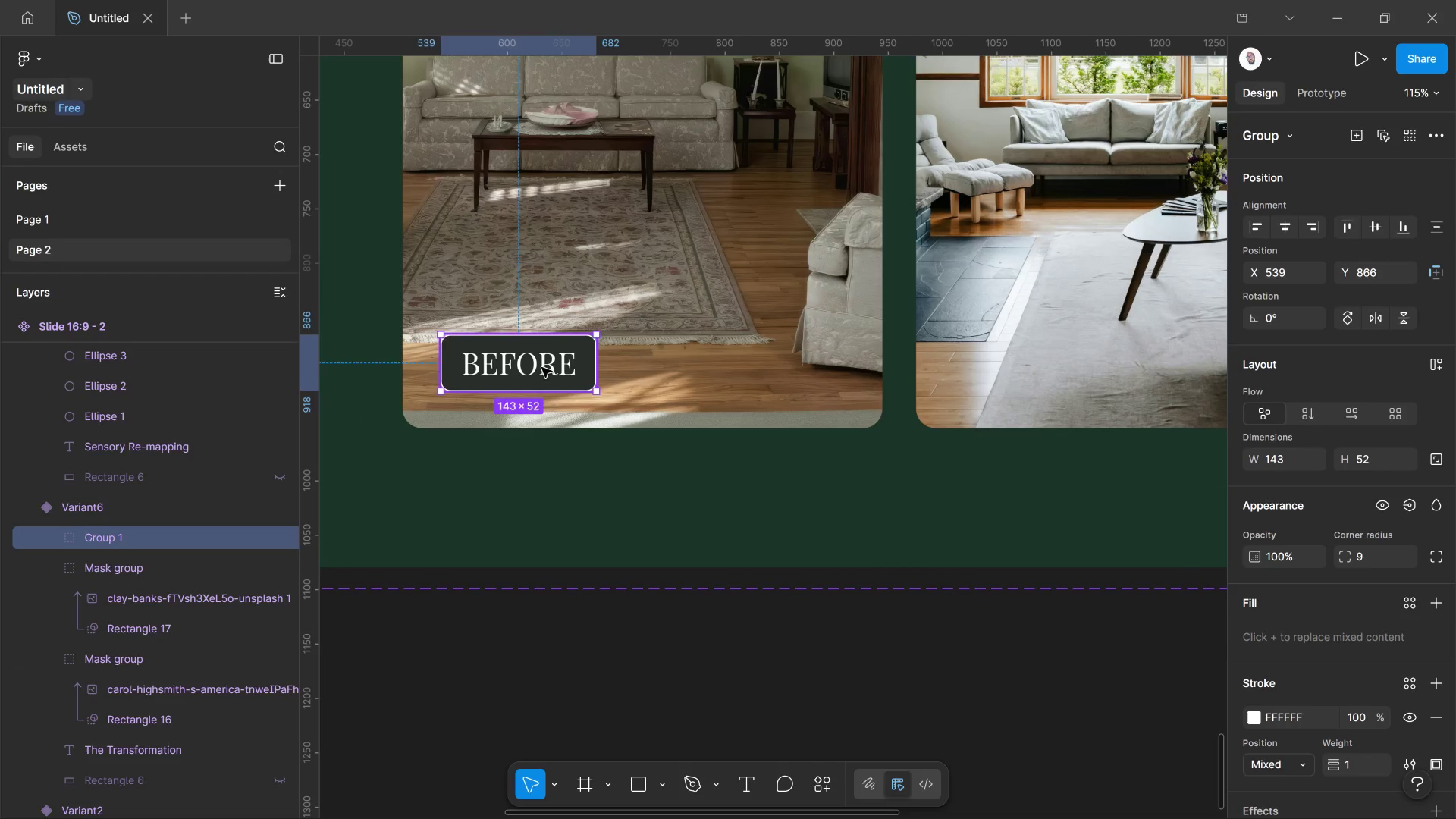 
left_click_drag(start_coordinate=[536, 364], to_coordinate=[544, 368])
 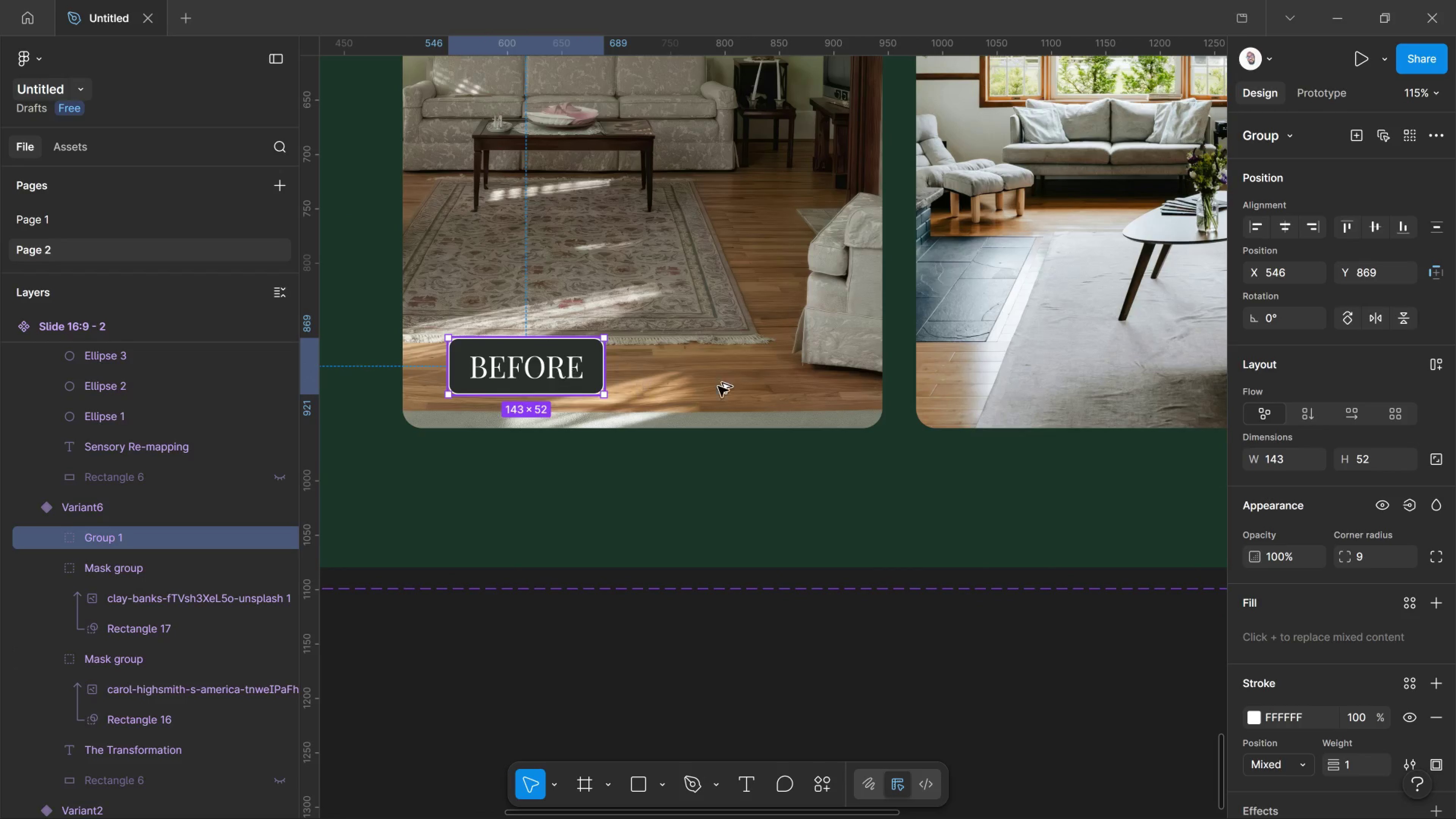 
hold_key(key=AltLeft, duration=2.65)
left_click_drag(start_coordinate=[542, 366], to_coordinate=[1042, 363])
 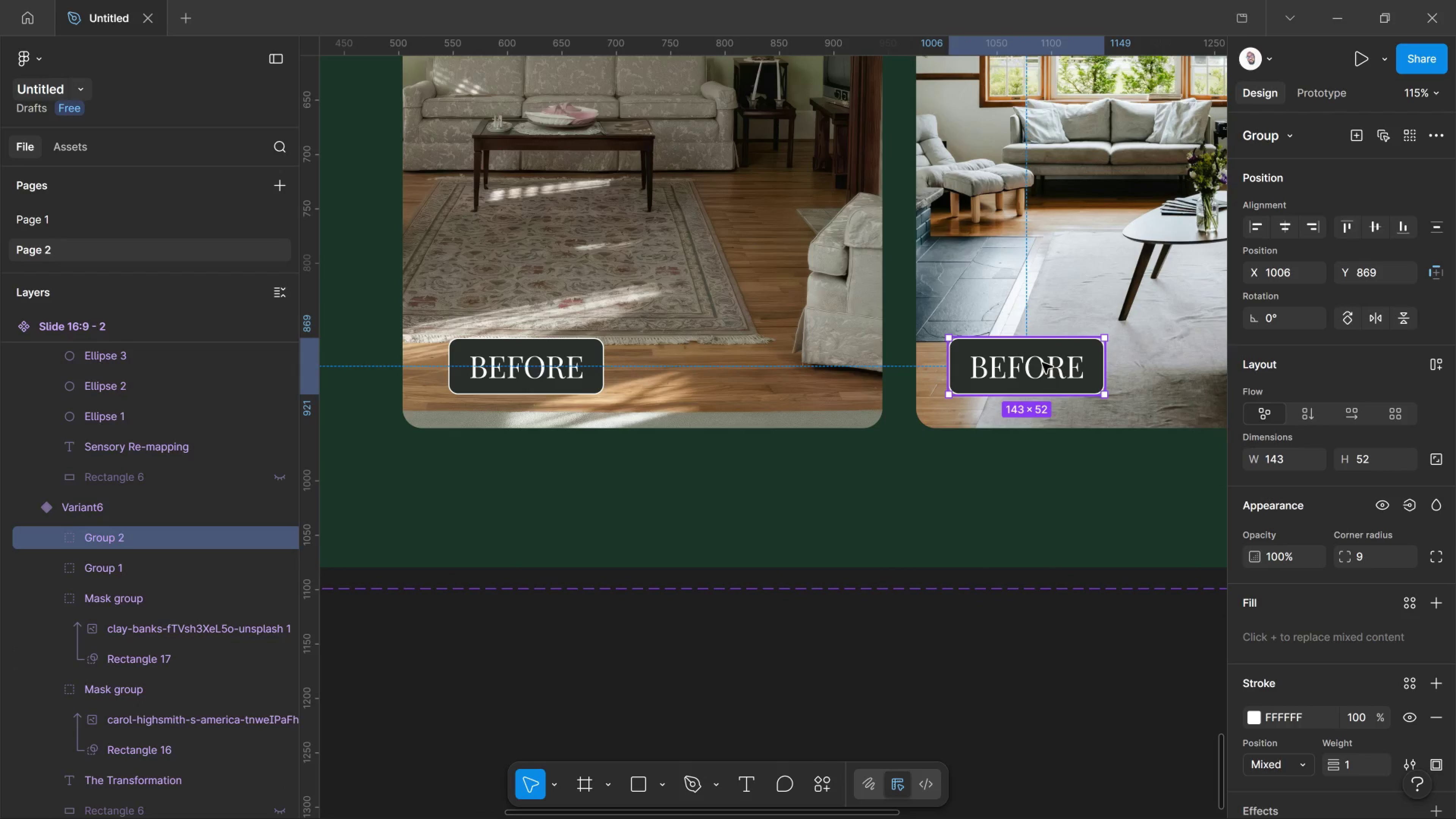 
hold_key(key=ShiftLeft, duration=1.58)
 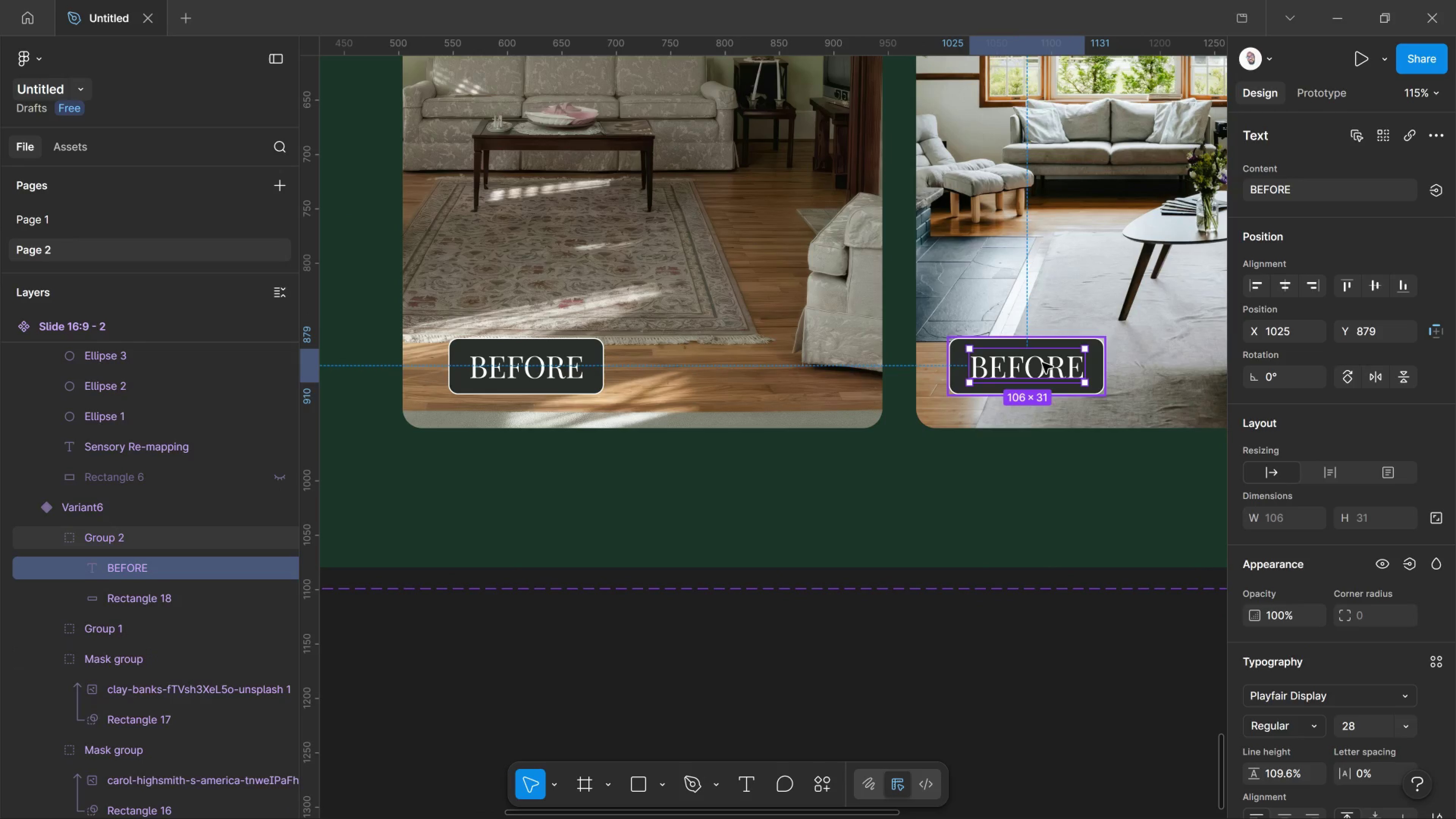 
double_click([1042, 363])
 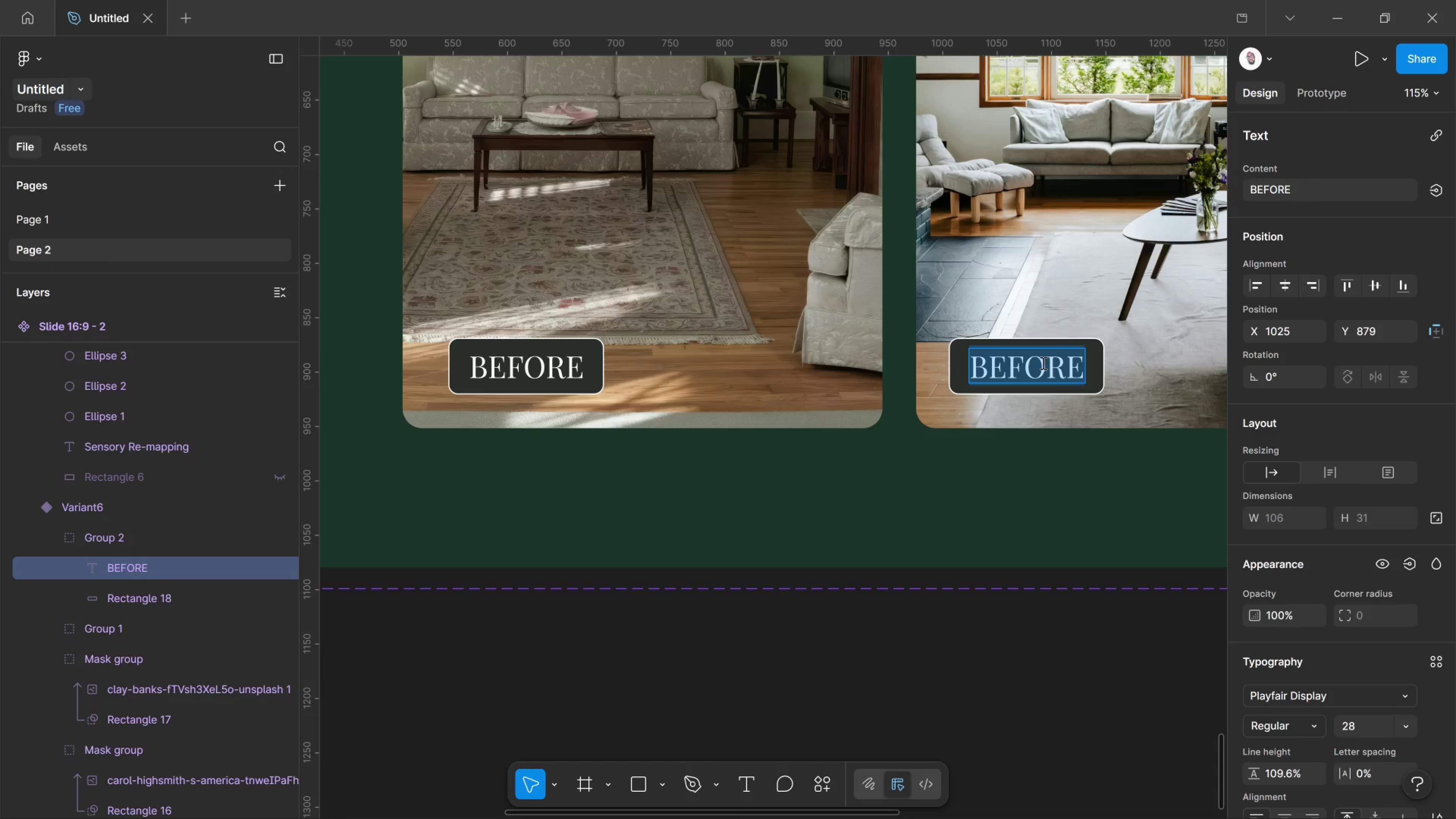 
double_click([1042, 363])
 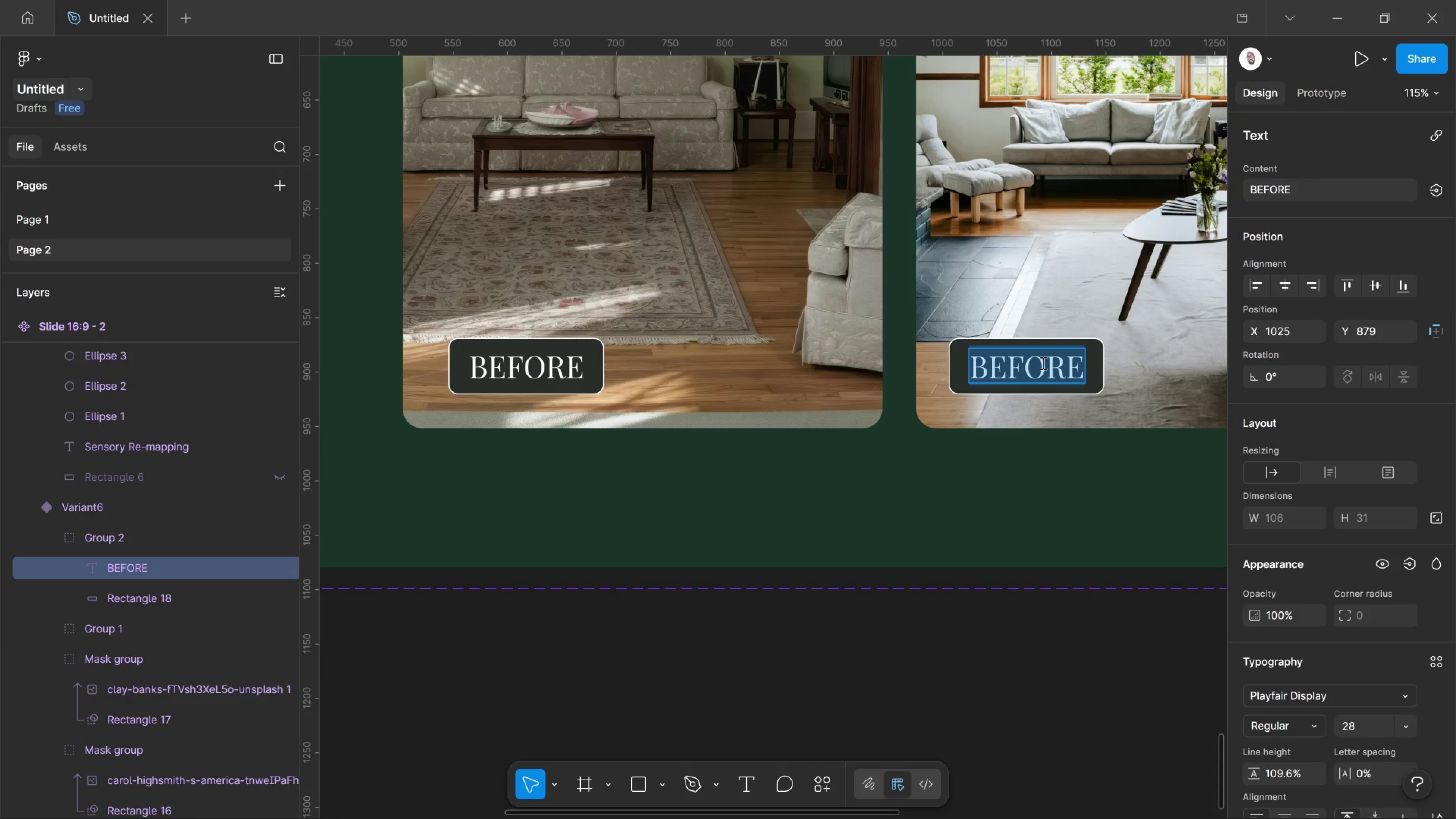 
type(AFTER)
 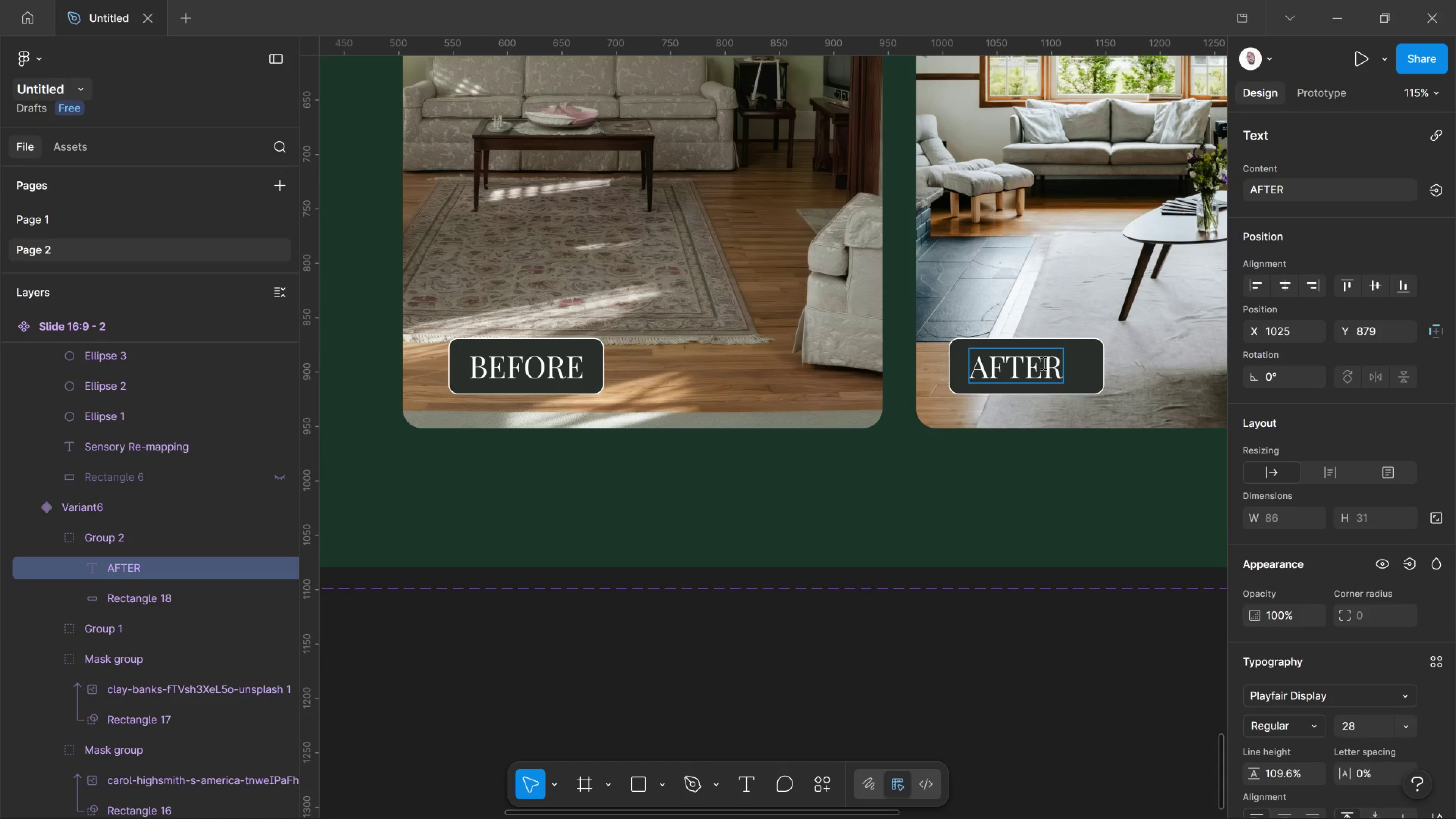 
wait(10.47)
 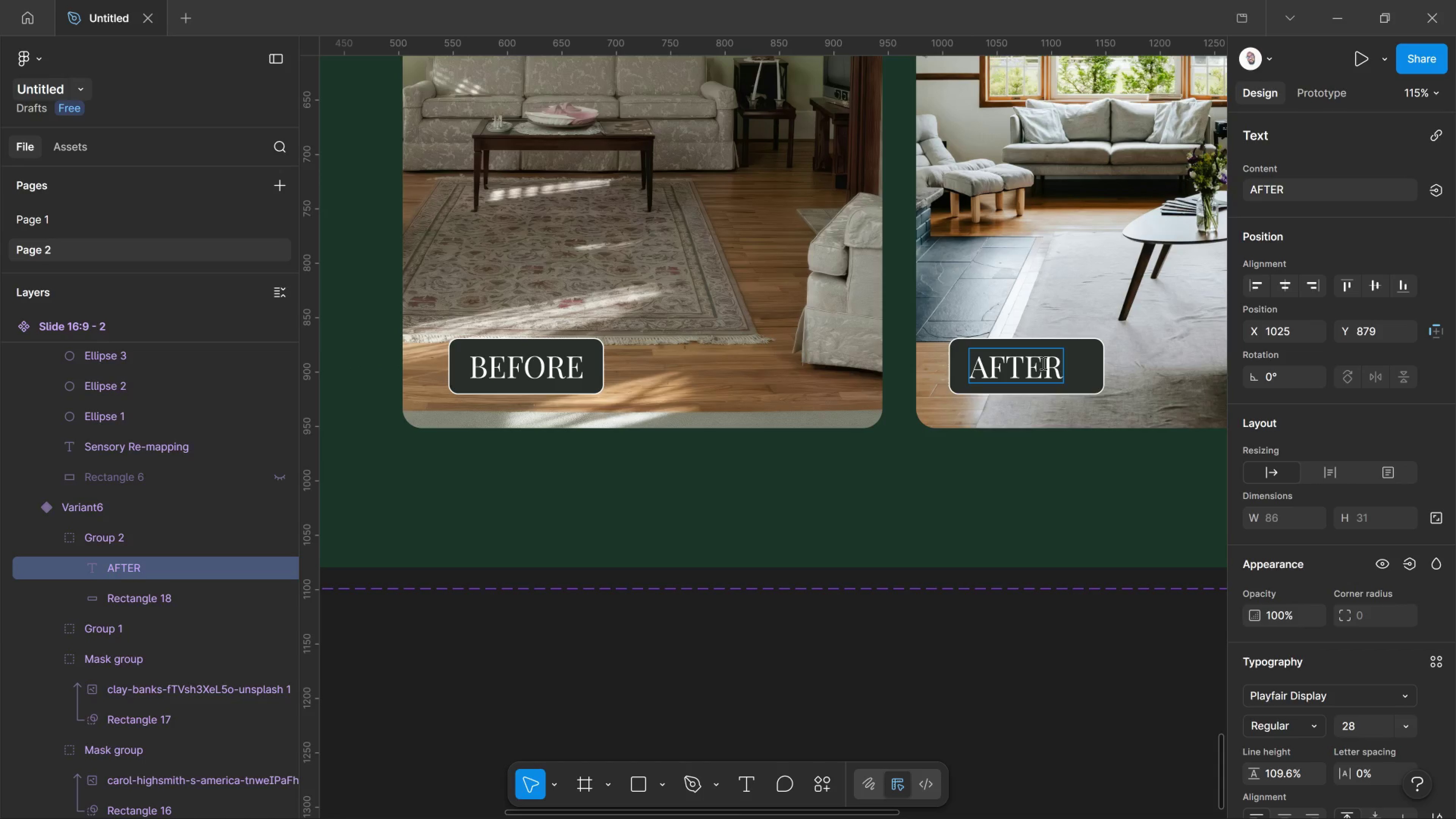 
left_click([1108, 418])
 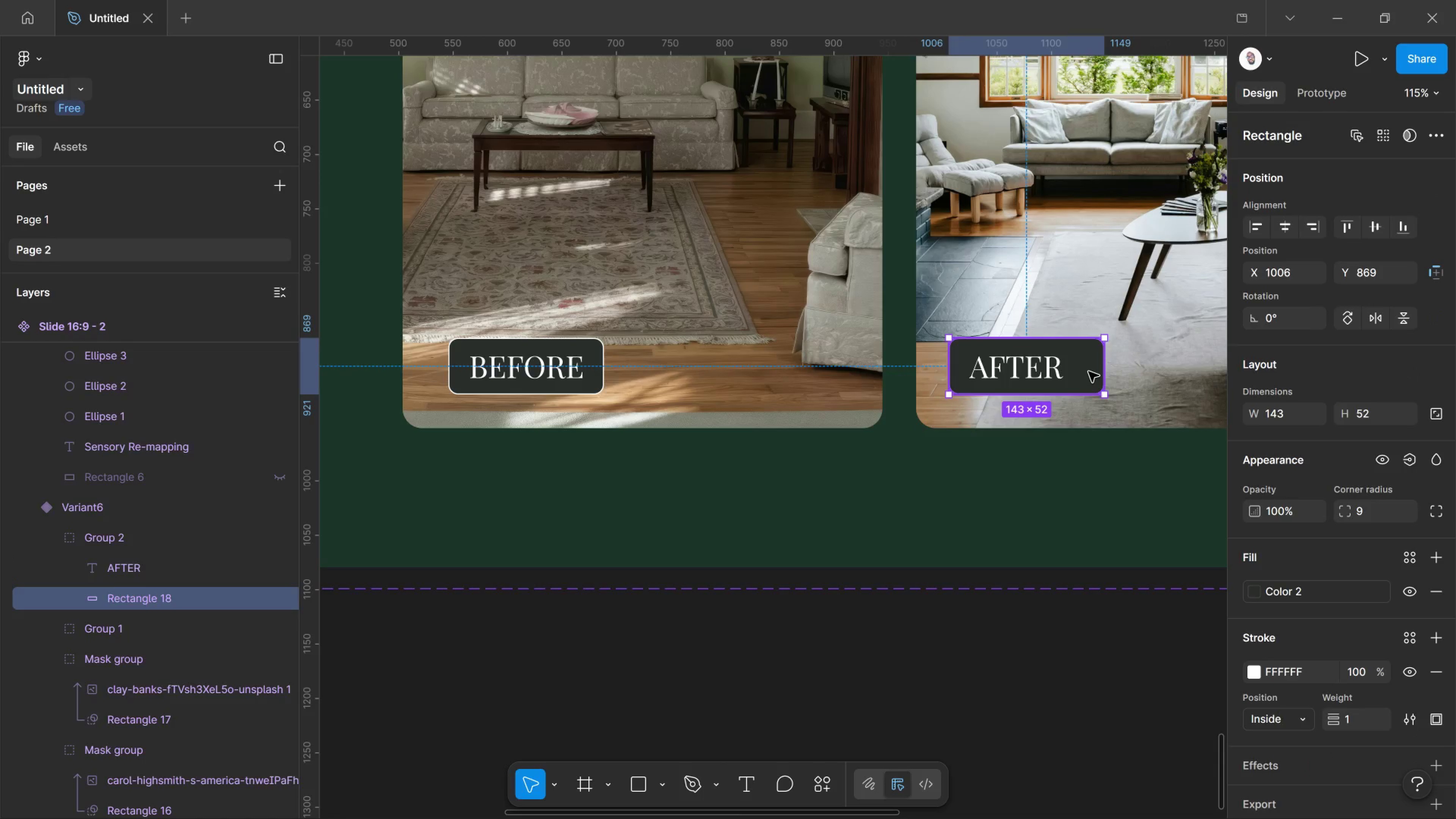 
left_click([1089, 372])
 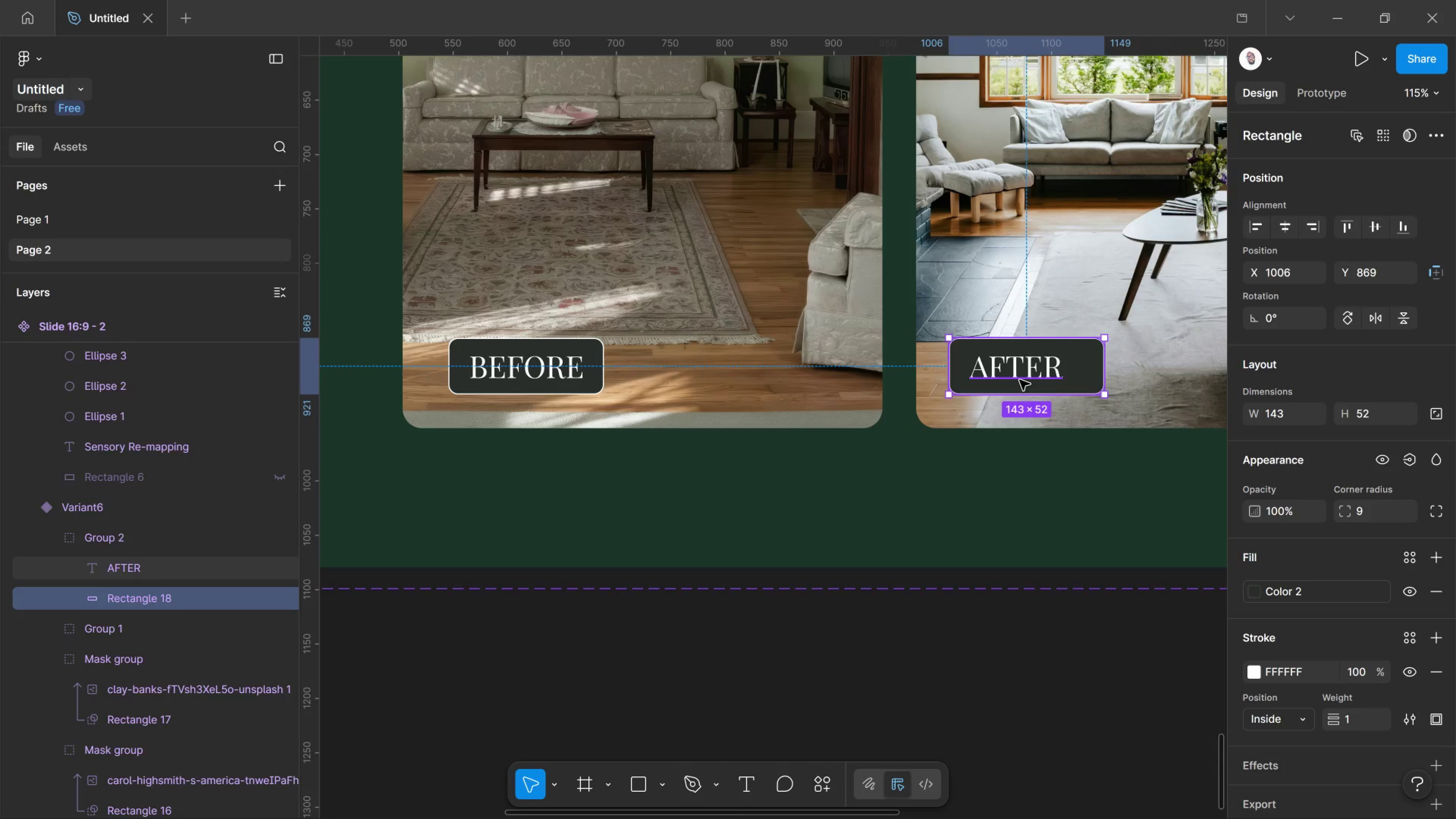 
left_click([1020, 380])
 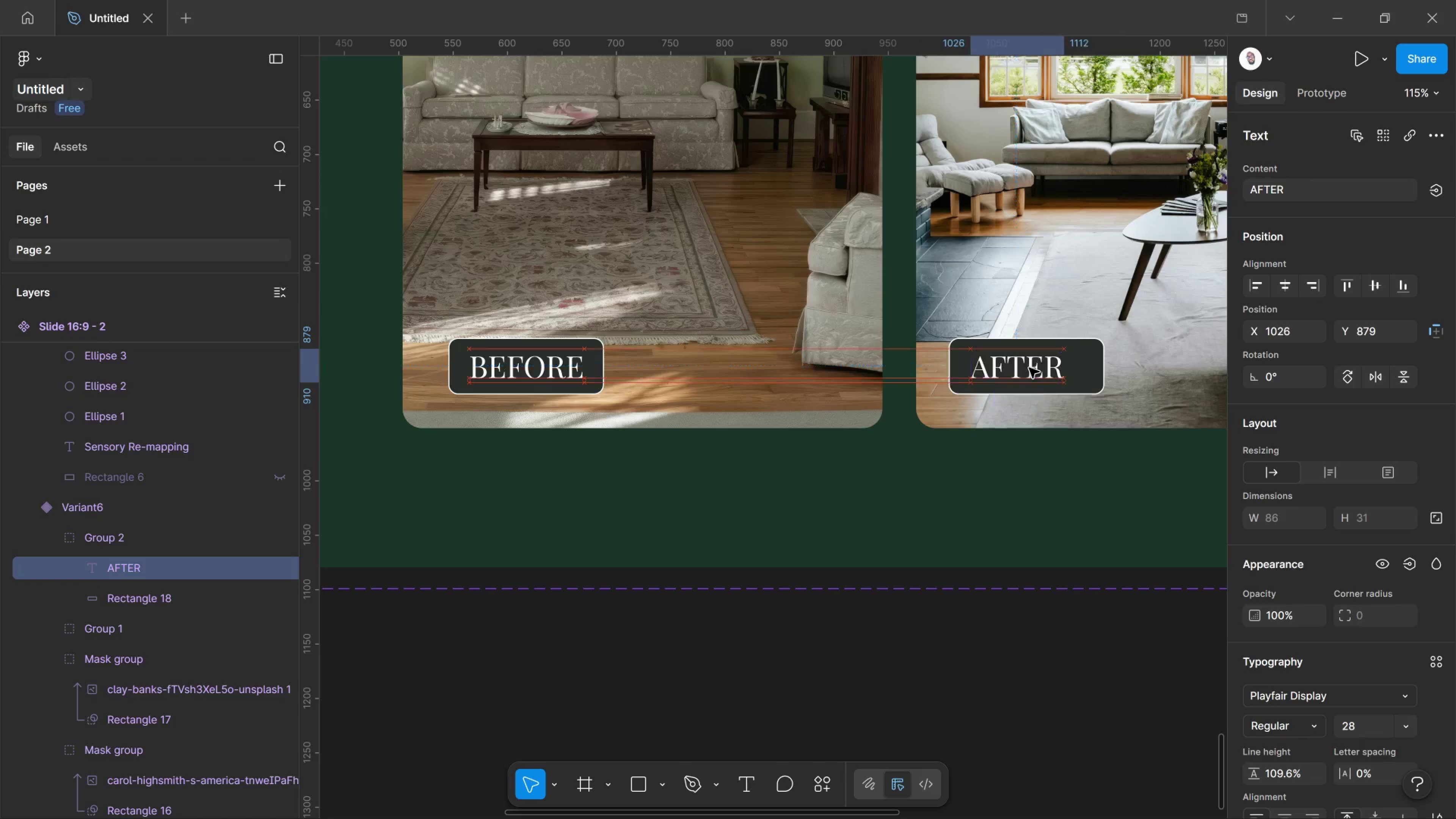 
key(ArrowRight)
 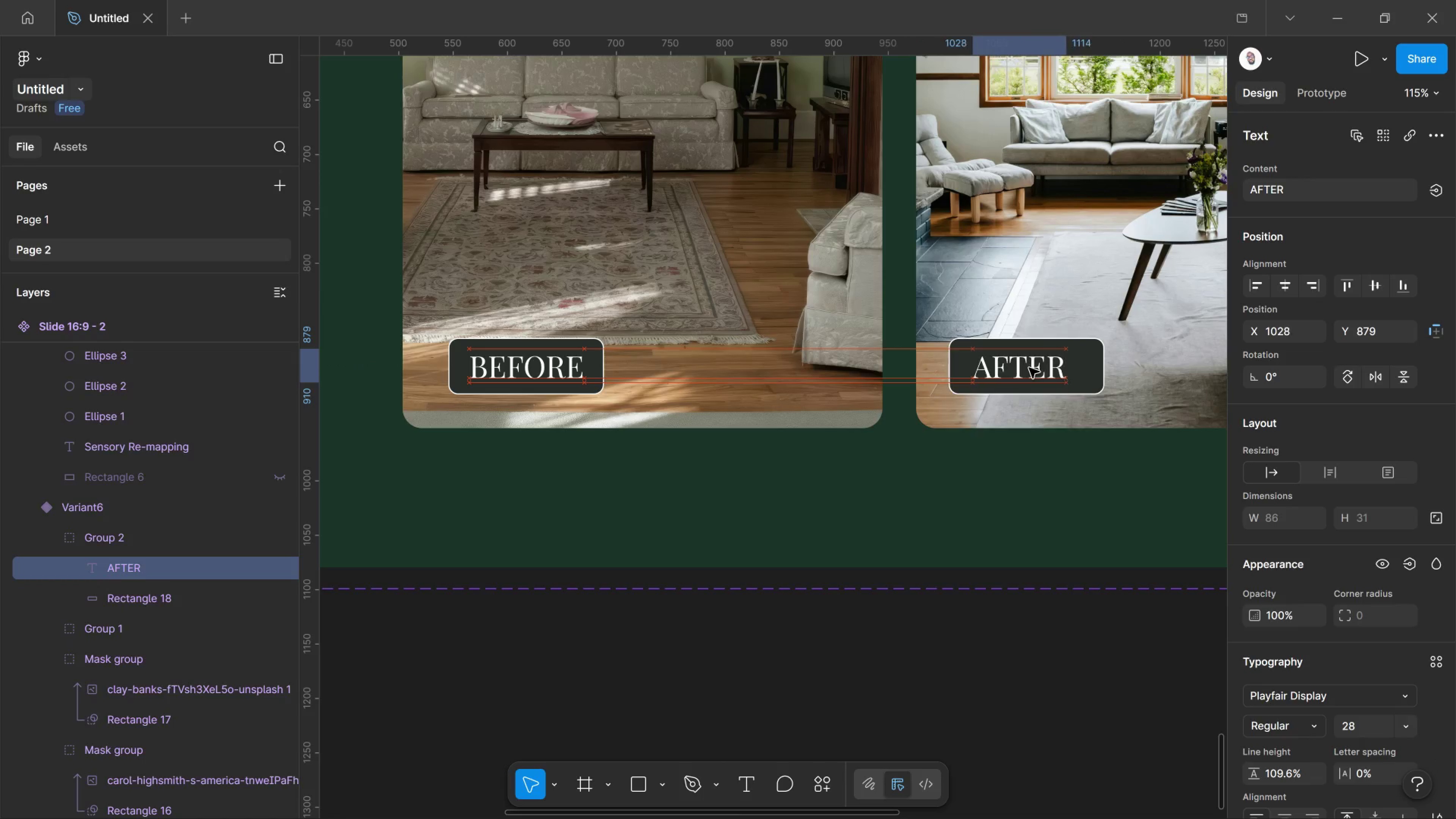 
key(ArrowRight)
 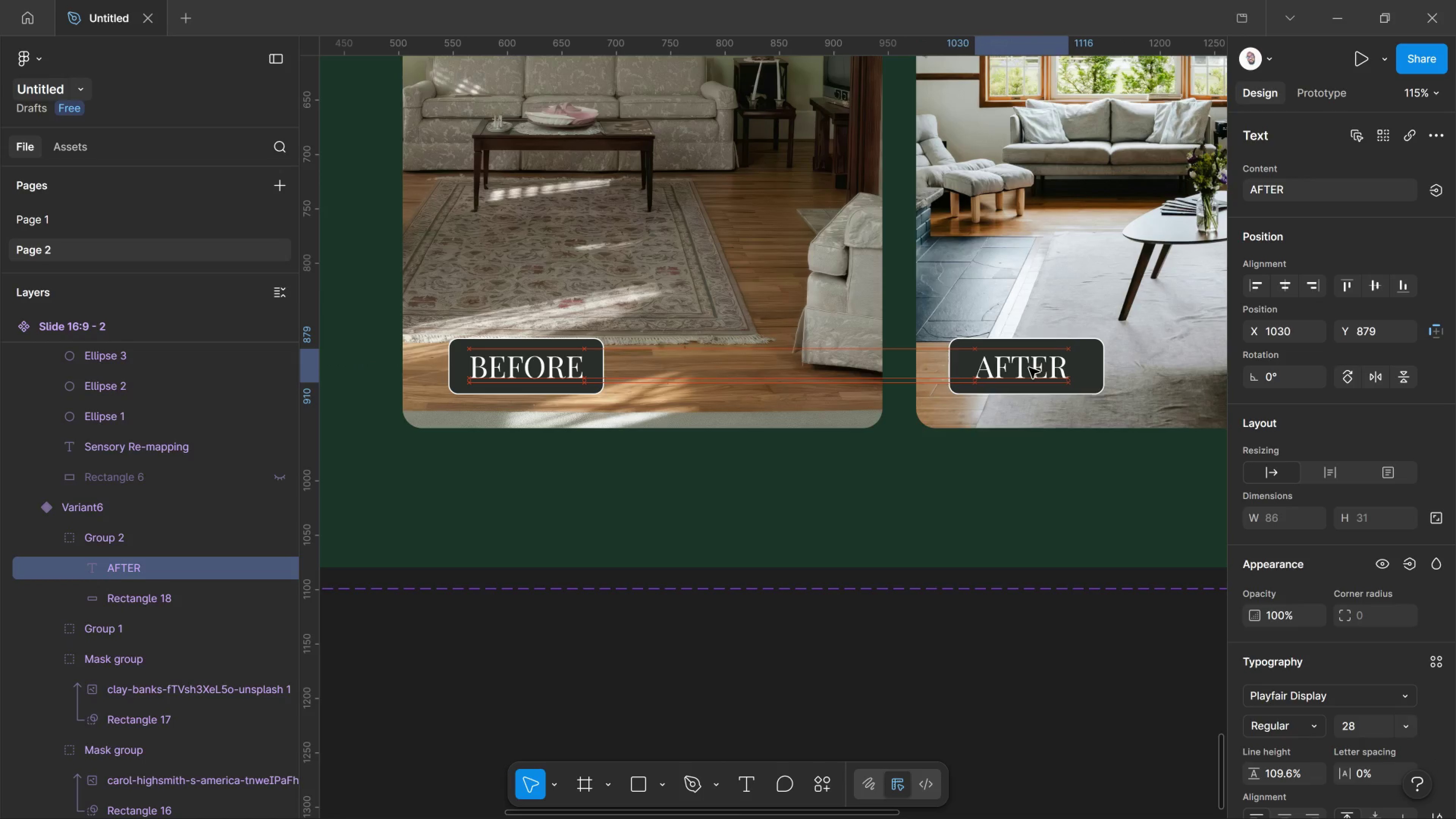 
key(ArrowRight)
 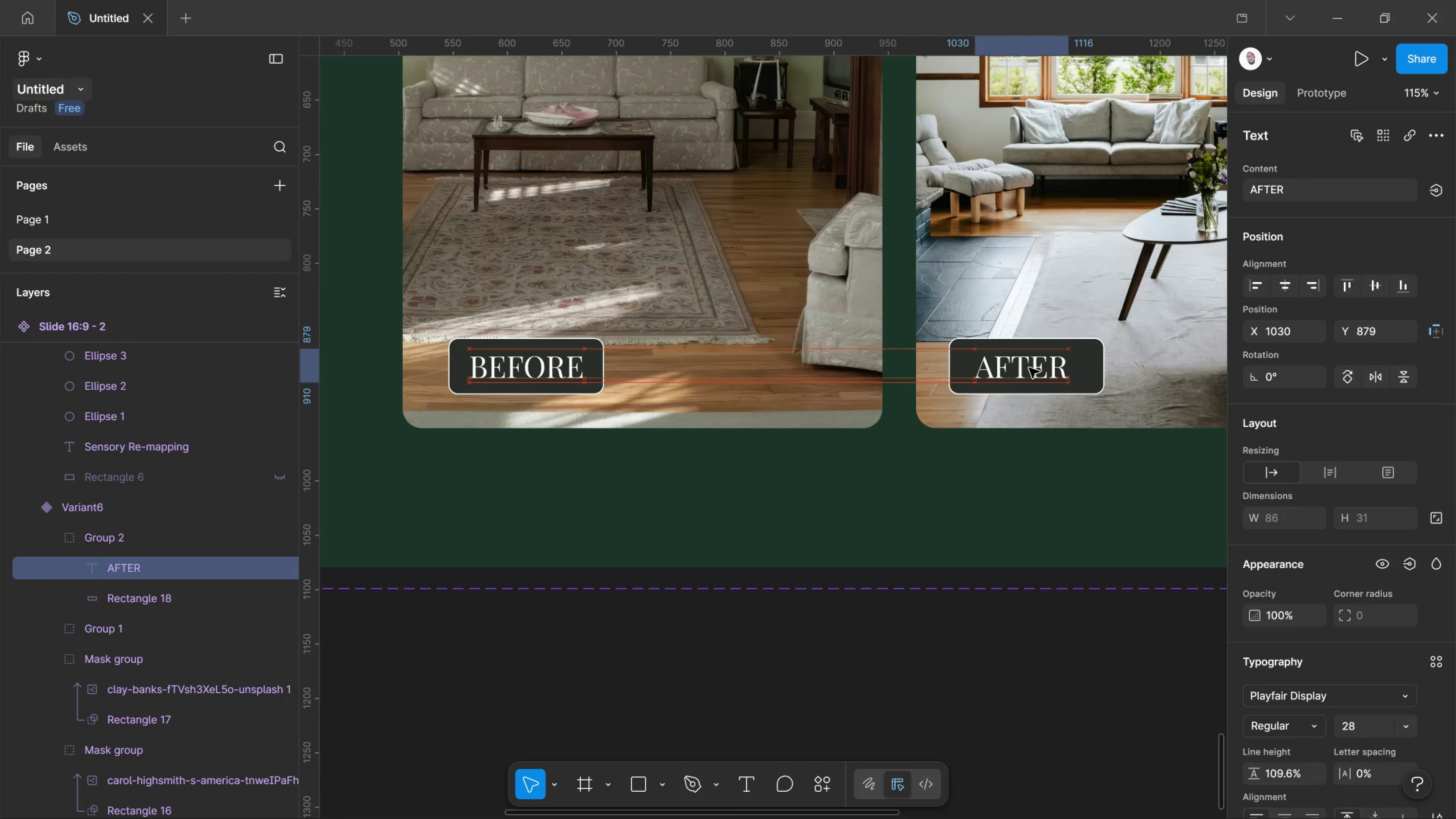 
key(ArrowRight)
 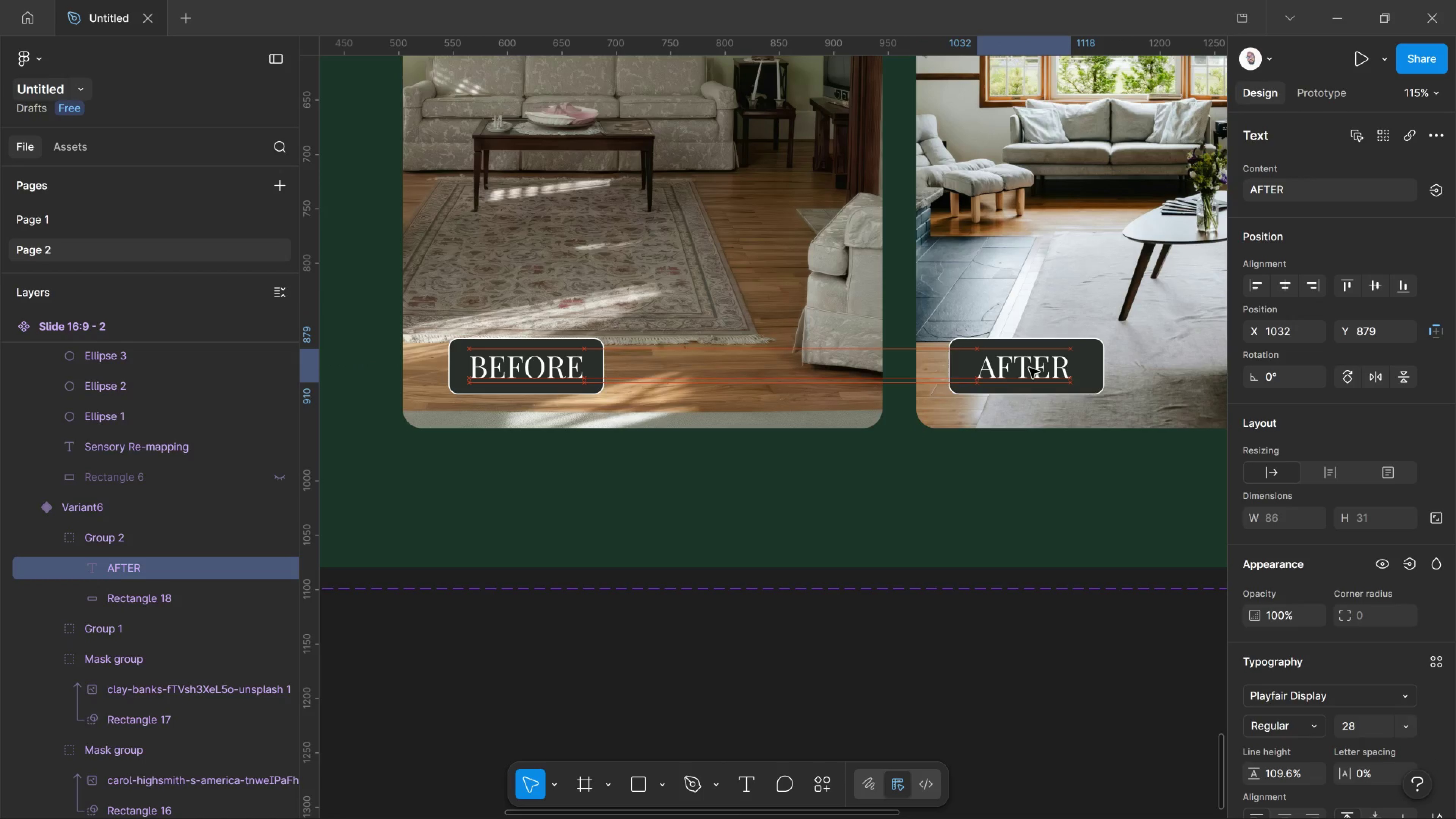 
key(ArrowRight)
 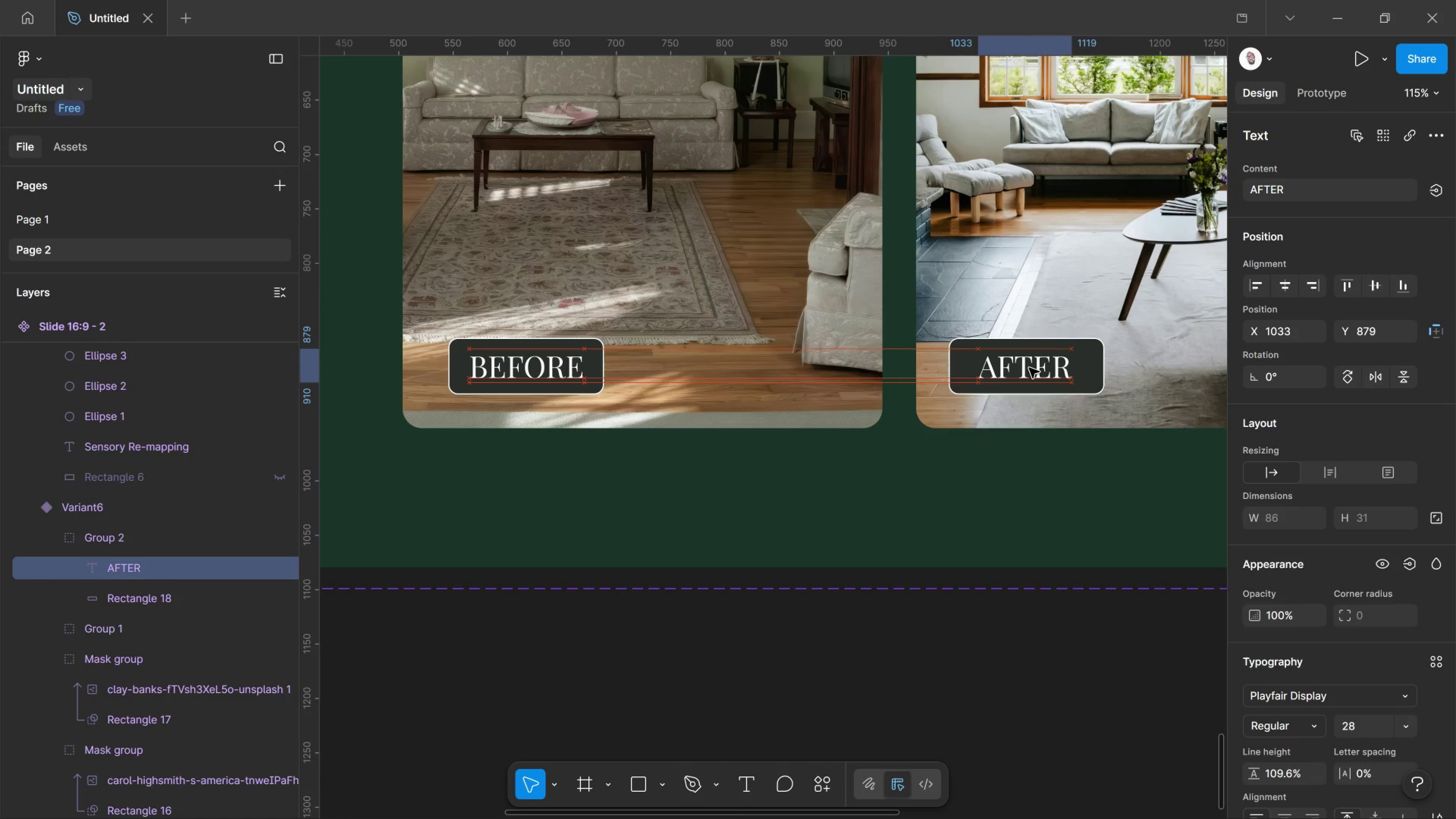 
key(ArrowRight)
 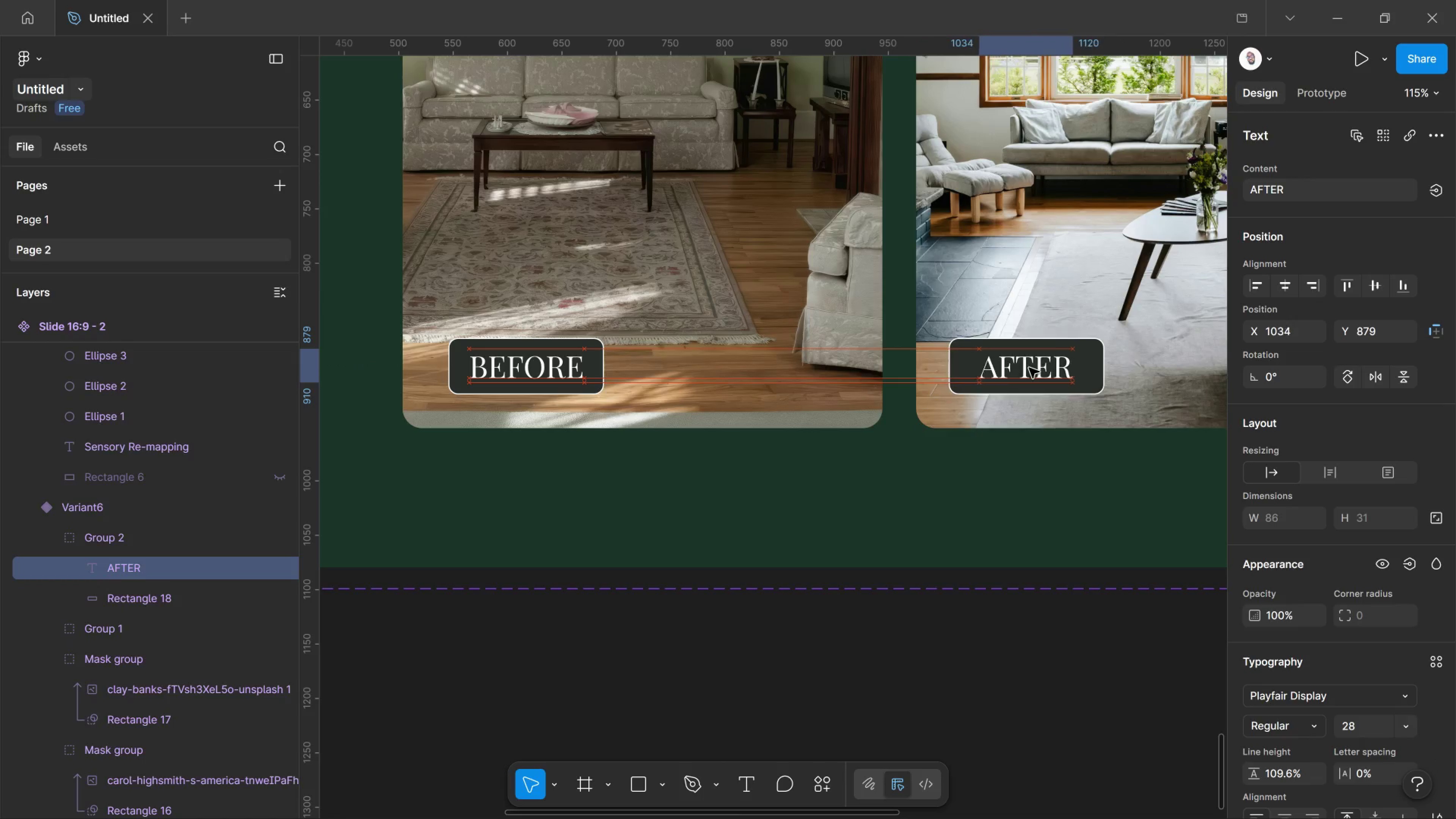 
key(ArrowRight)
 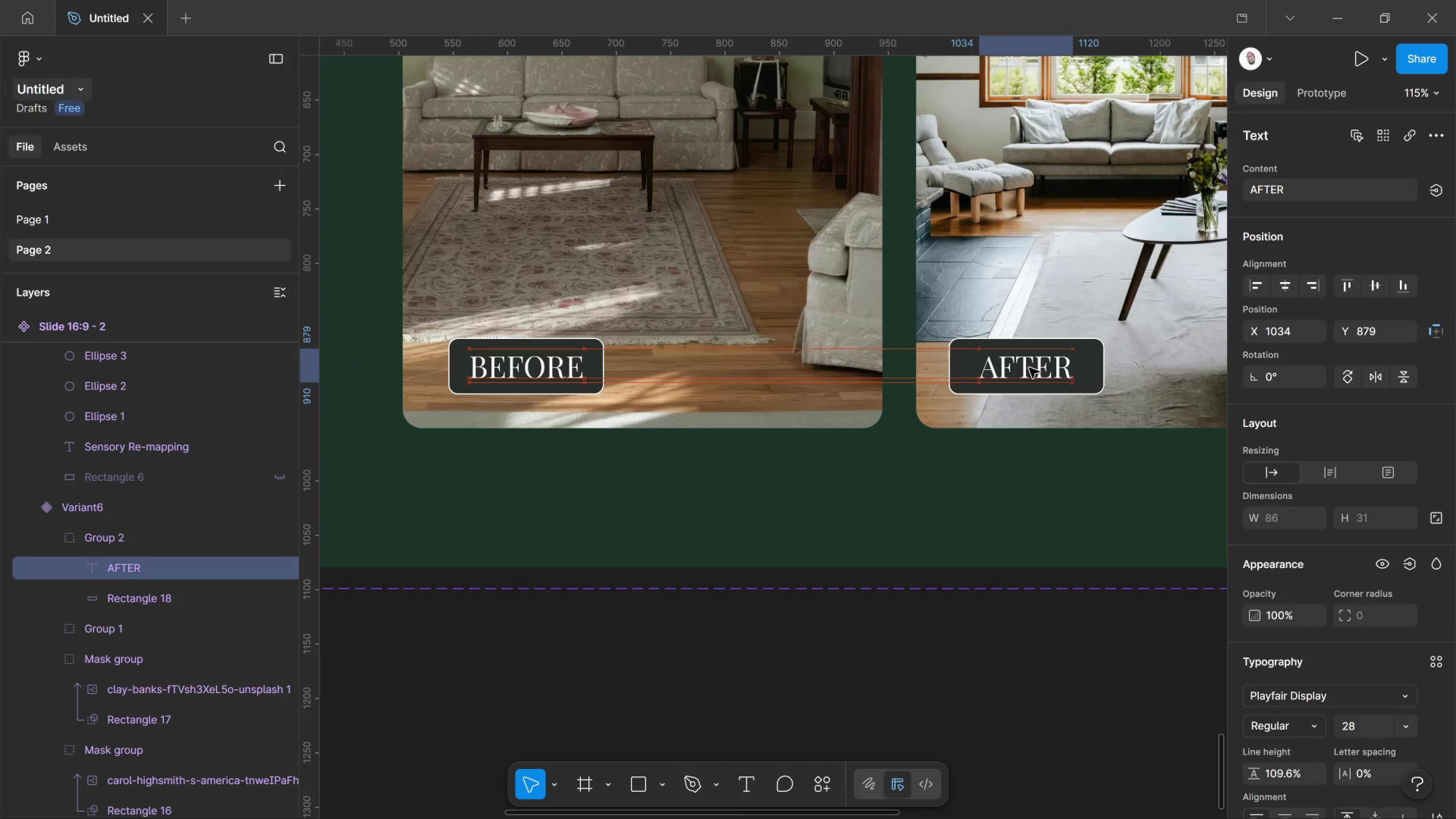 
key(ArrowRight)
 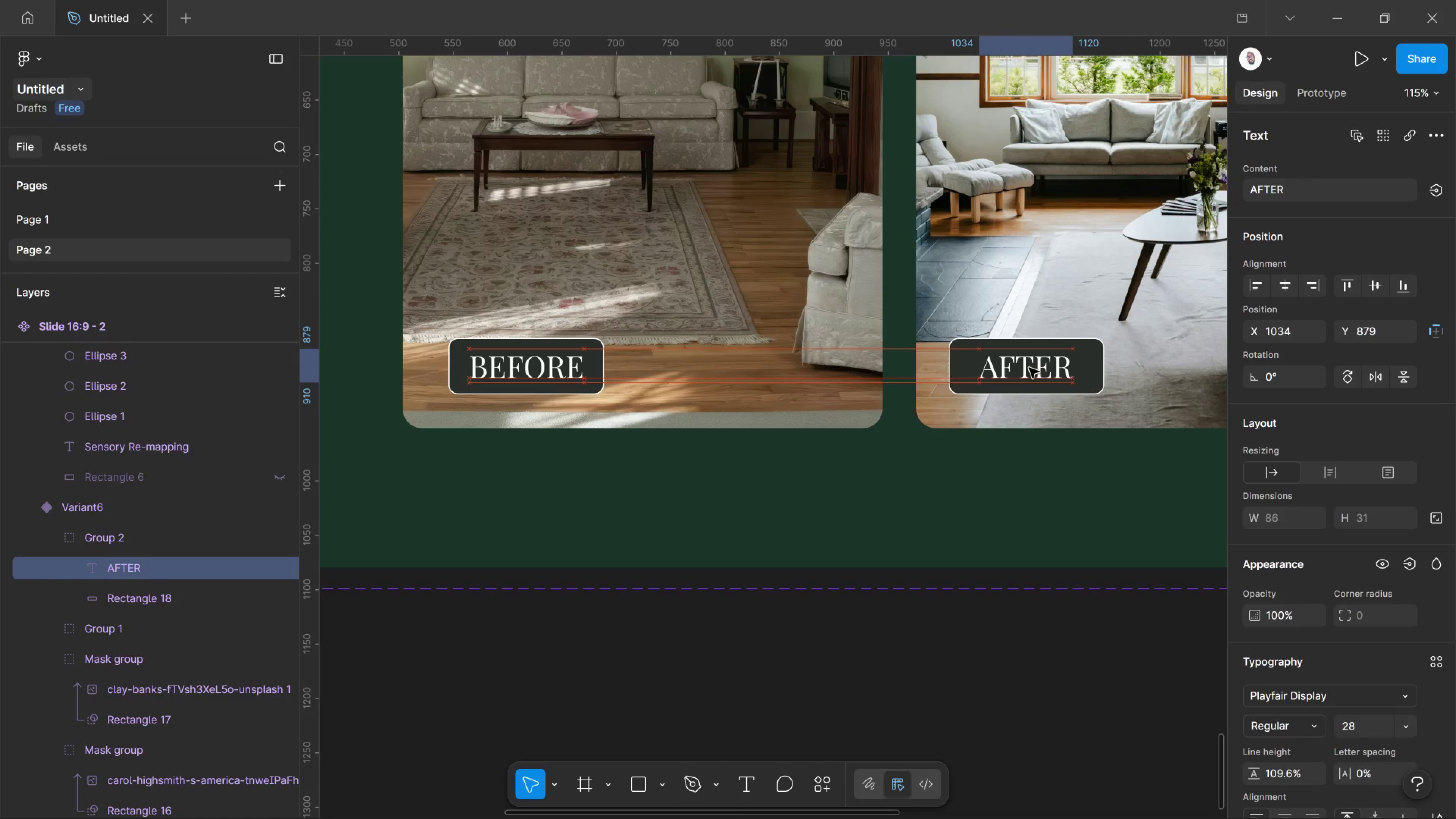 
key(ArrowRight)
 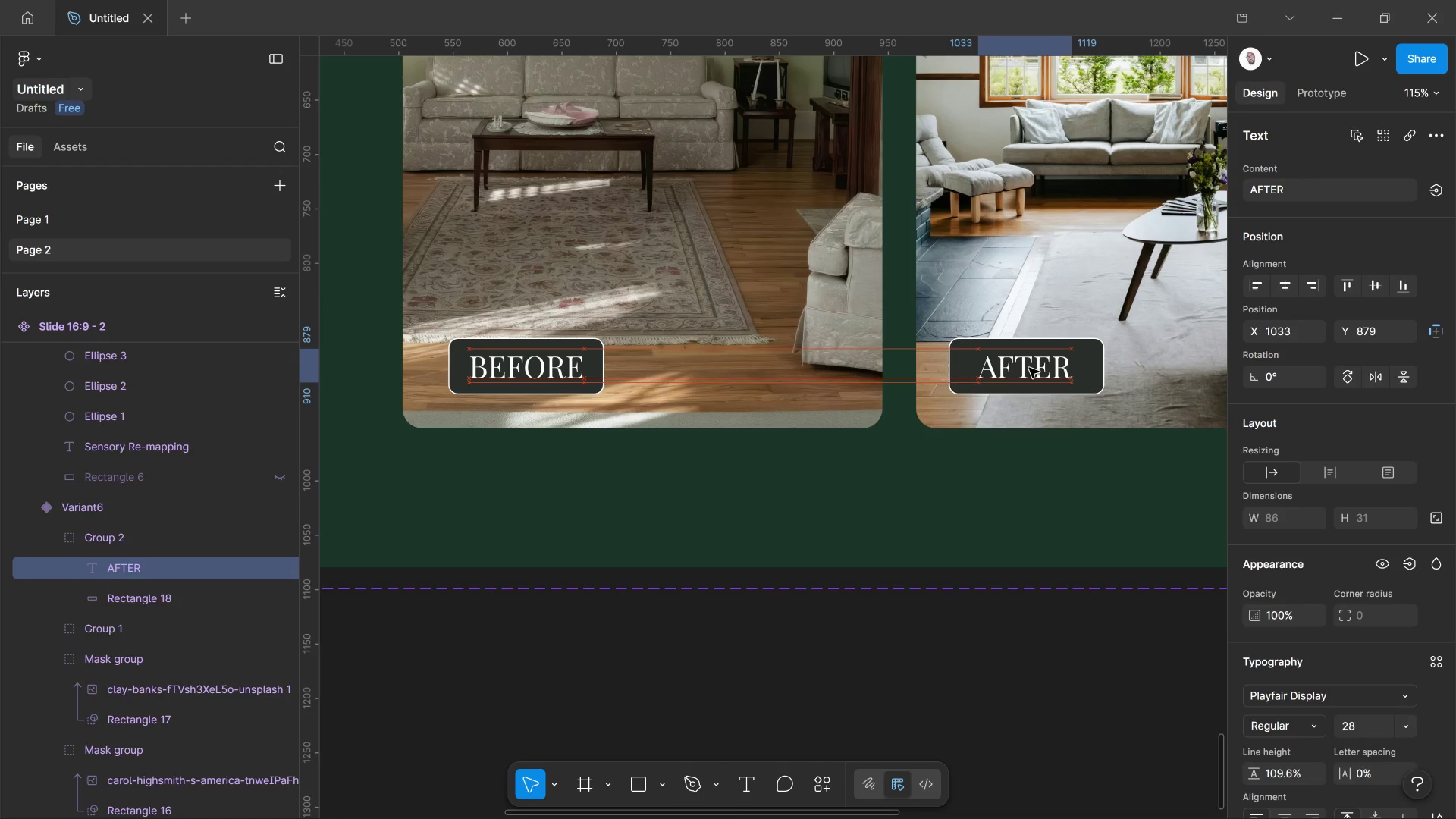 
key(ArrowLeft)
 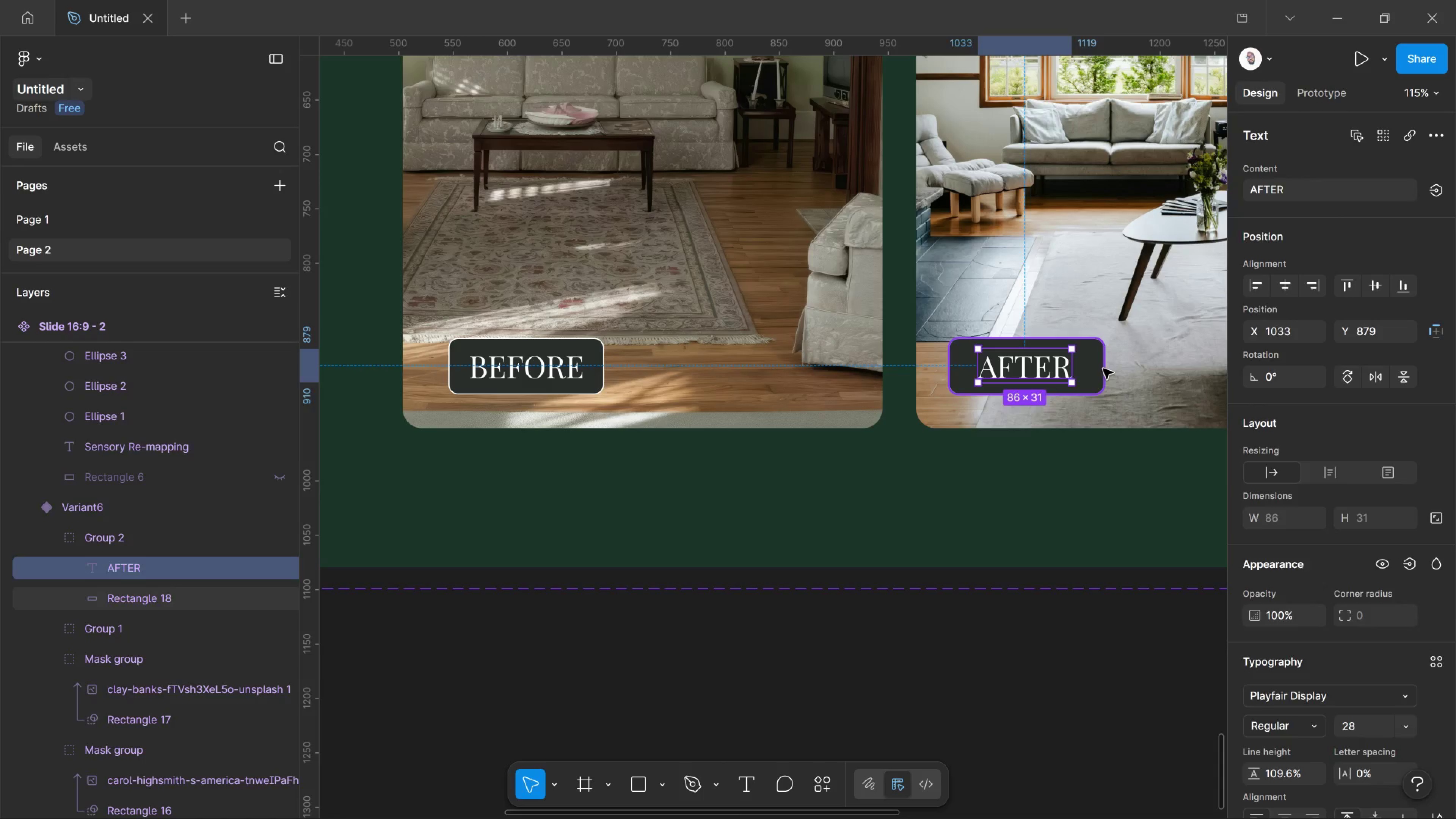 
left_click([1103, 369])
 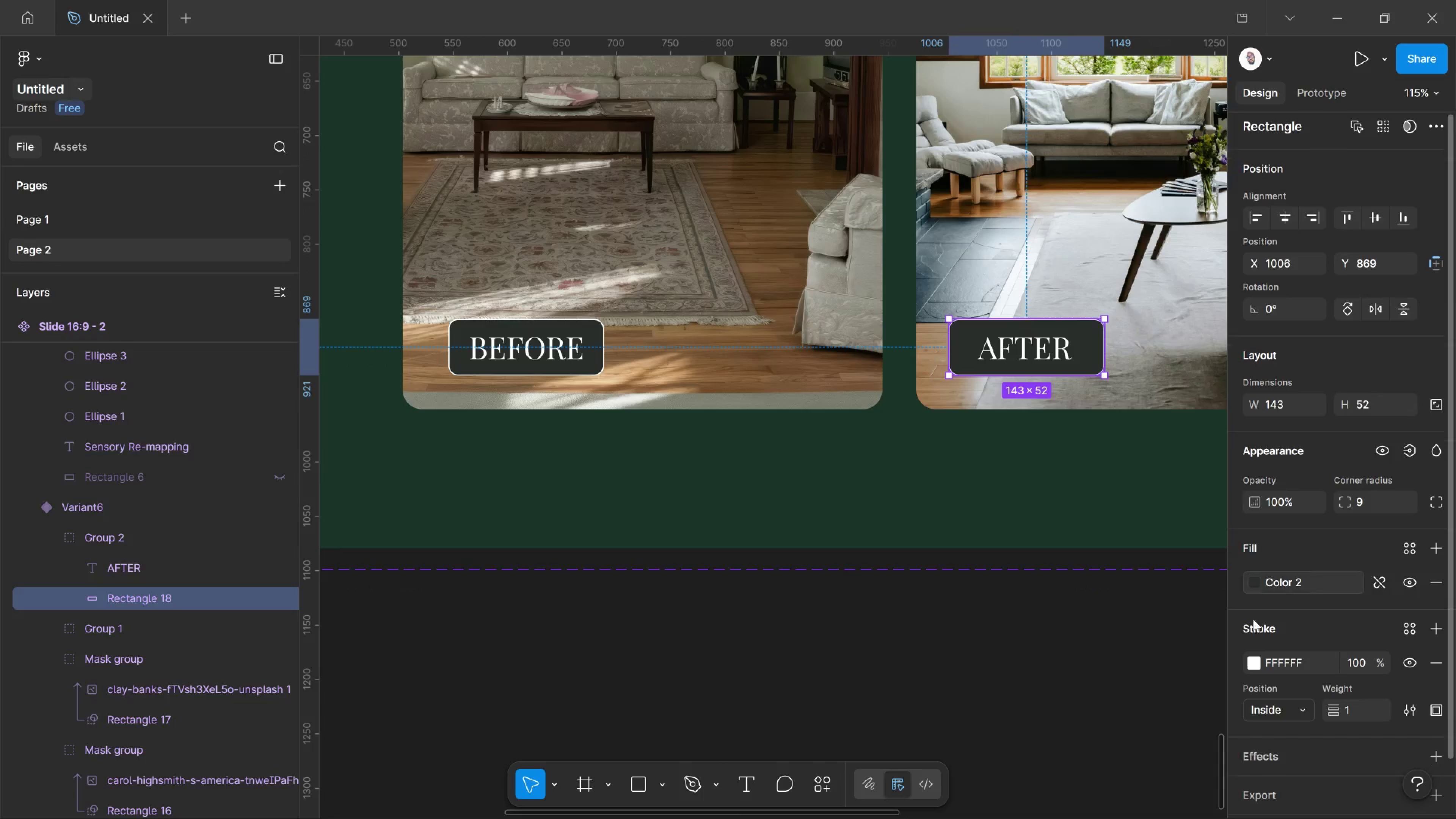 
scroll: coordinate [1262, 626], scroll_direction: down, amount: 8.0
 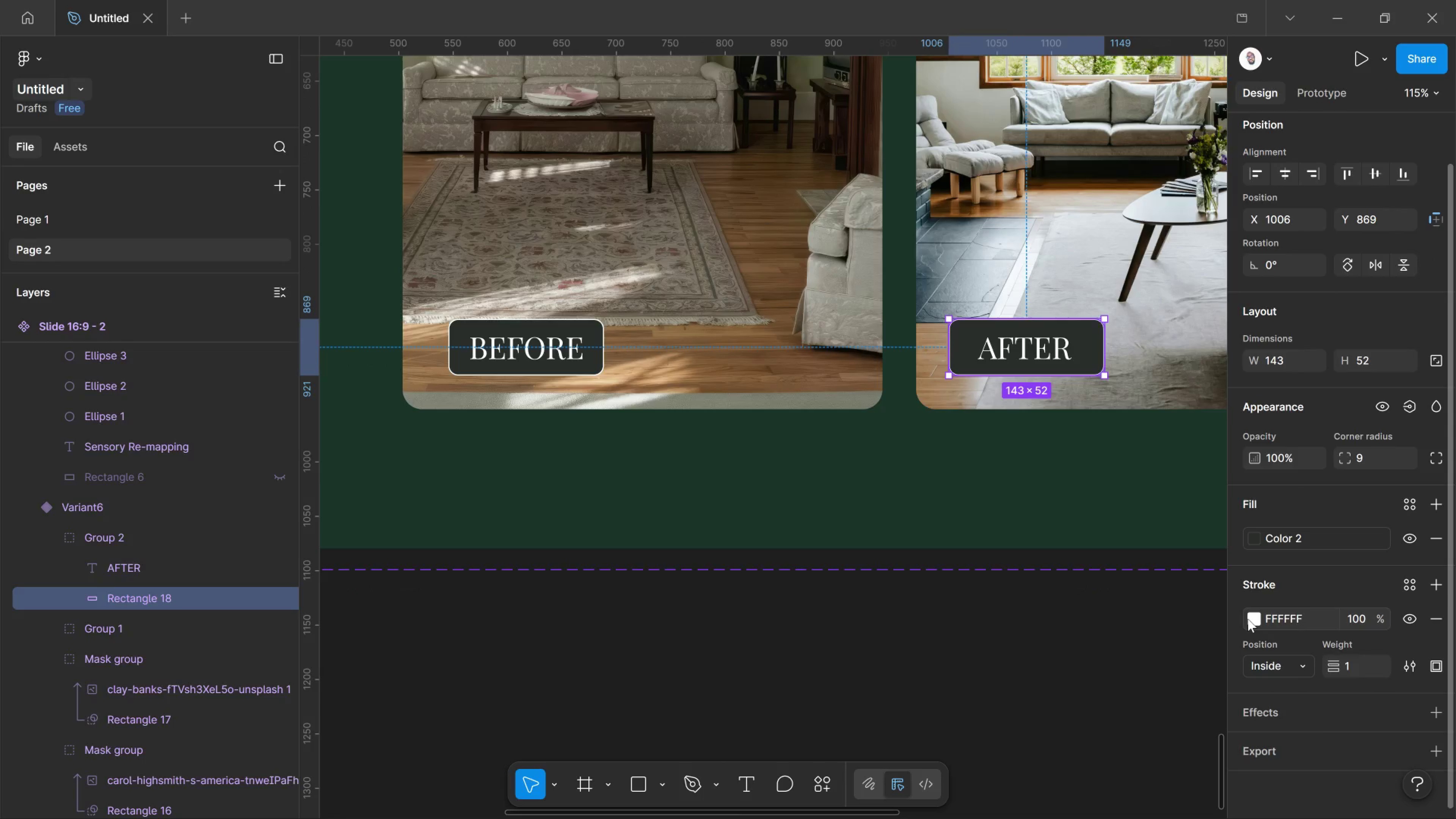 
left_click([1248, 619])
 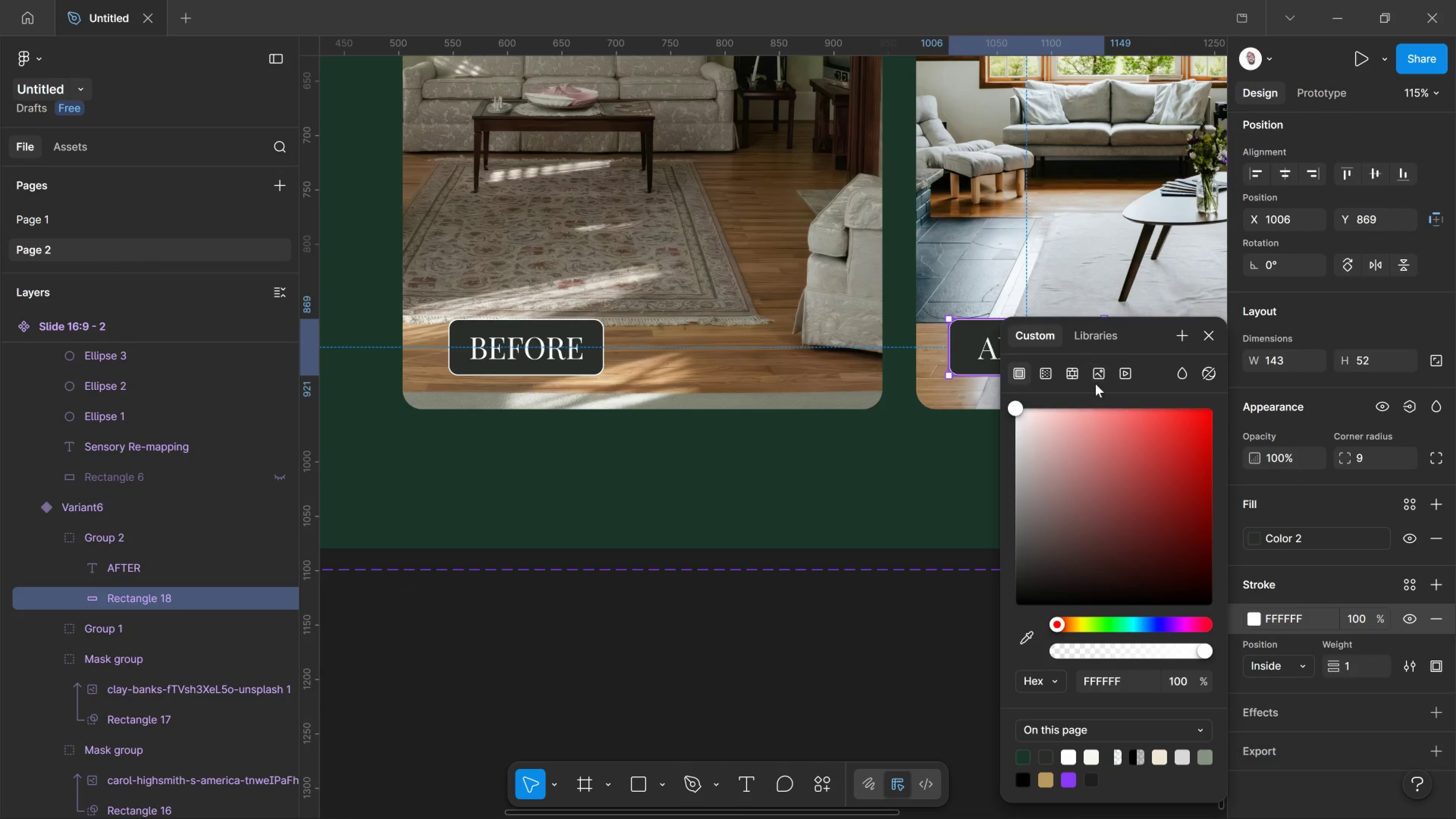 
left_click_drag(start_coordinate=[1100, 333], to_coordinate=[1101, 340])
 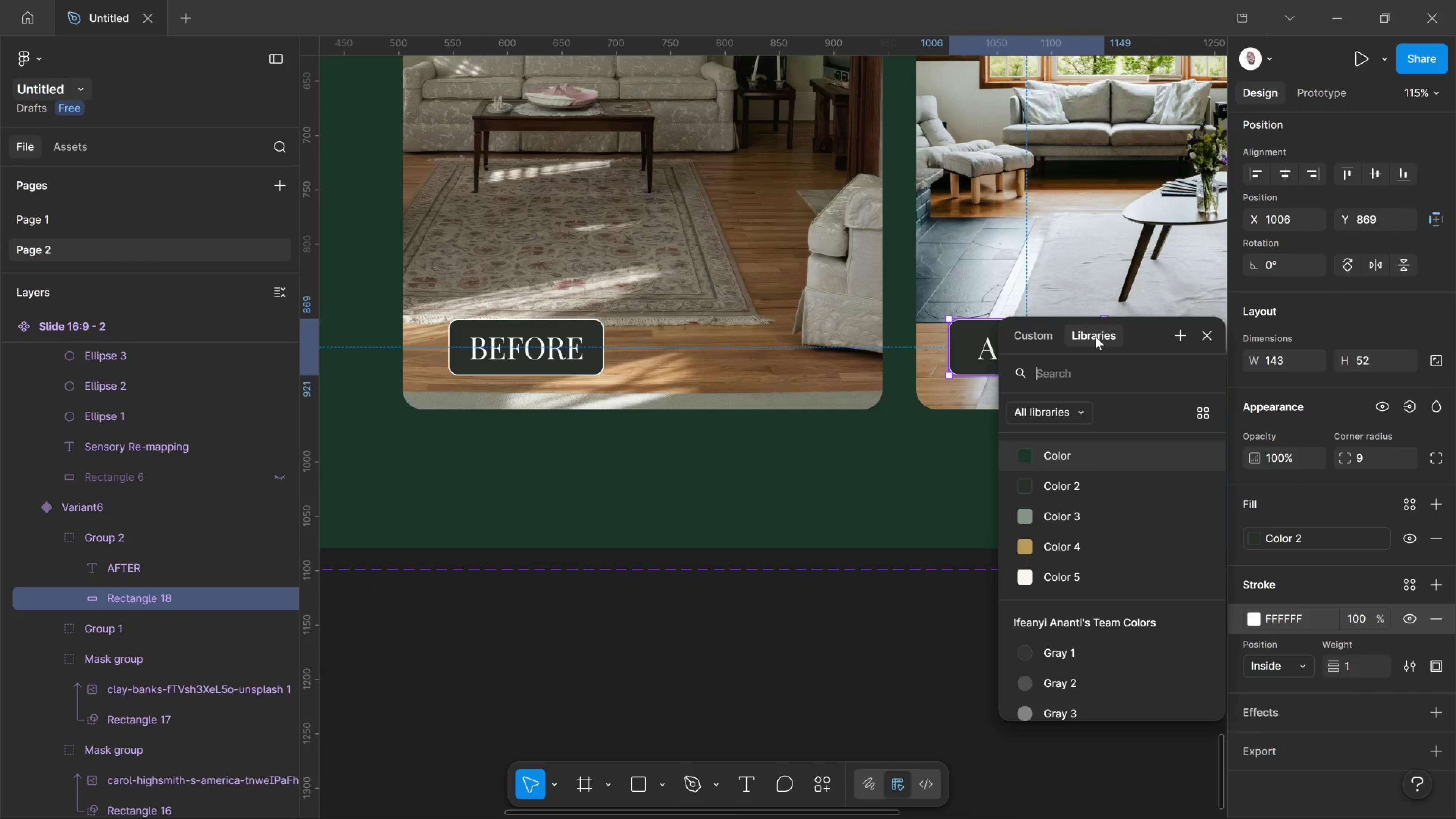 
left_click([1095, 336])
 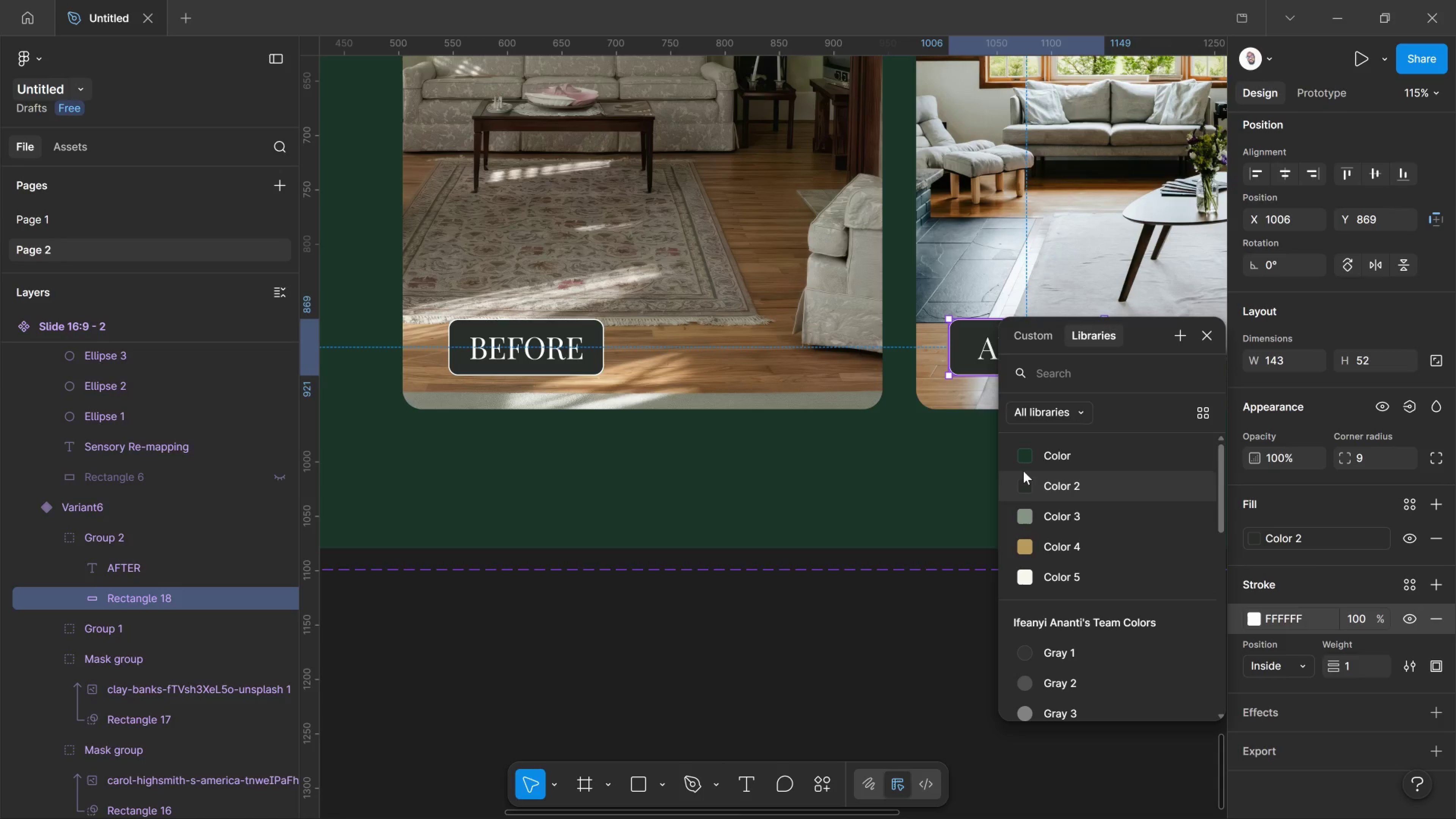 
left_click([1025, 458])
 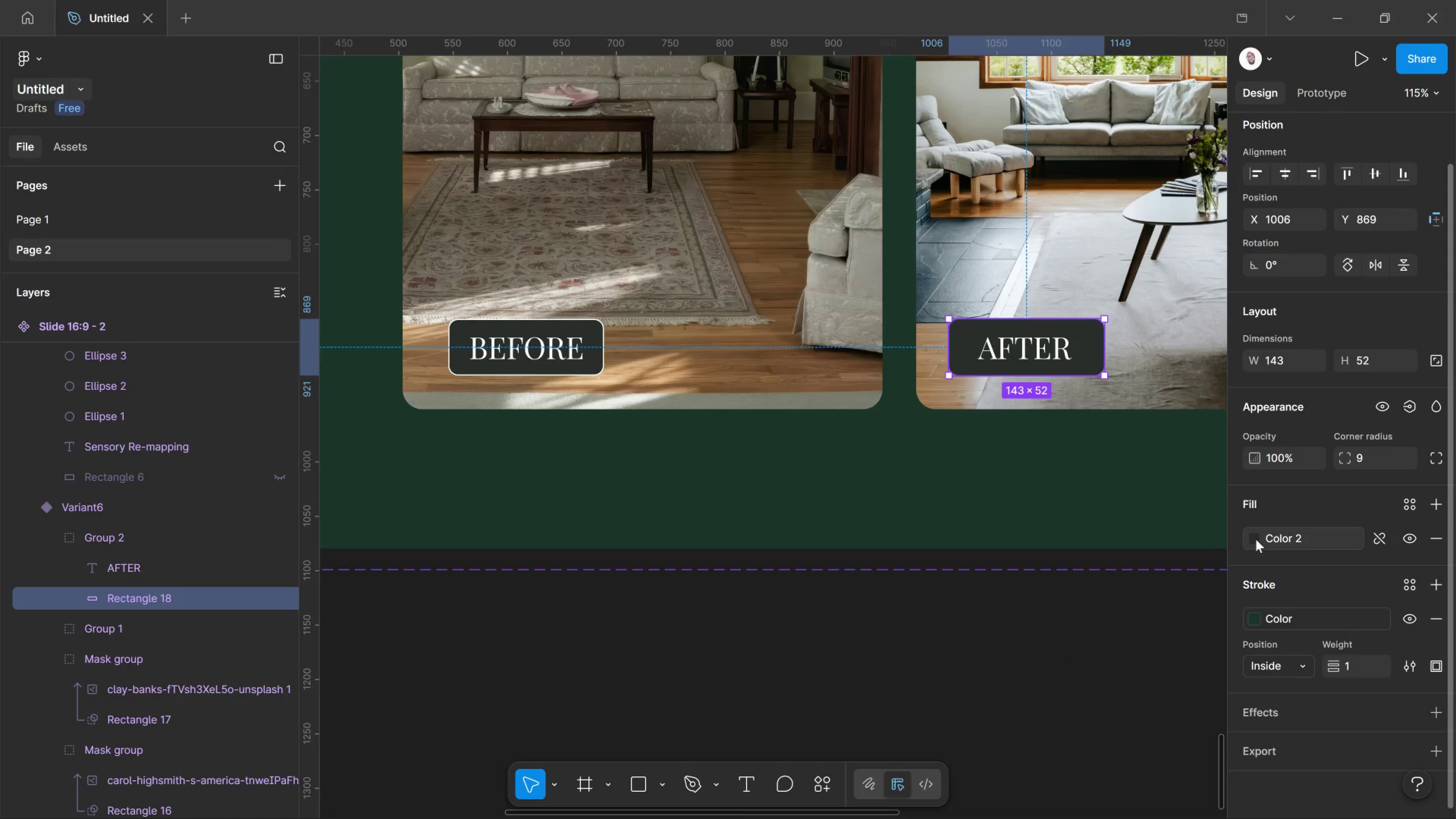 
left_click([1256, 539])
 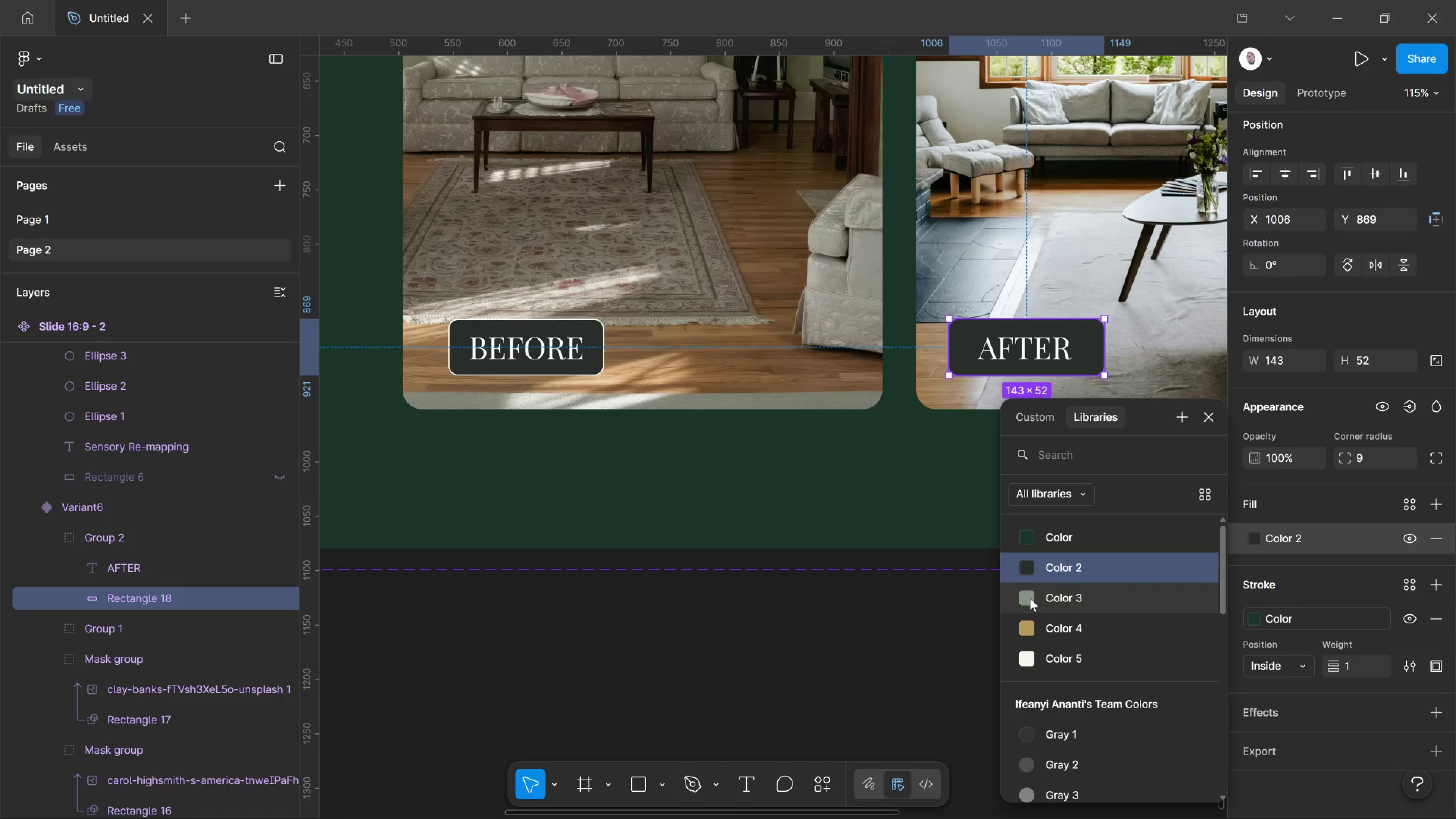 
left_click_drag(start_coordinate=[1025, 598], to_coordinate=[1032, 598])
 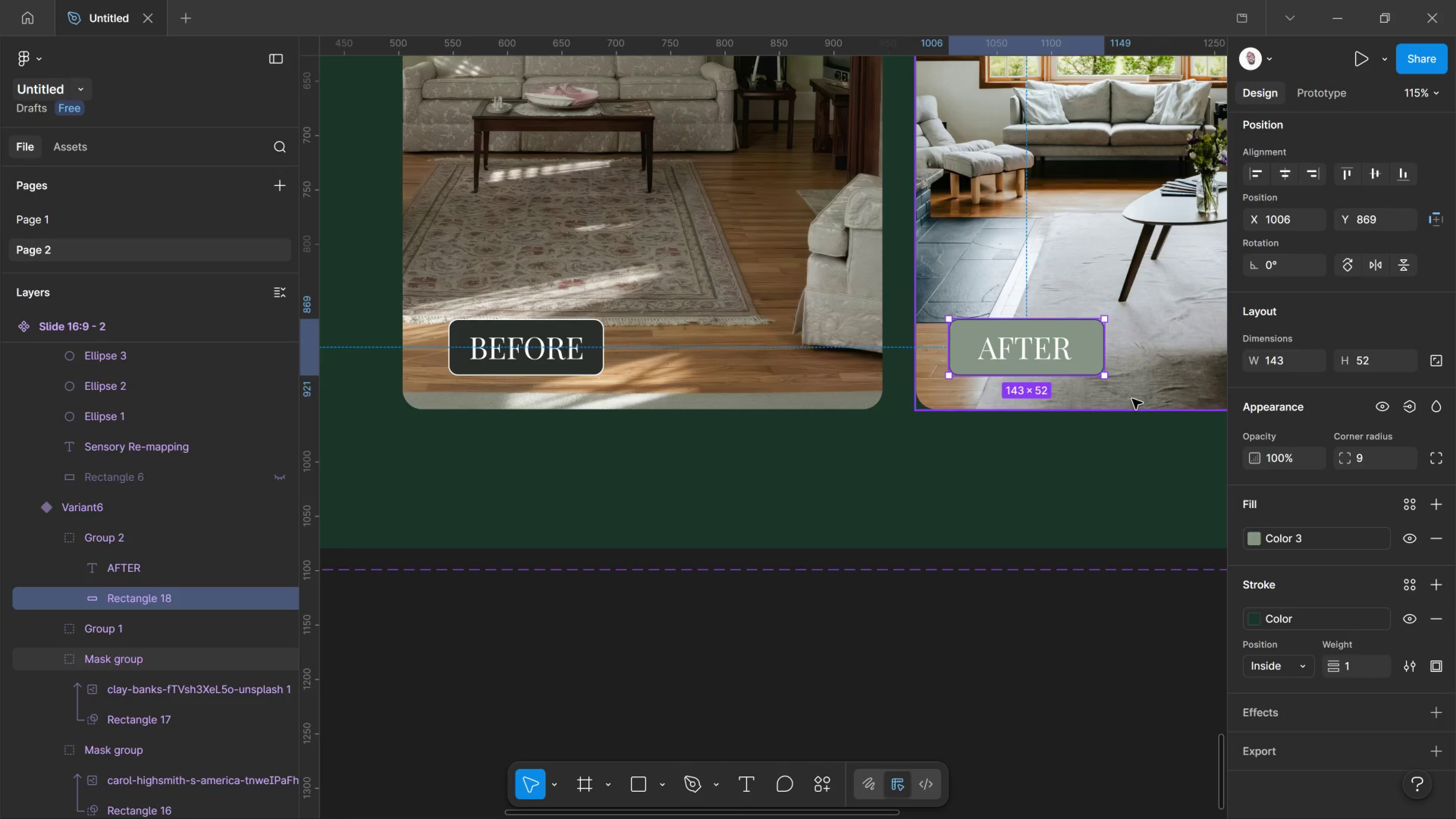 
left_click([1164, 382])
 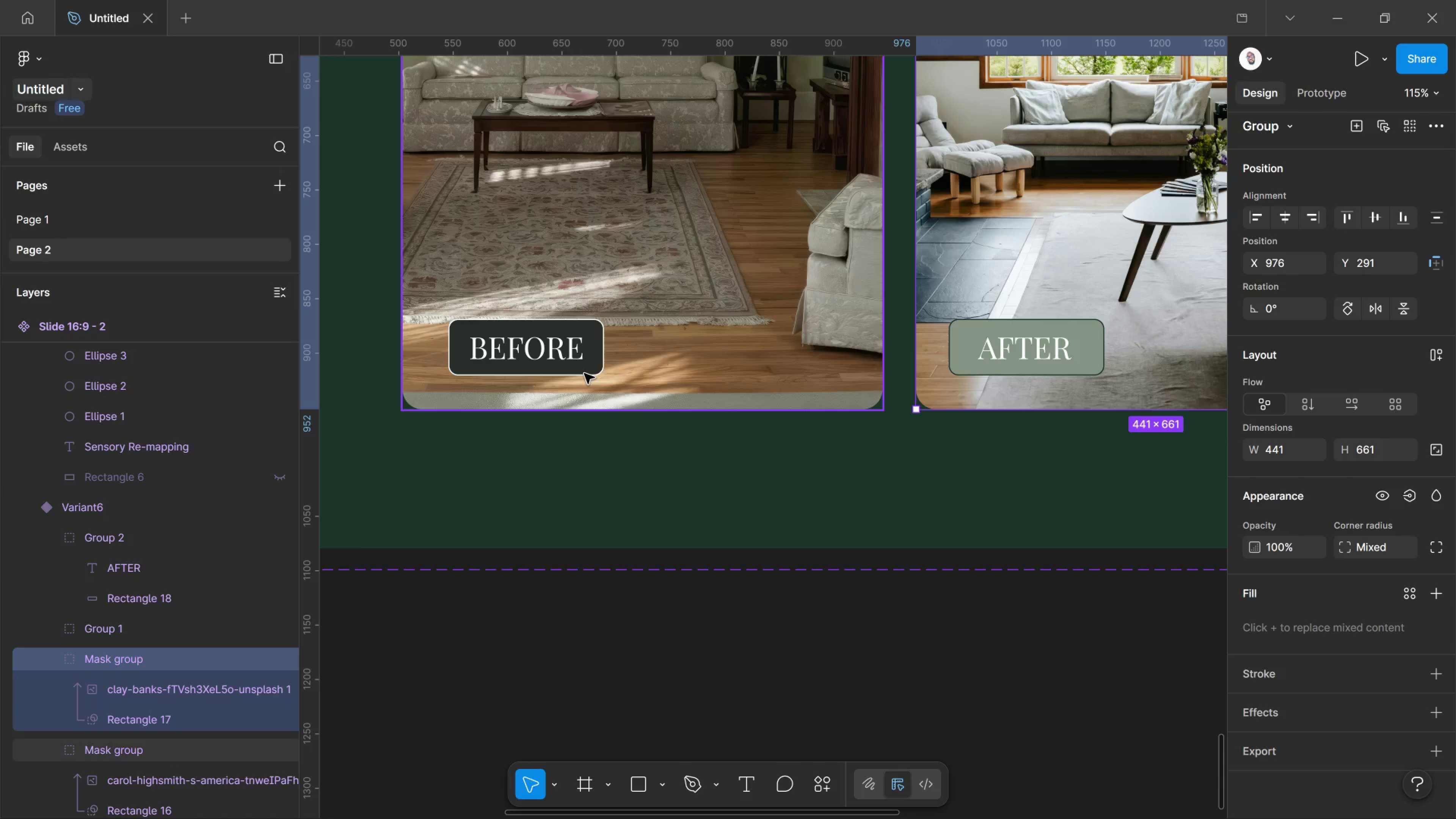 
left_click([601, 358])
 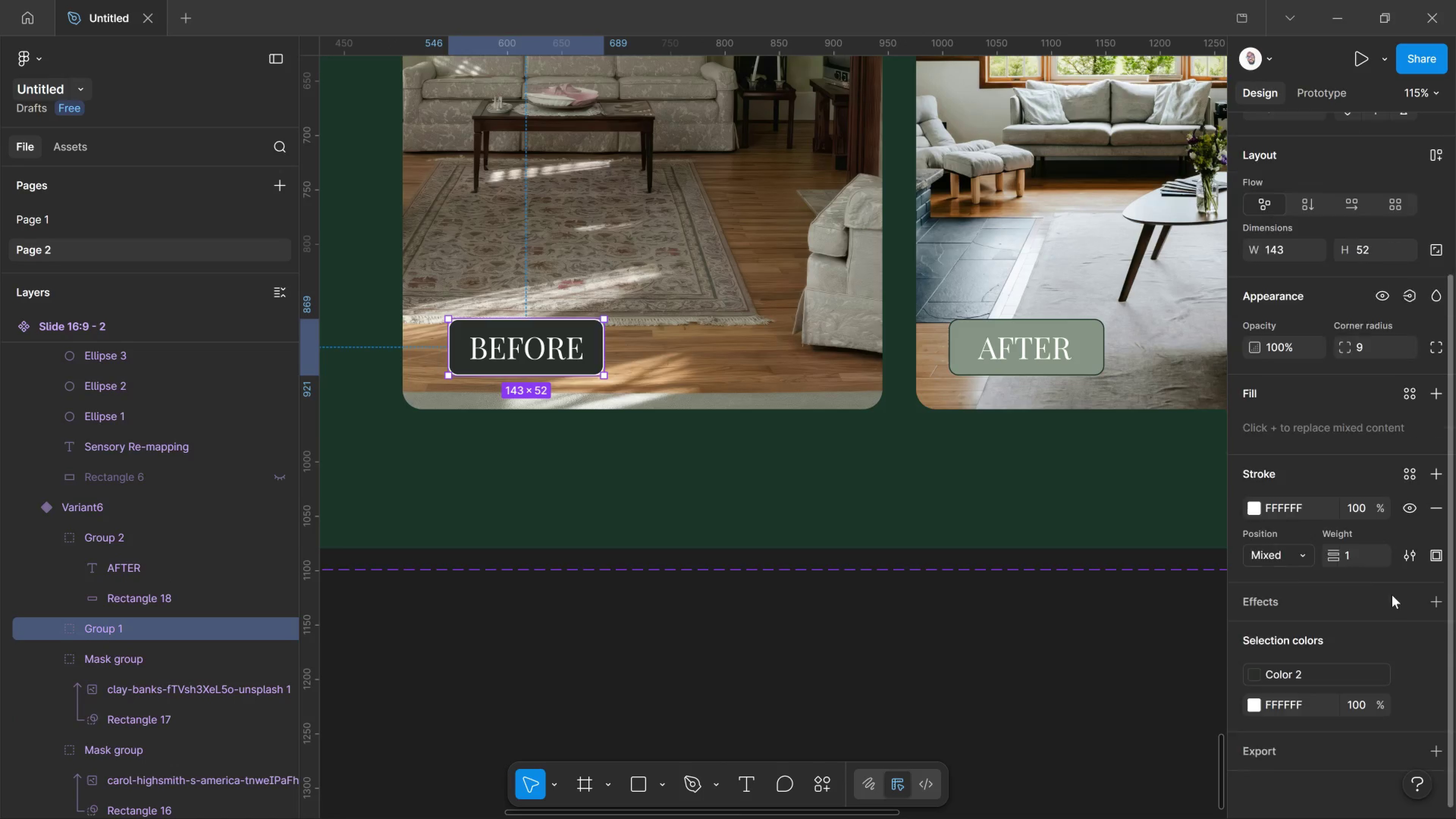 
scroll: coordinate [1392, 593], scroll_direction: down, amount: 3.0
 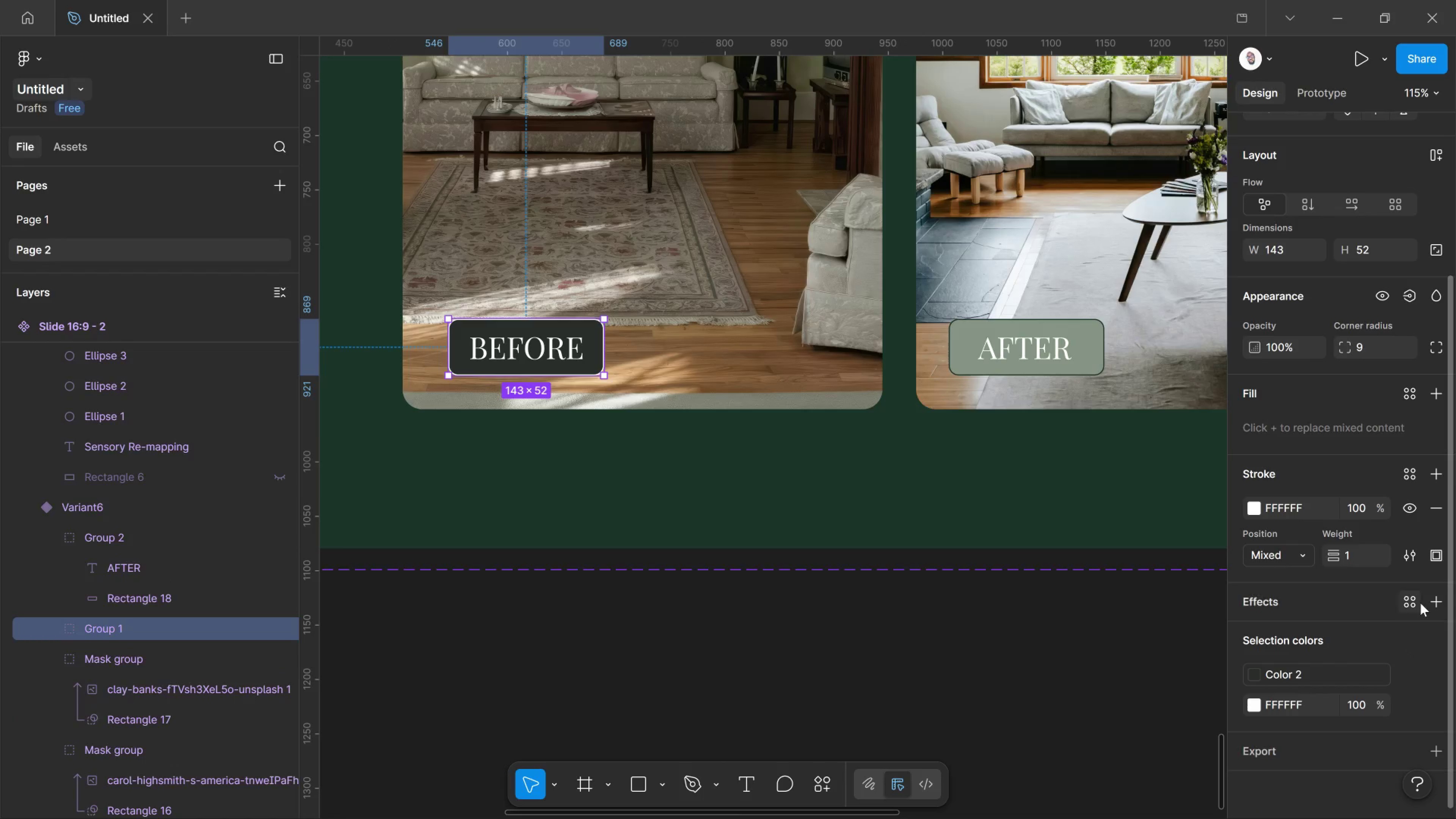 
left_click_drag(start_coordinate=[1435, 599], to_coordinate=[1437, 599])
 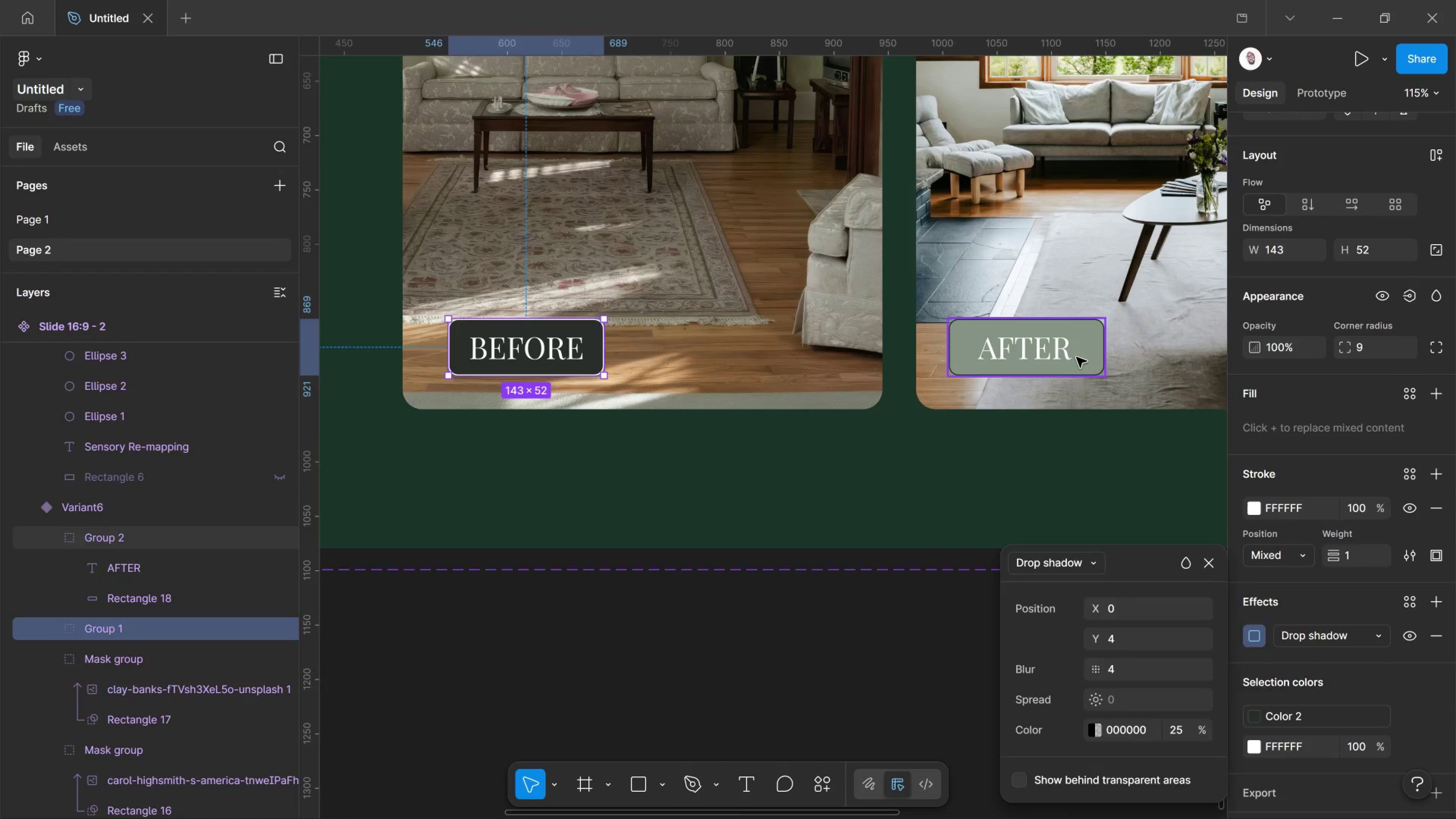 
left_click([1076, 357])
 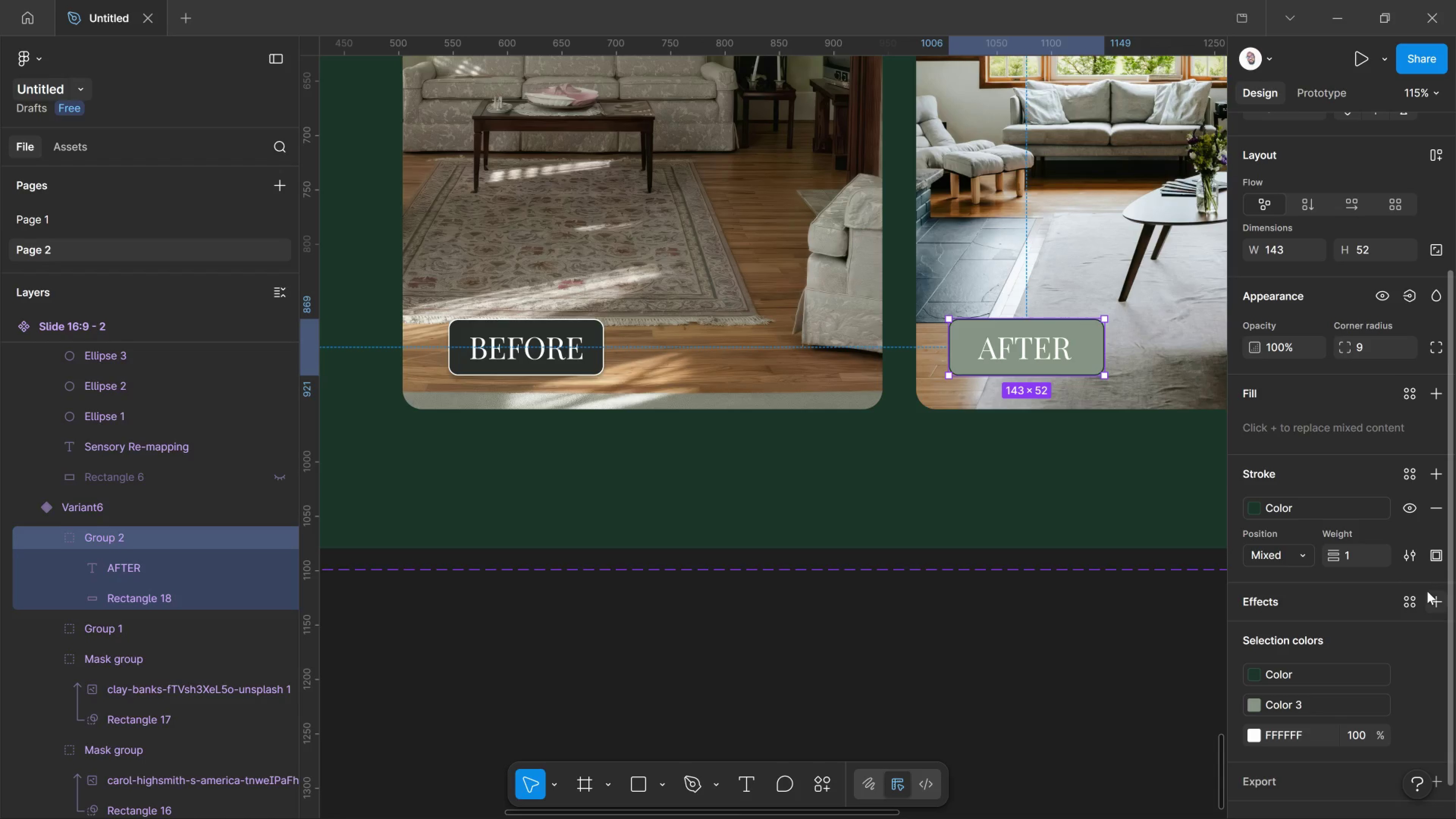 
left_click([1435, 599])
 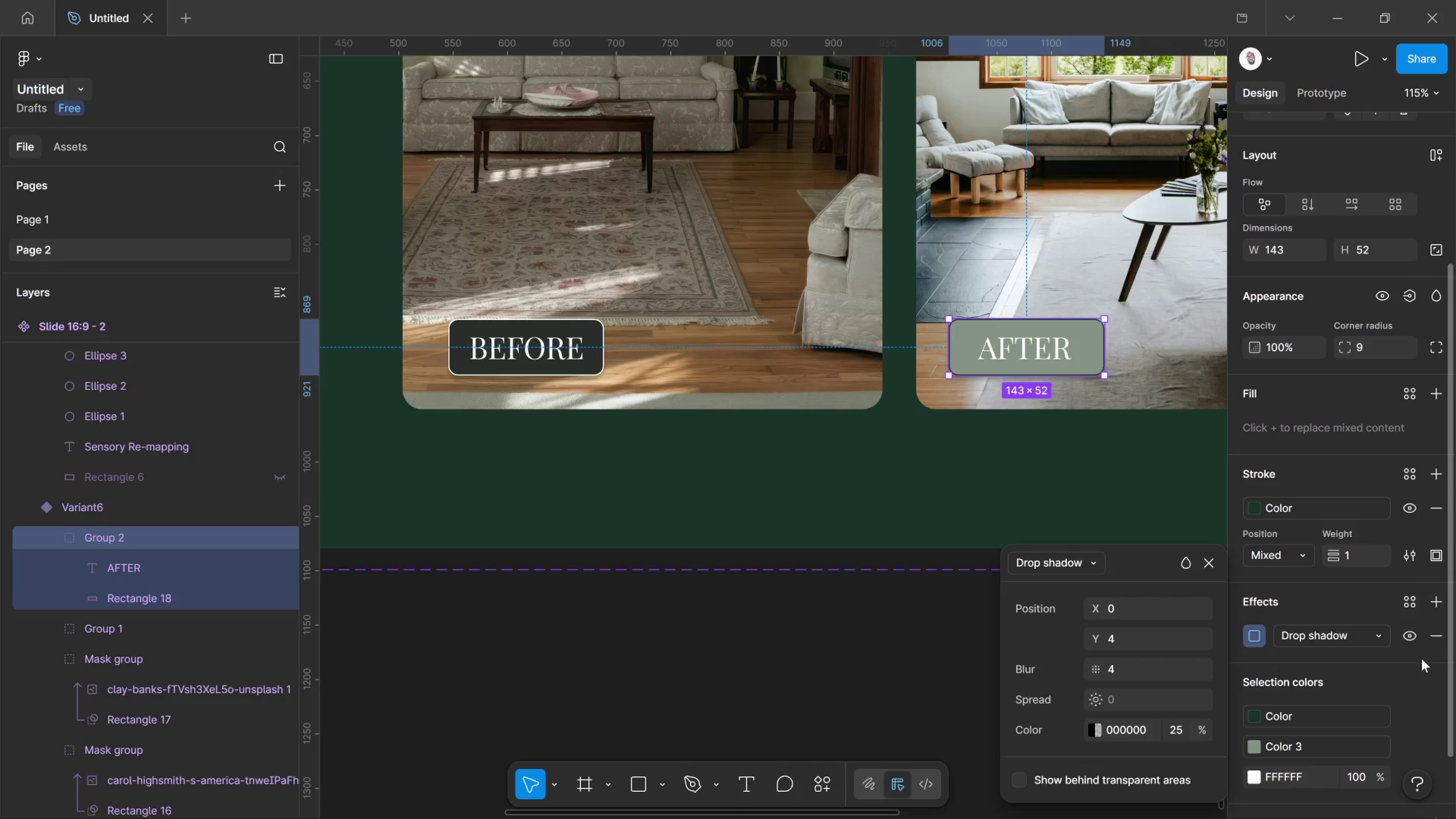 
left_click([1421, 659])
 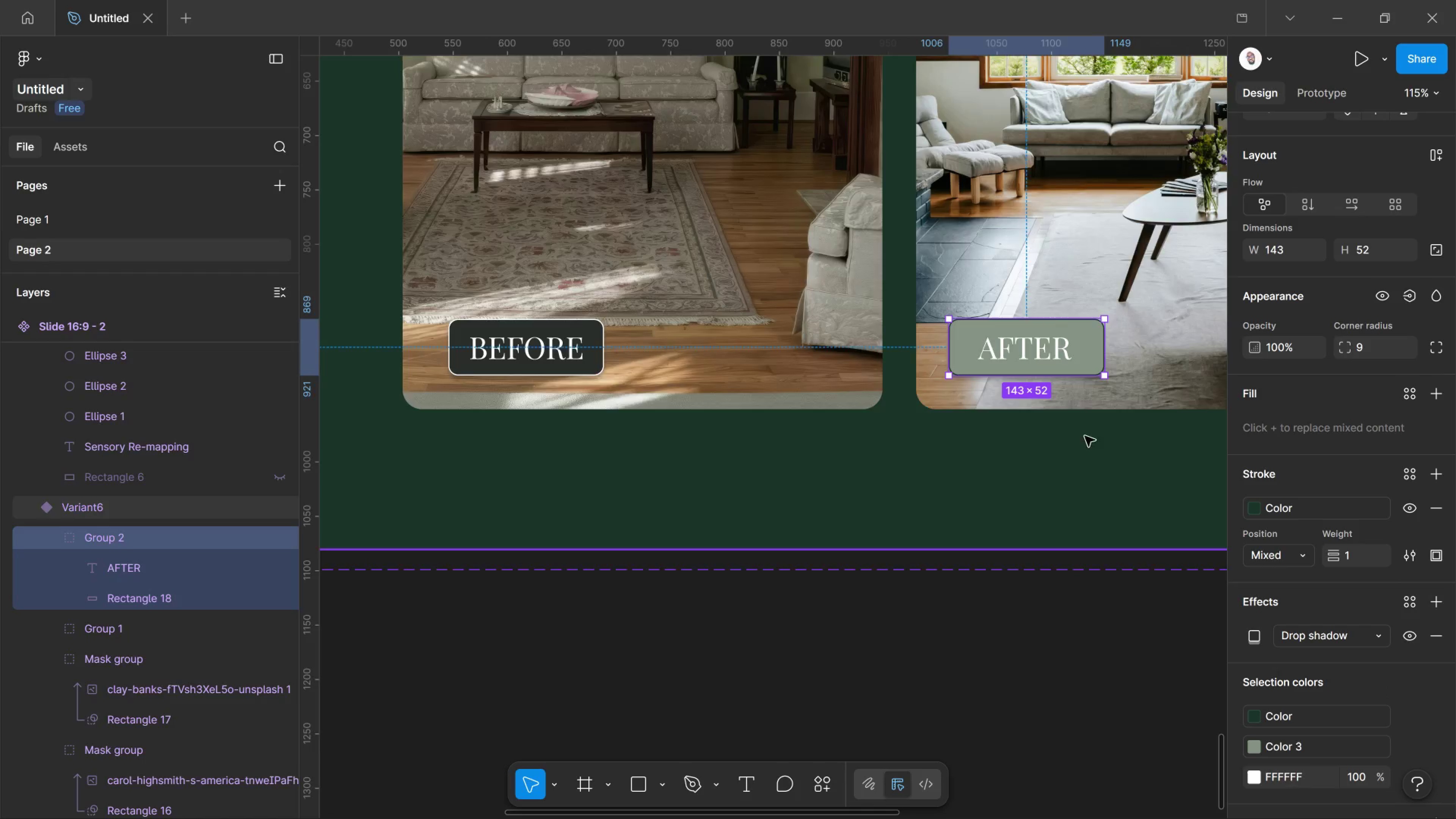 
hold_key(key=ControlLeft, duration=0.47)
scroll: coordinate [1087, 436], scroll_direction: down, amount: 5.0
 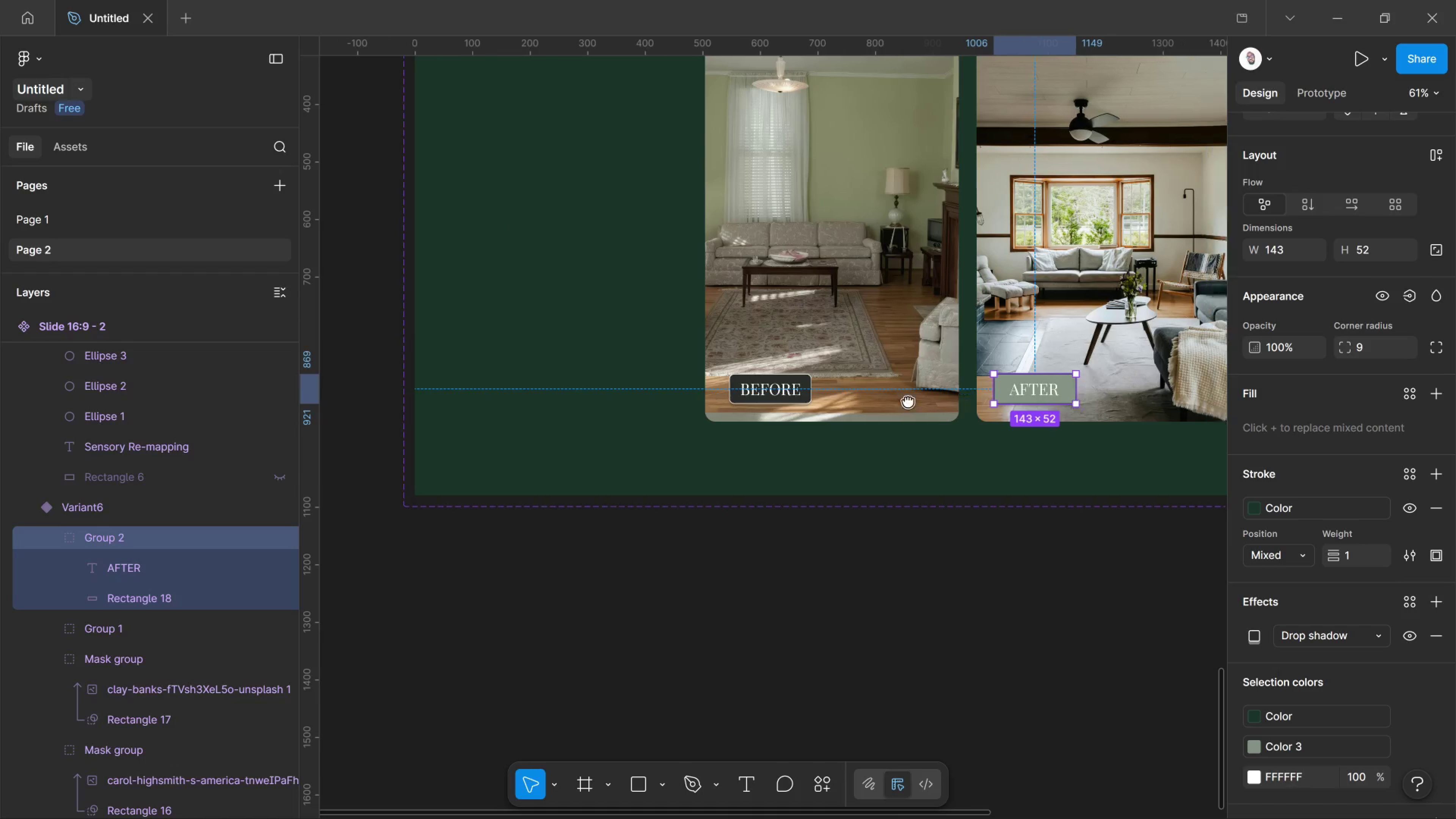 
hold_key(key=Space, duration=1.08)
 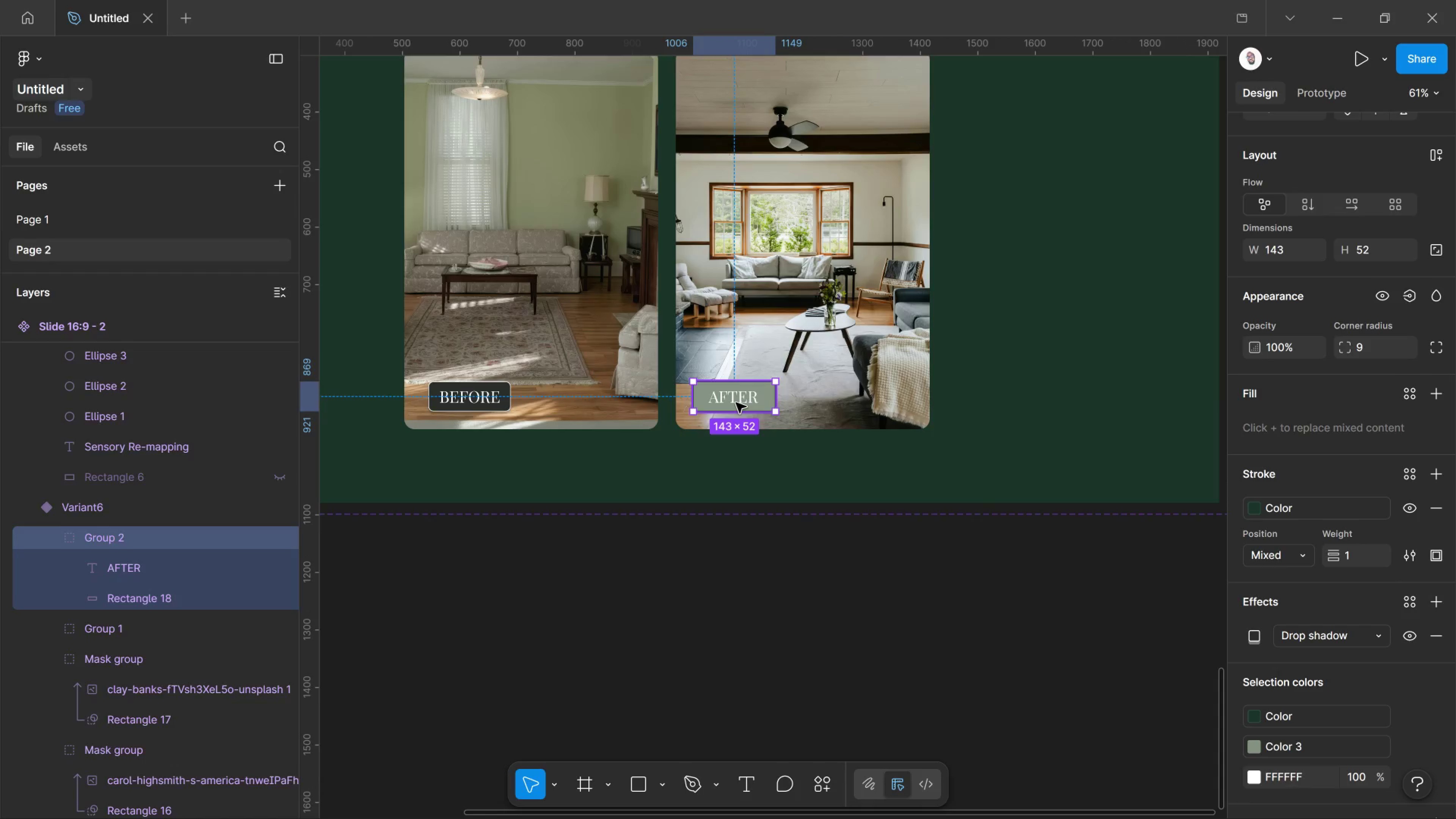 
left_click_drag(start_coordinate=[1117, 401], to_coordinate=[797, 408])
 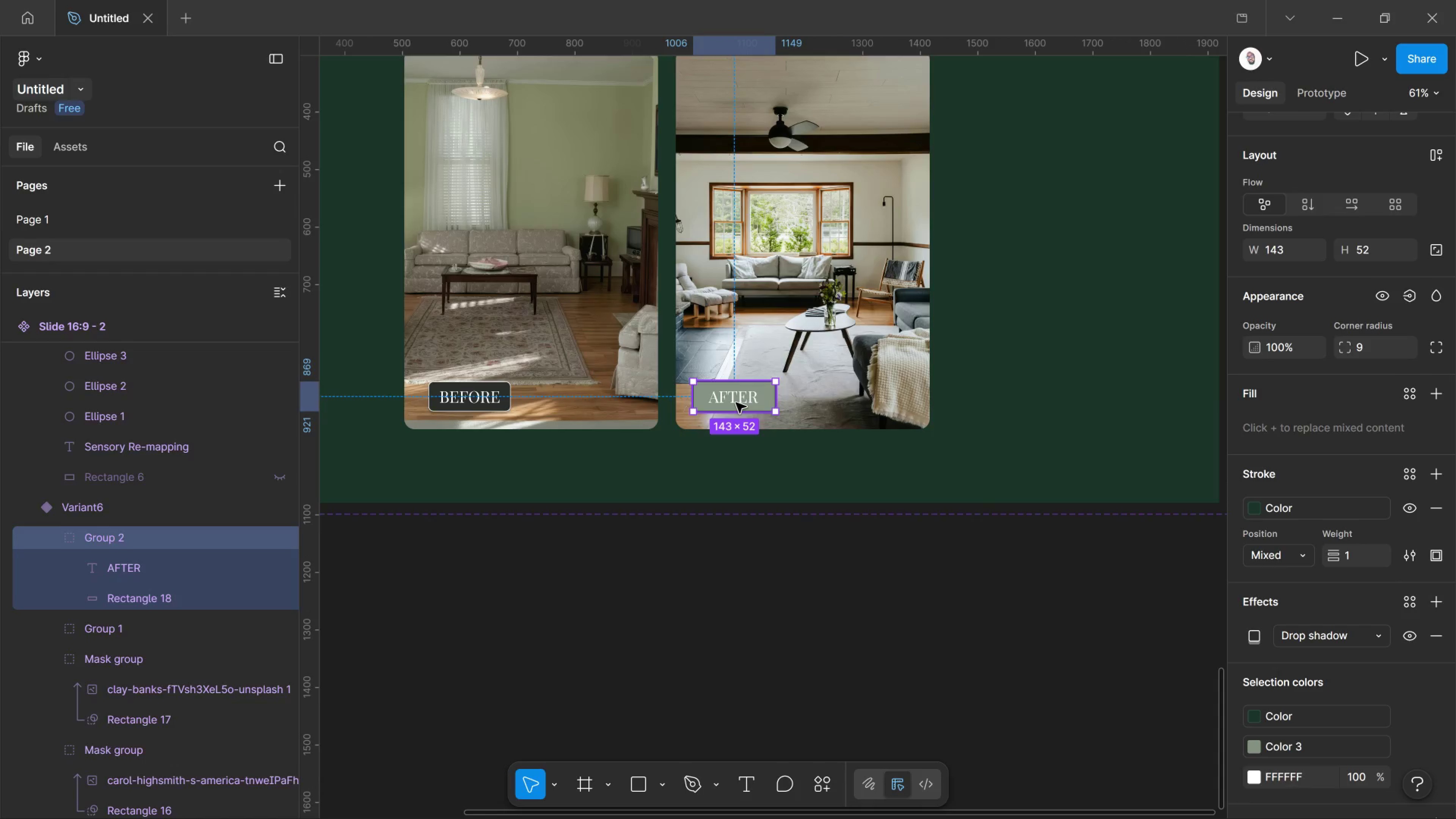 
left_click([736, 403])
 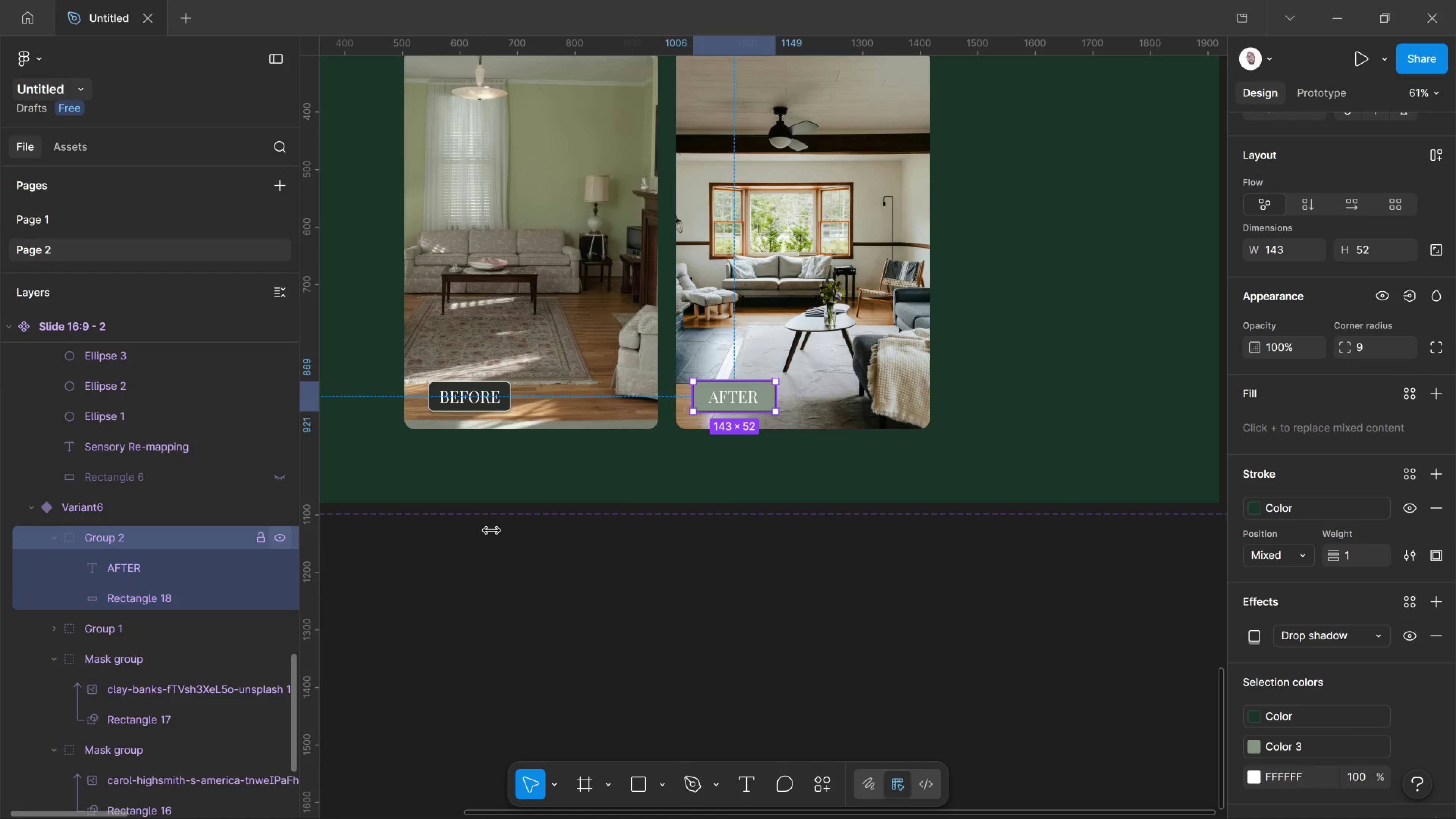 
wait(6.5)
 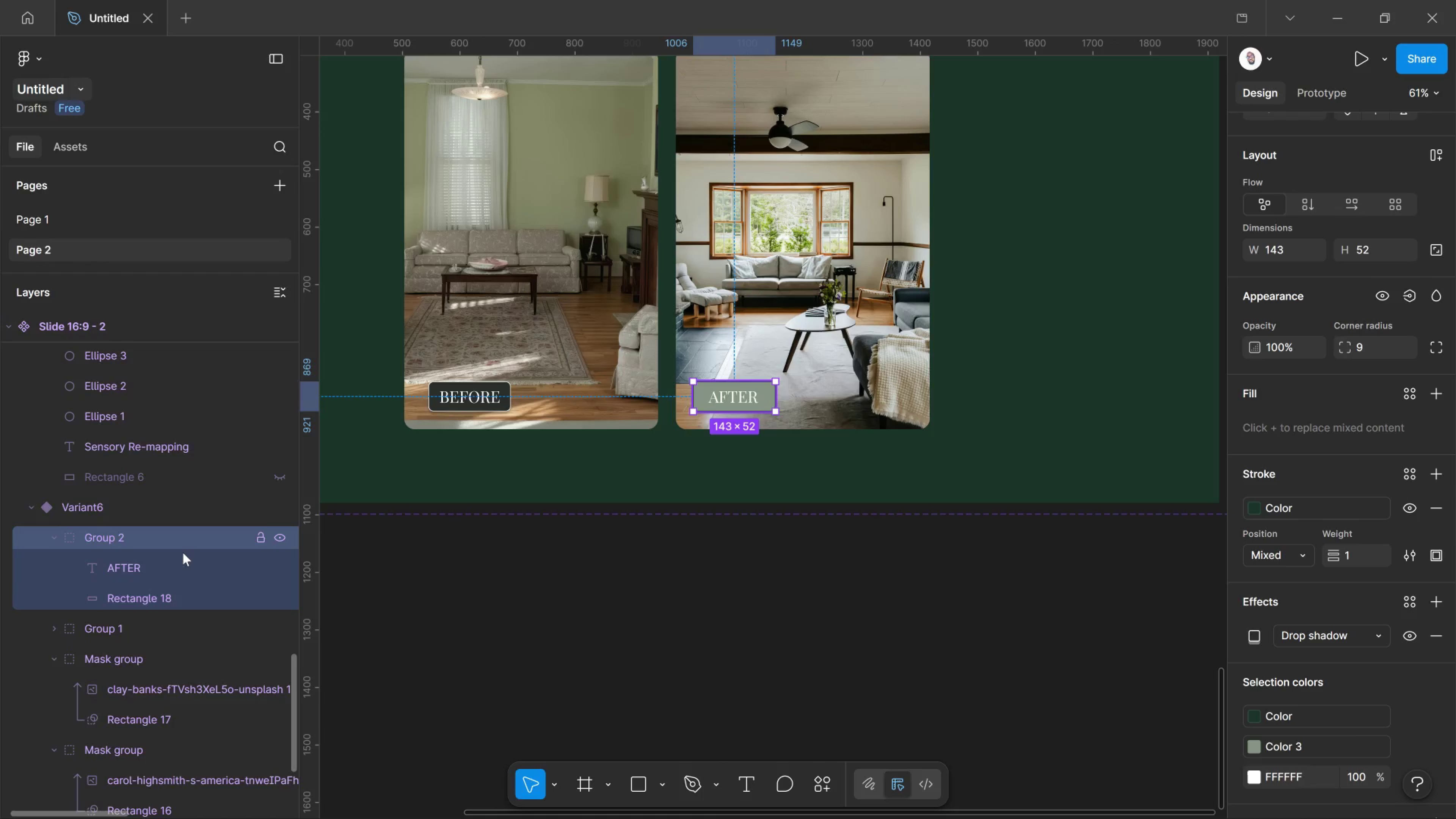 
left_click([742, 396])
 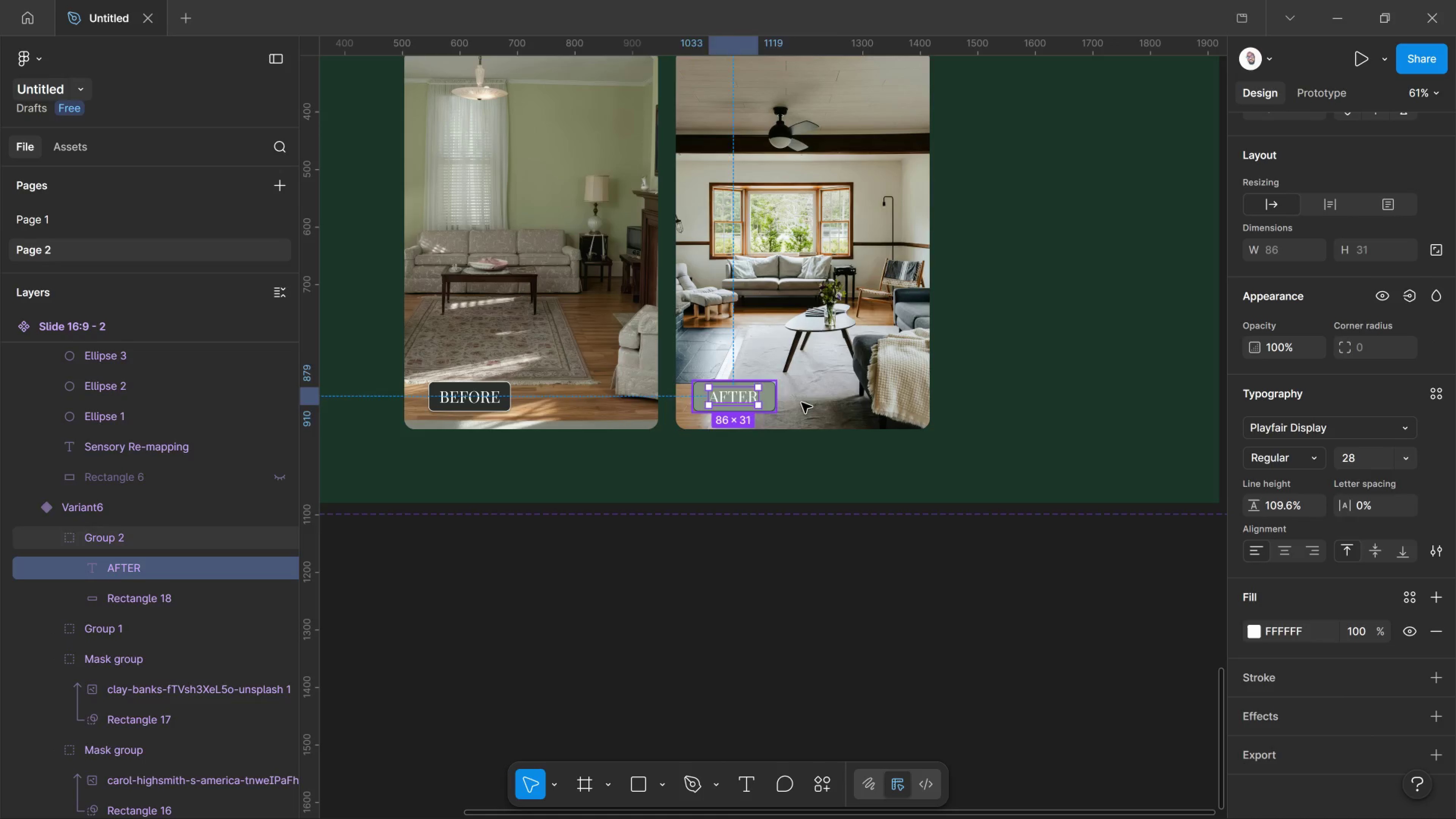 
left_click_drag(start_coordinate=[742, 396], to_coordinate=[820, 393])
 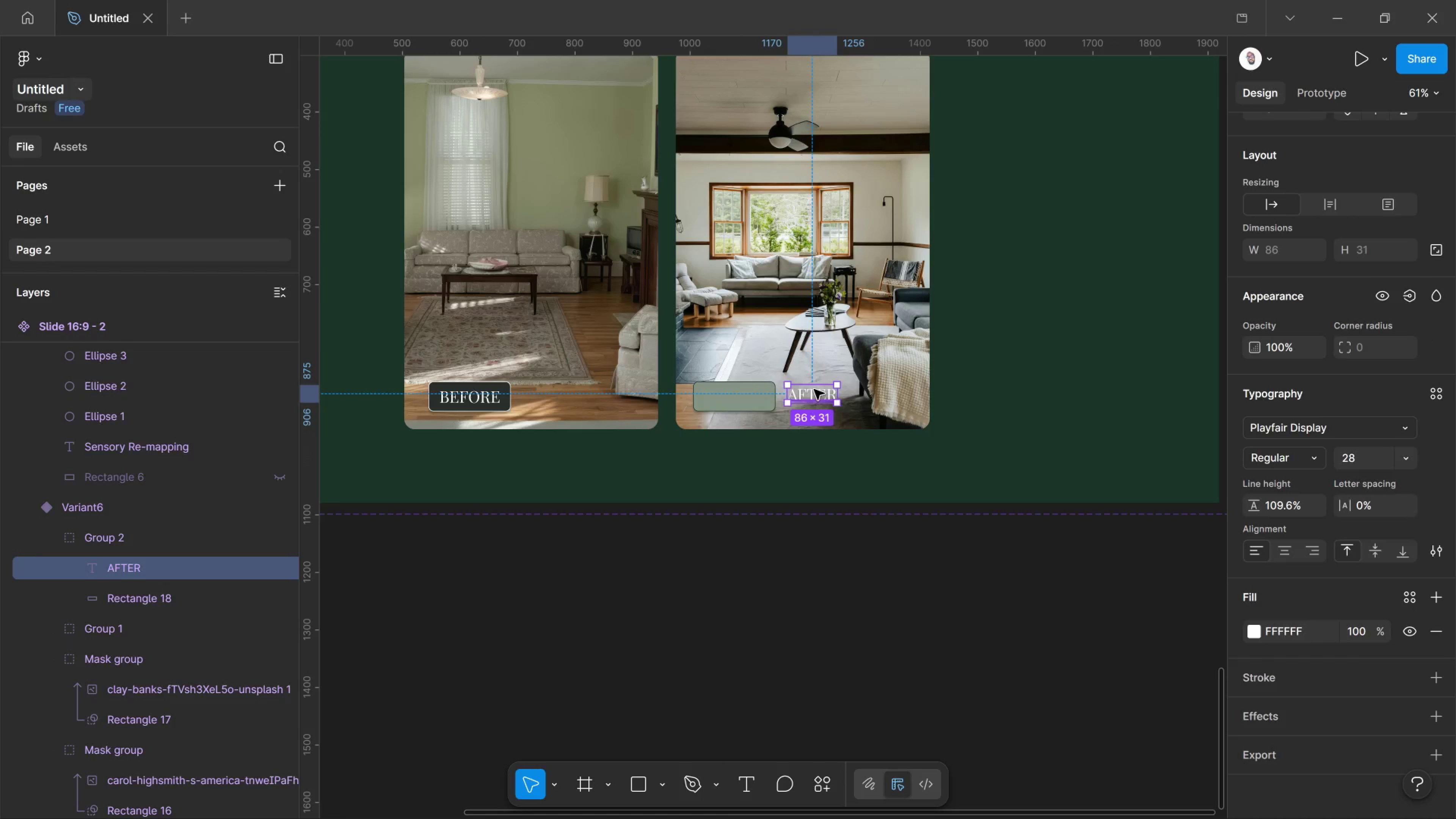 
key(Control+Z)
 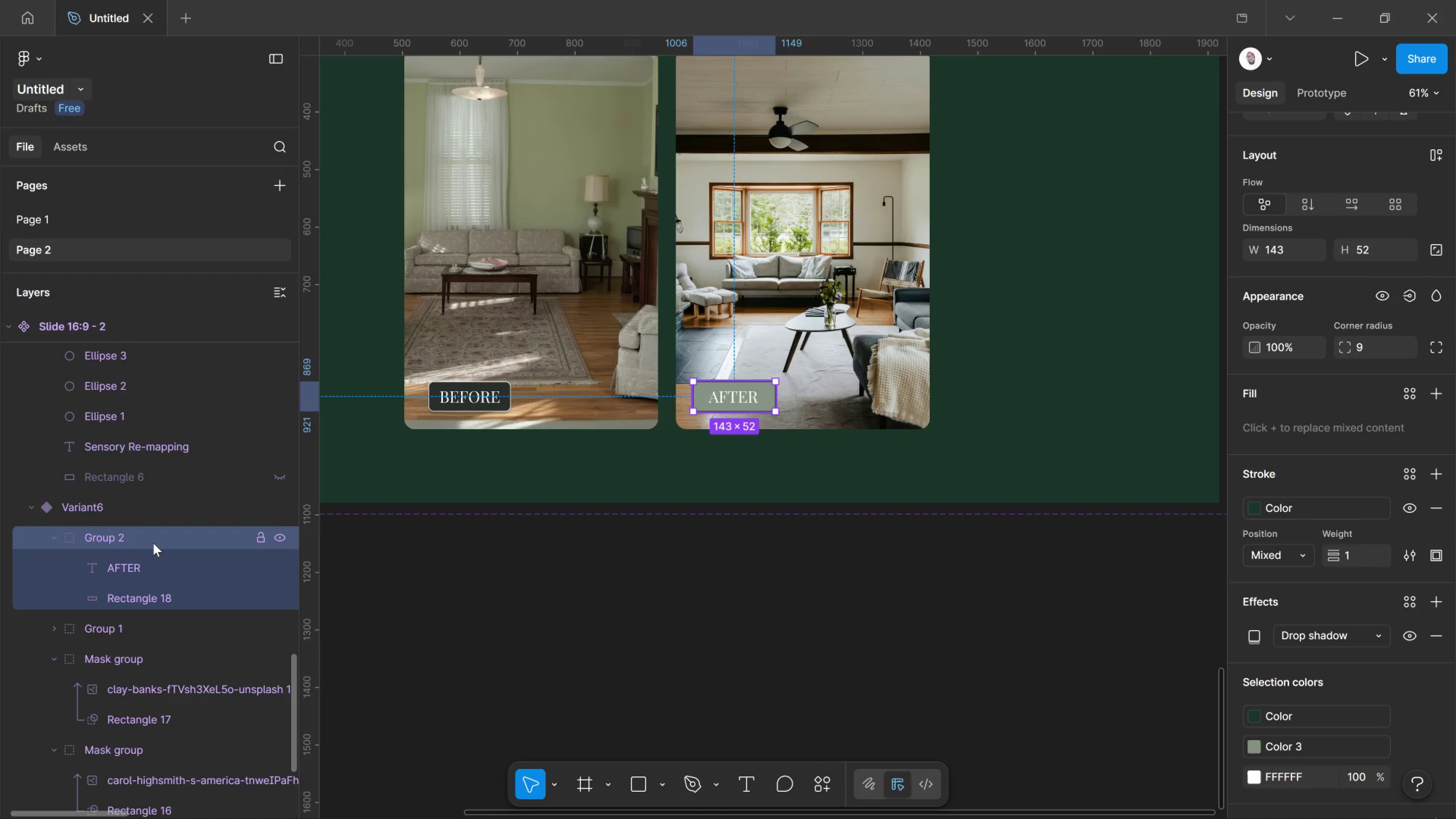 
left_click([153, 543])
 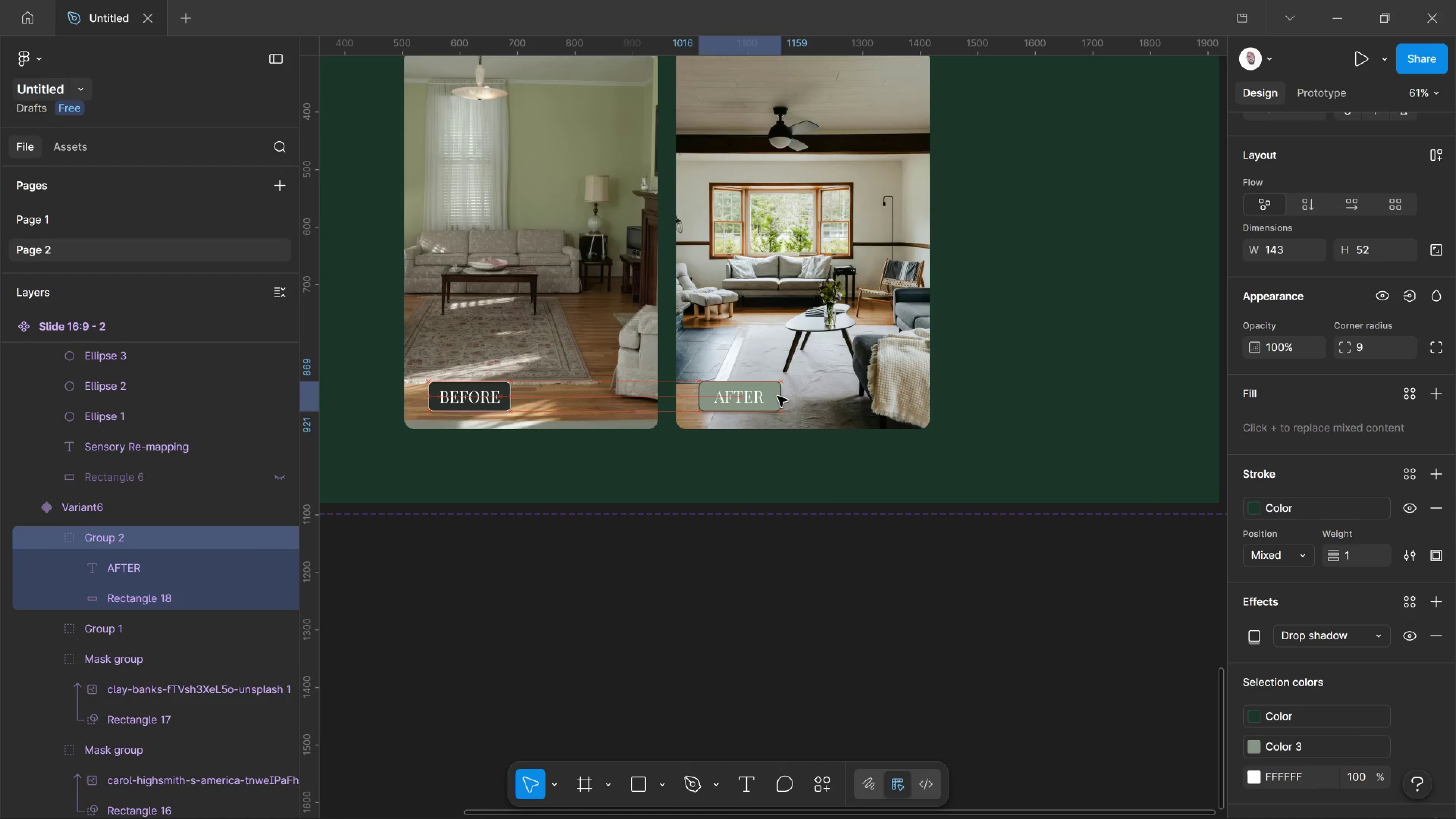 
left_click_drag(start_coordinate=[747, 394], to_coordinate=[872, 399])
 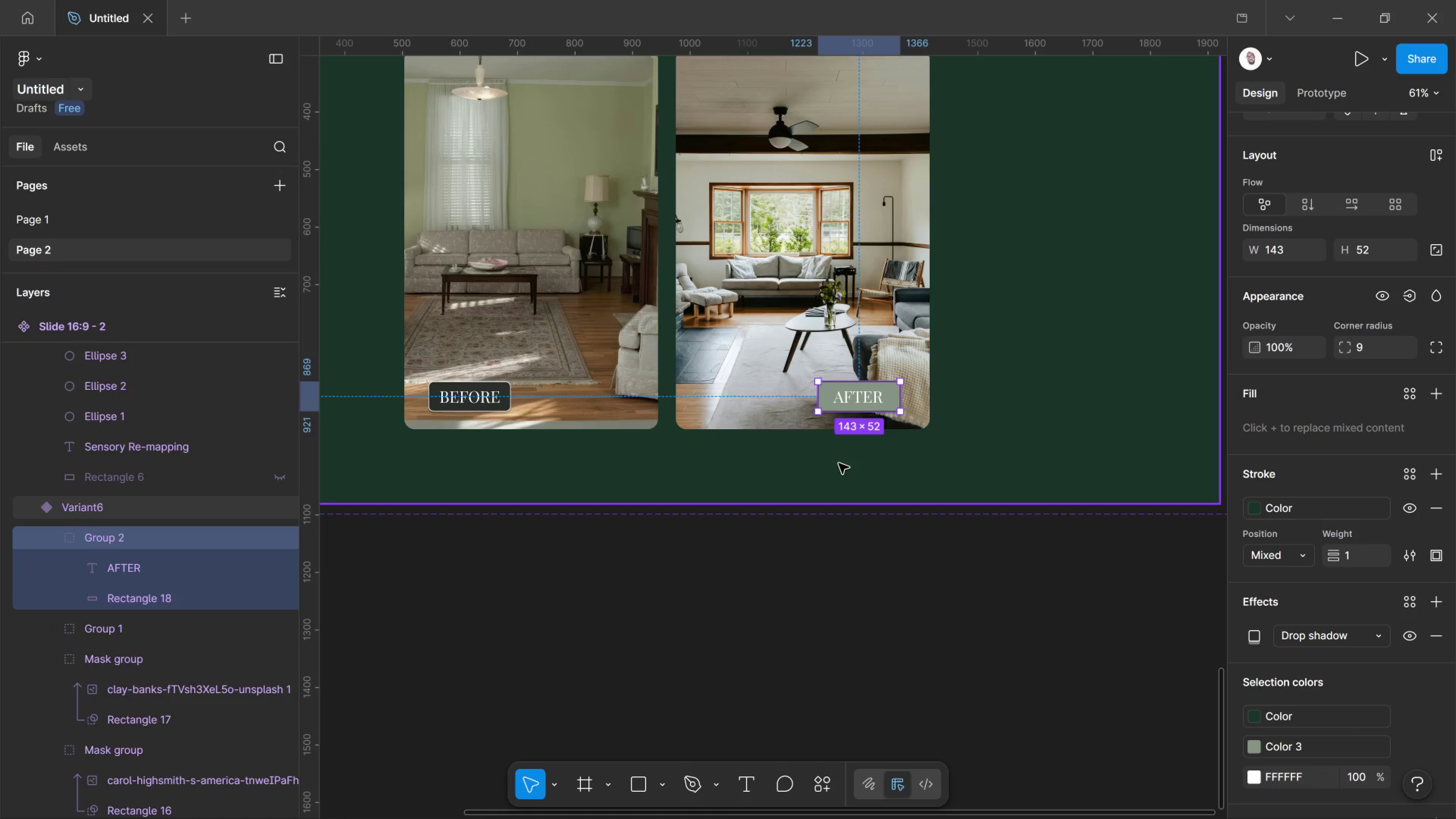 
hold_key(key=ShiftLeft, duration=3.14)
 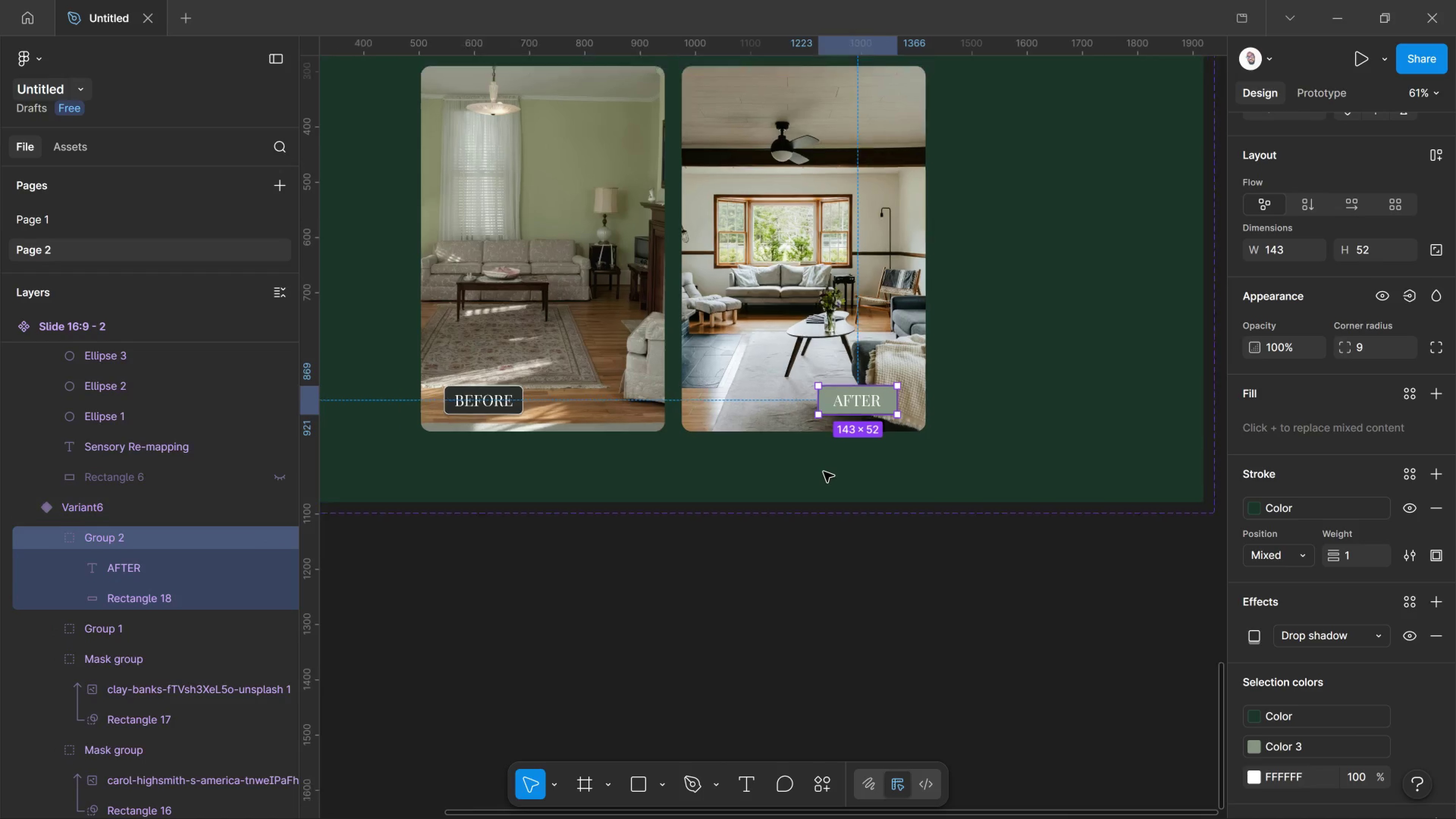 
hold_key(key=ControlLeft, duration=0.78)
 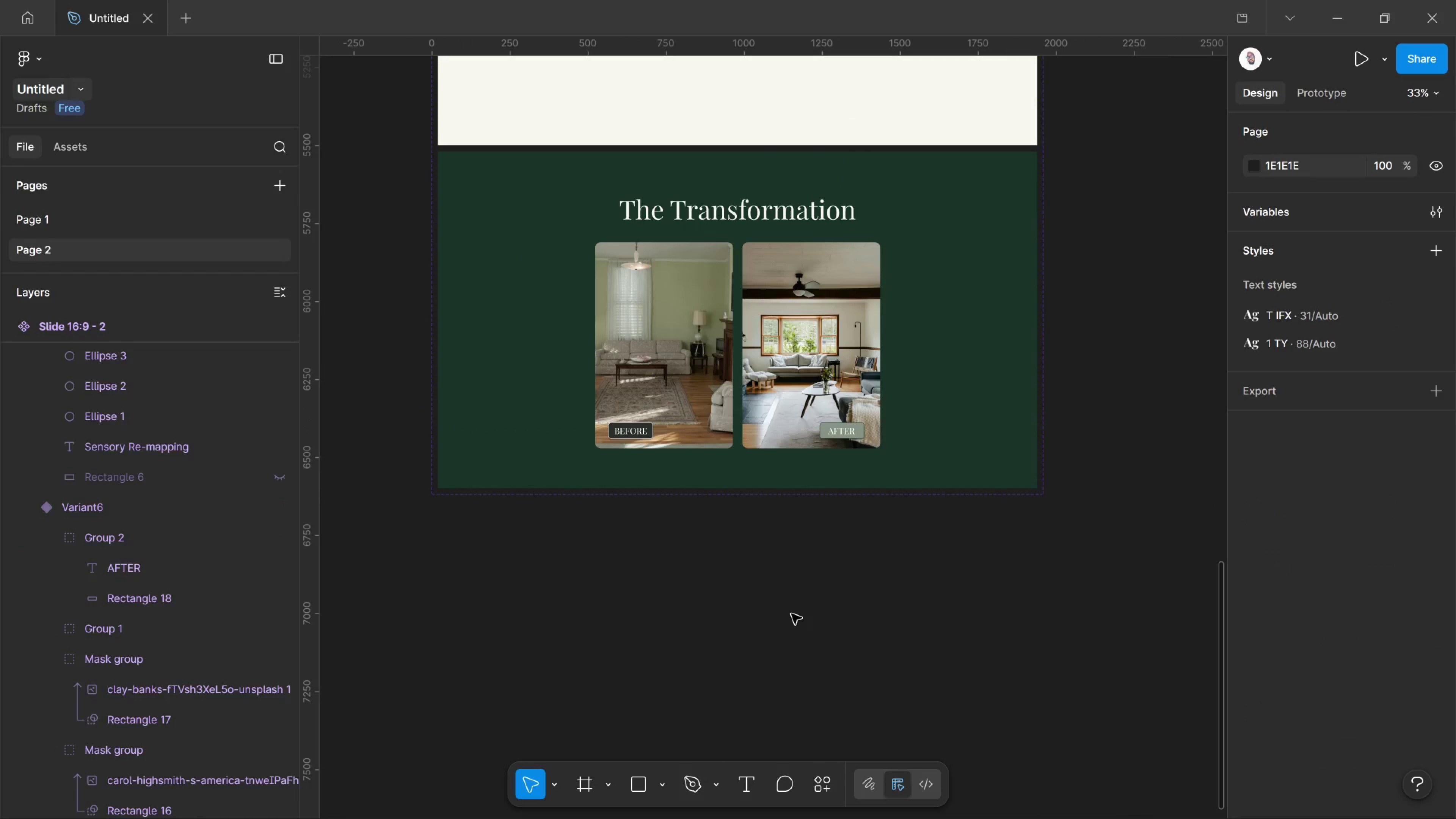 
left_click([791, 614])
 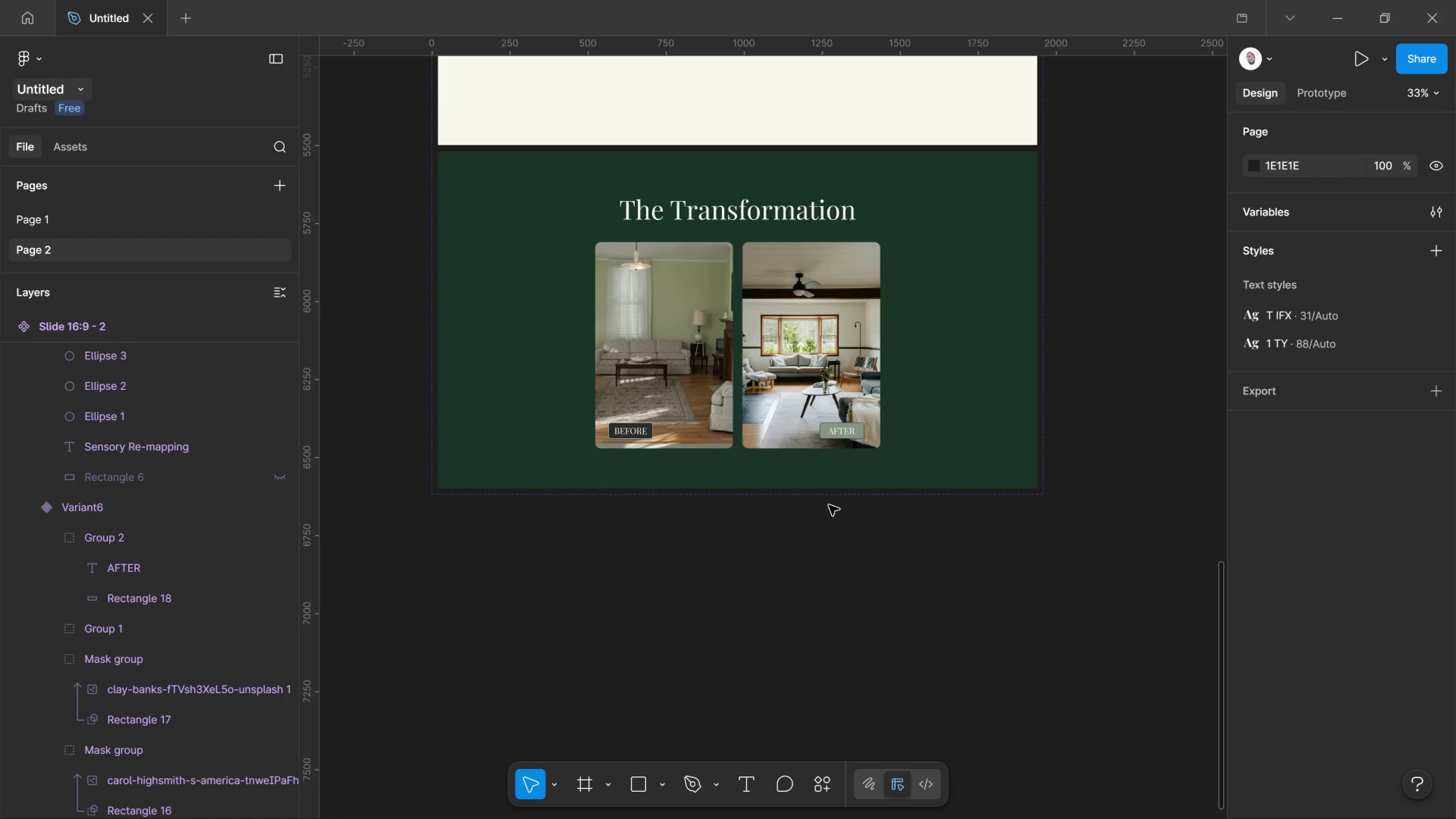 
scroll: coordinate [818, 472], scroll_direction: down, amount: 6.0
 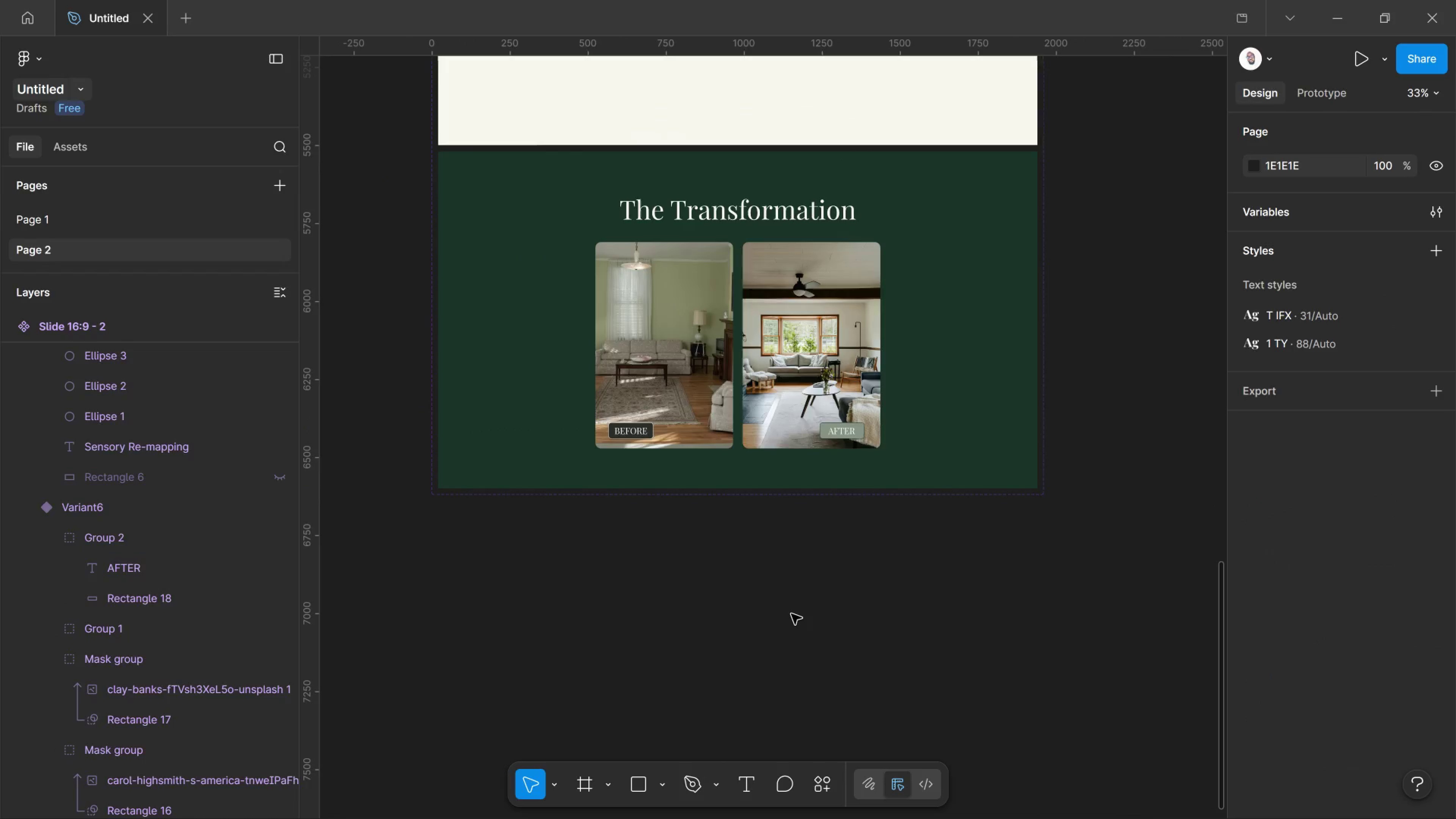 
wait(68.1)
 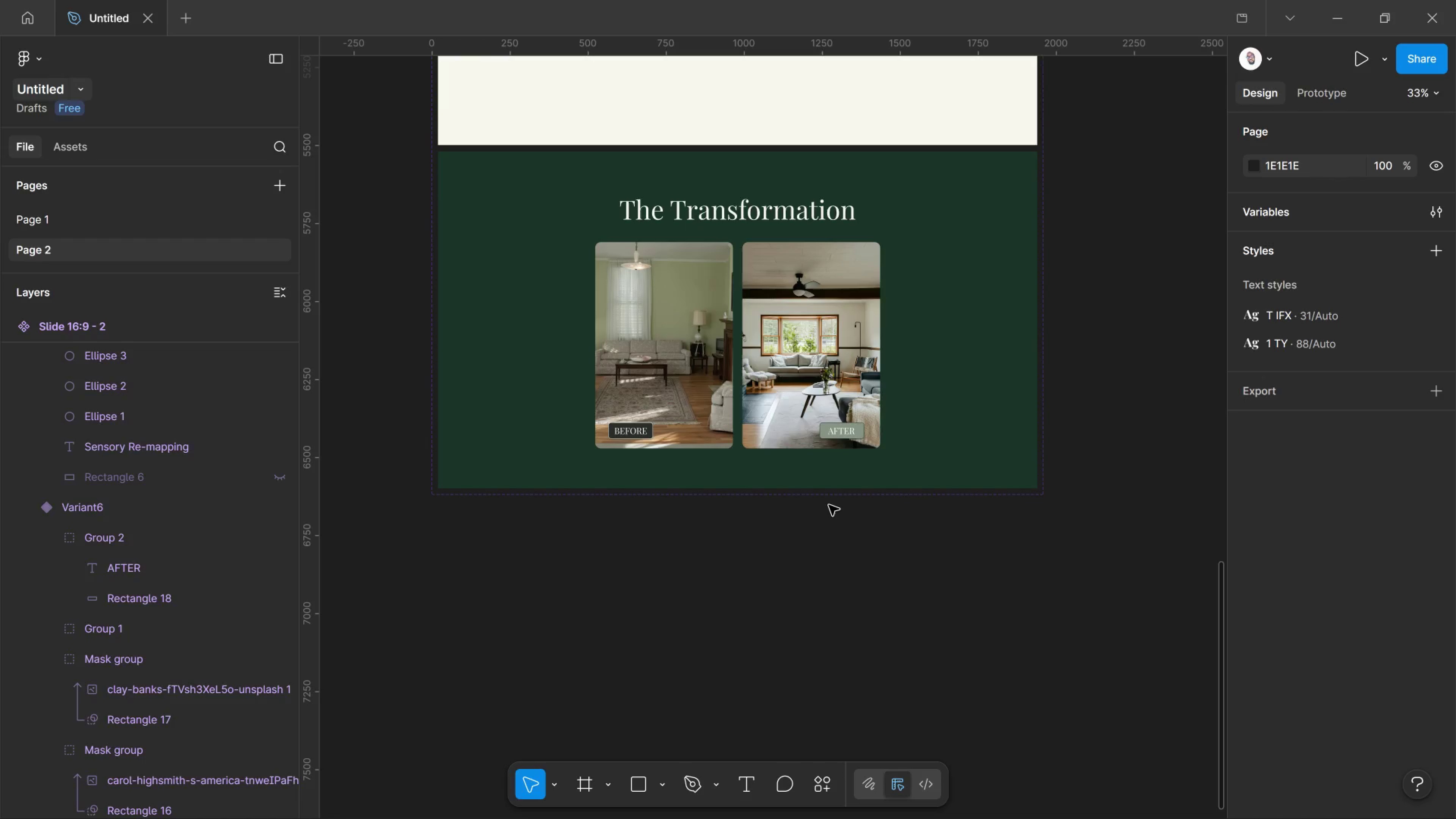 
scroll: coordinate [795, 395], scroll_direction: up, amount: 10.0
 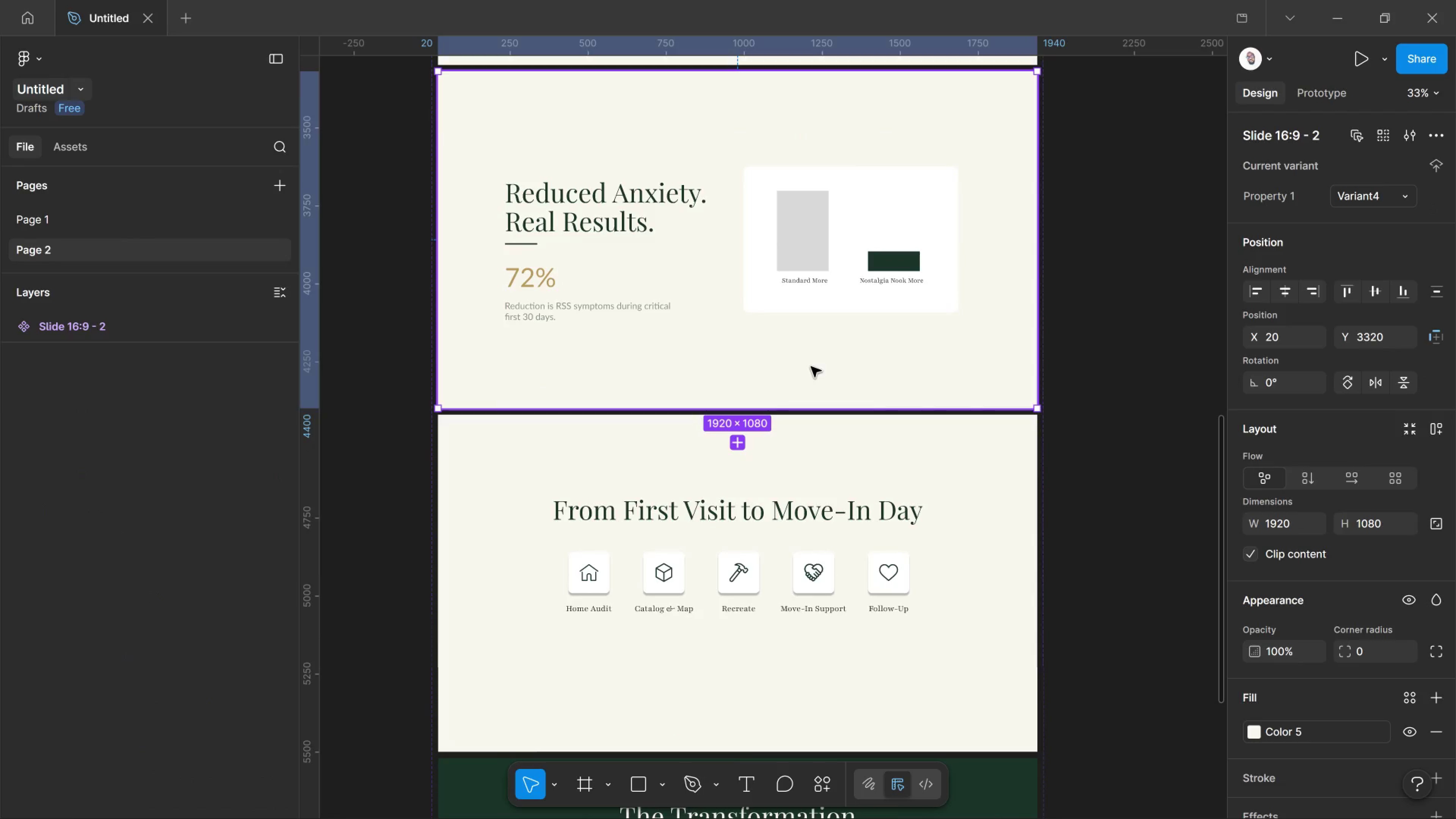 
left_click([813, 369])
 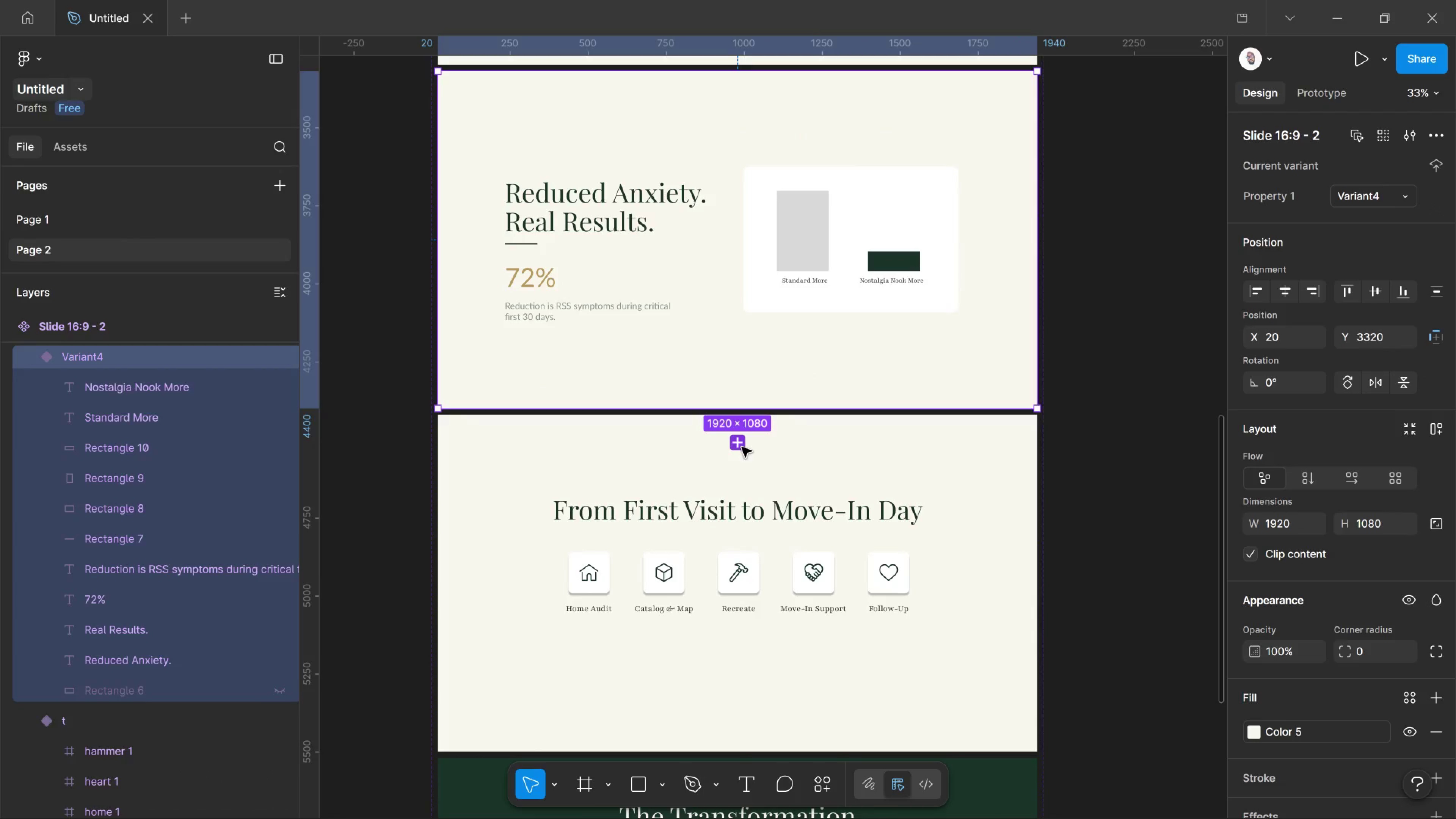 
left_click([742, 447])
 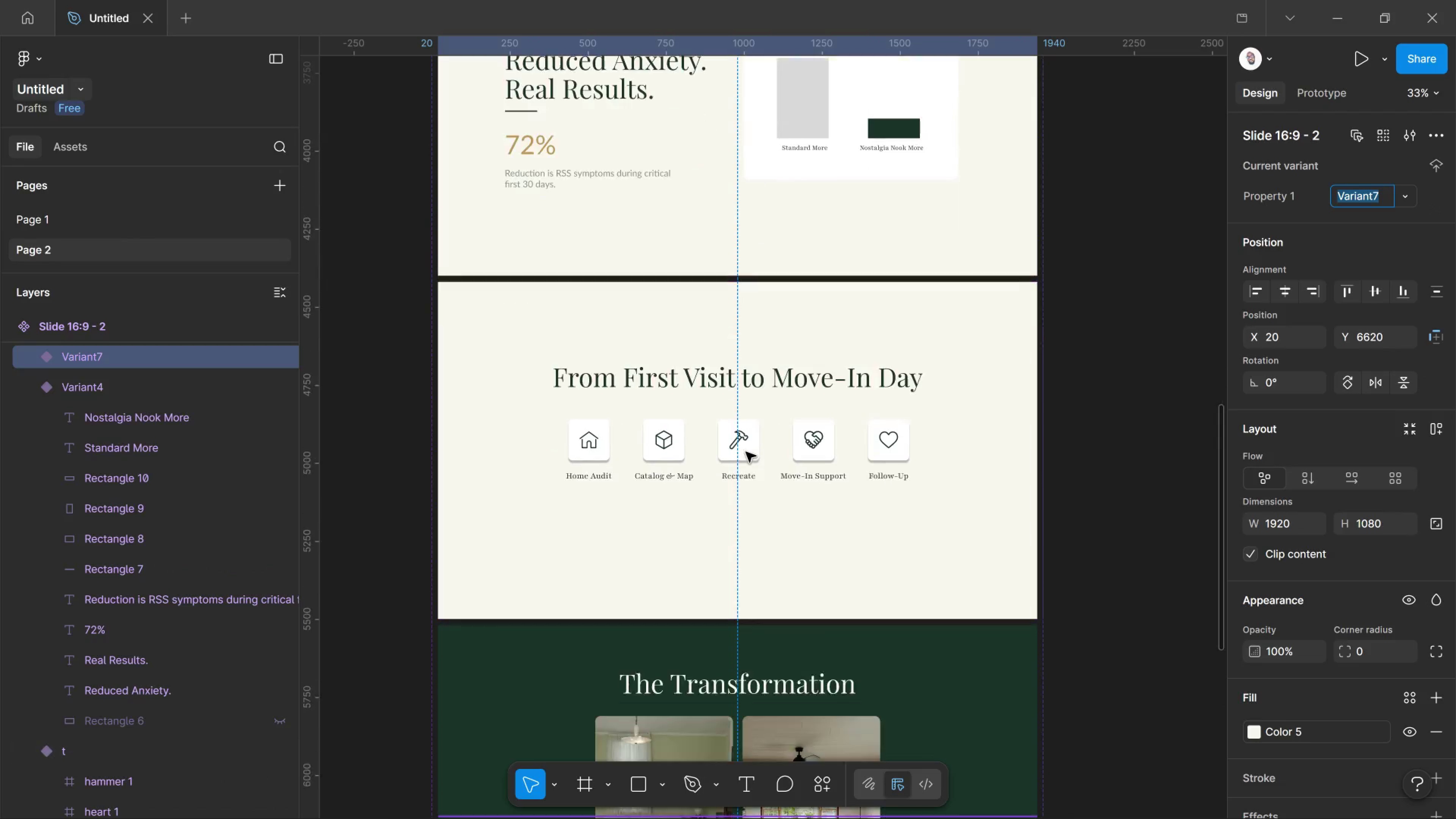 
scroll: coordinate [751, 480], scroll_direction: down, amount: 17.0
 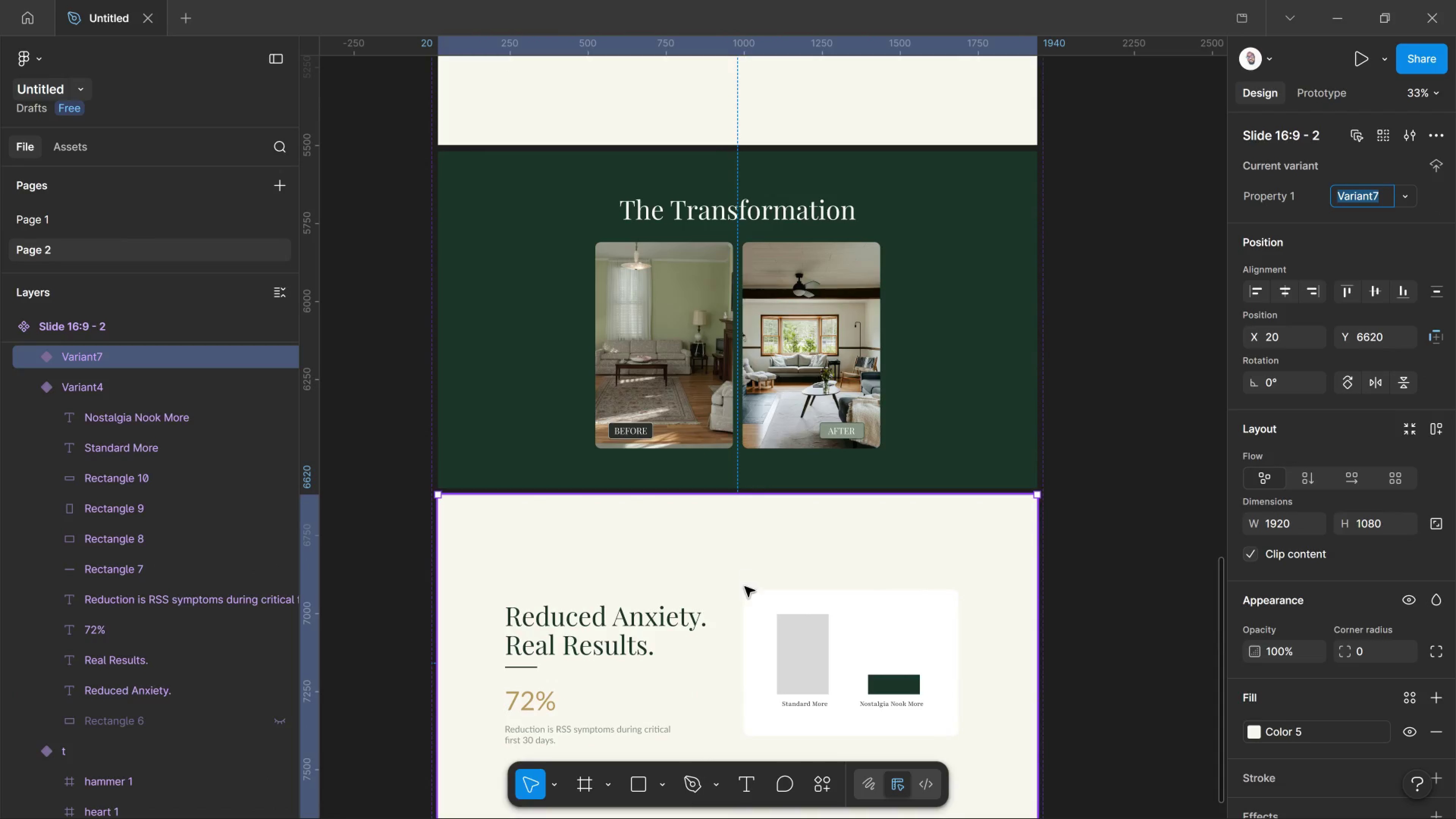 
hold_key(key=ControlLeft, duration=0.69)
 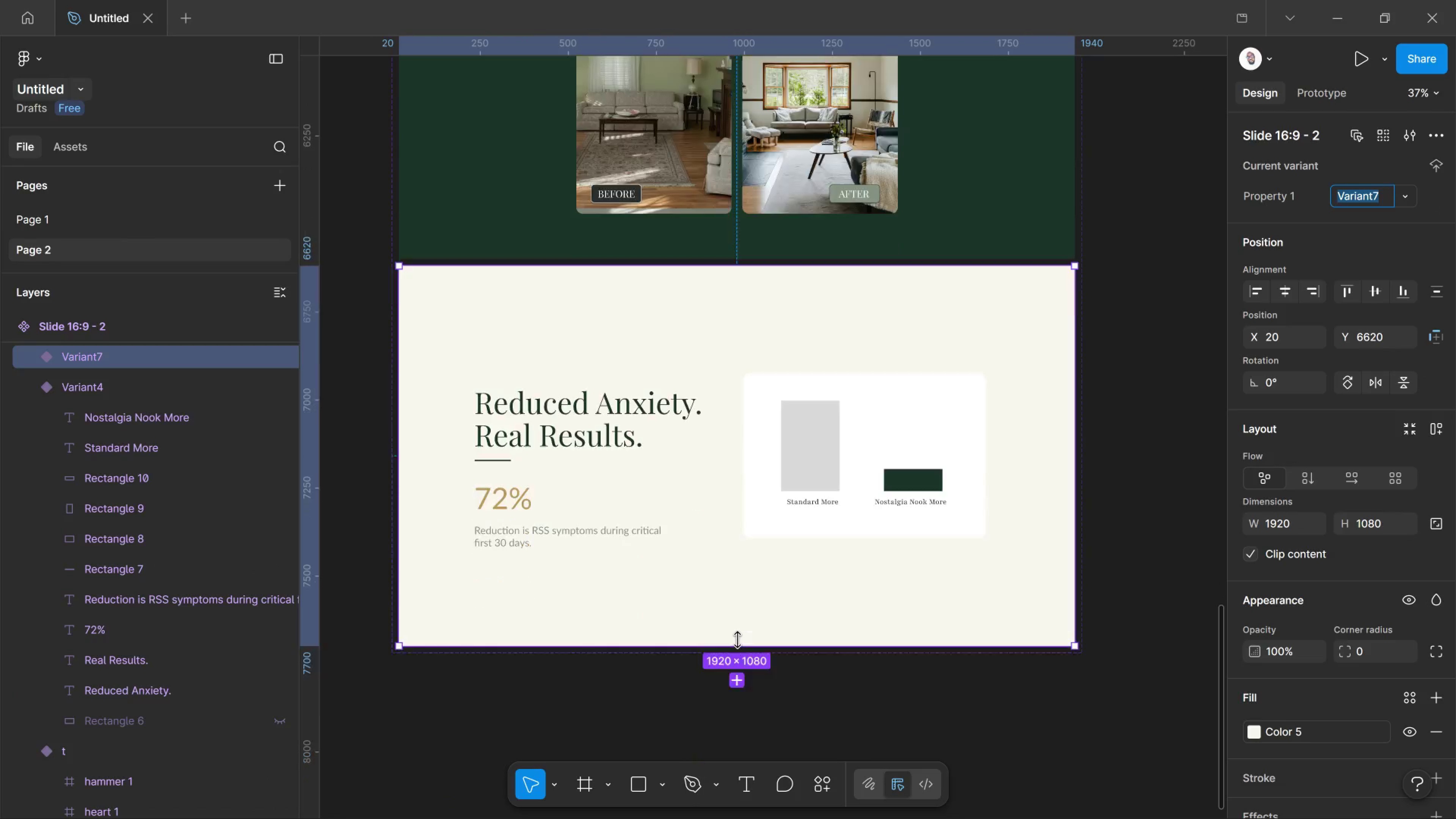 
scroll: coordinate [750, 598], scroll_direction: down, amount: 4.0
 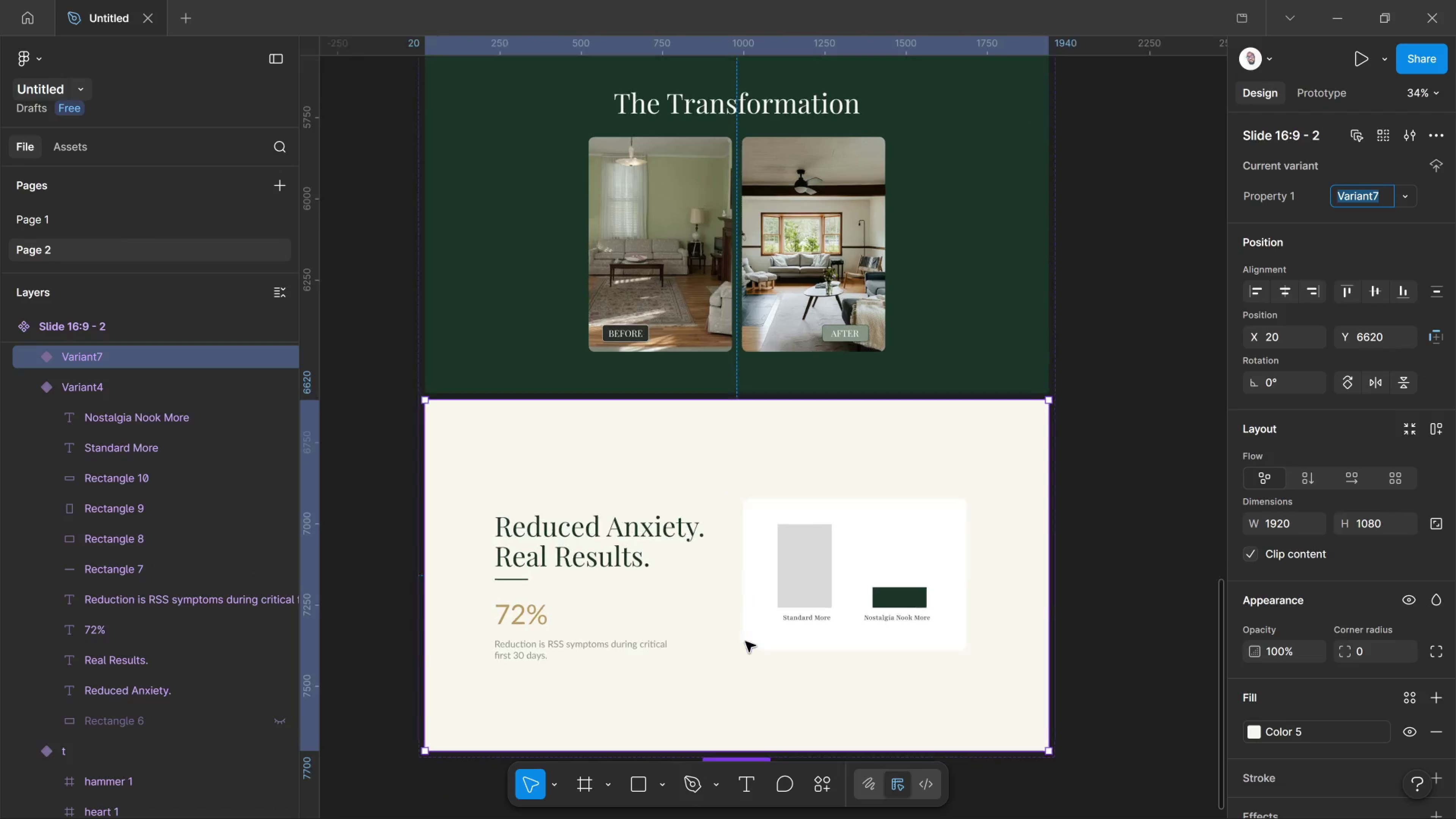 
hold_key(key=ControlLeft, duration=0.72)
 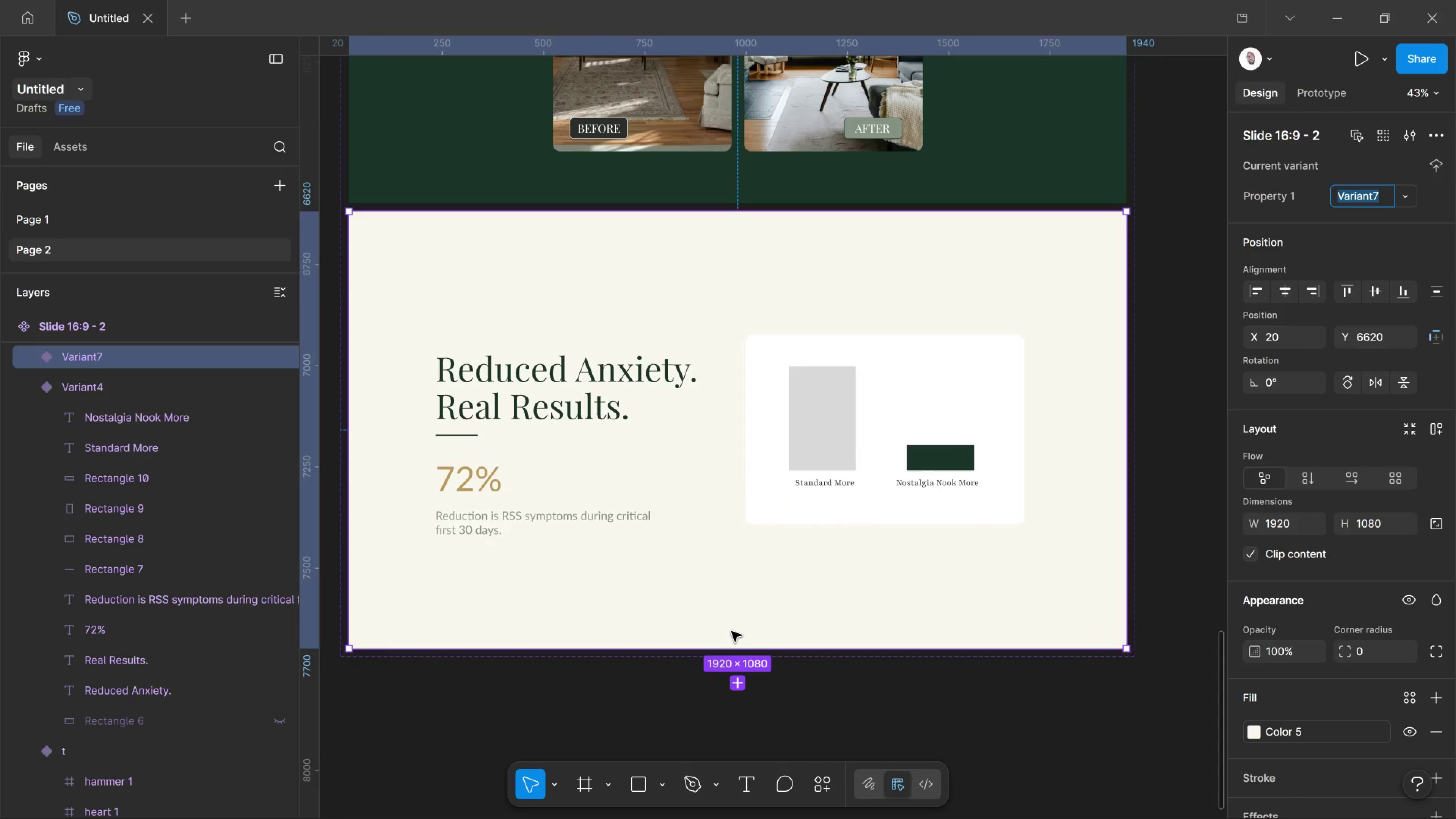 
scroll: coordinate [735, 640], scroll_direction: up, amount: 2.0
 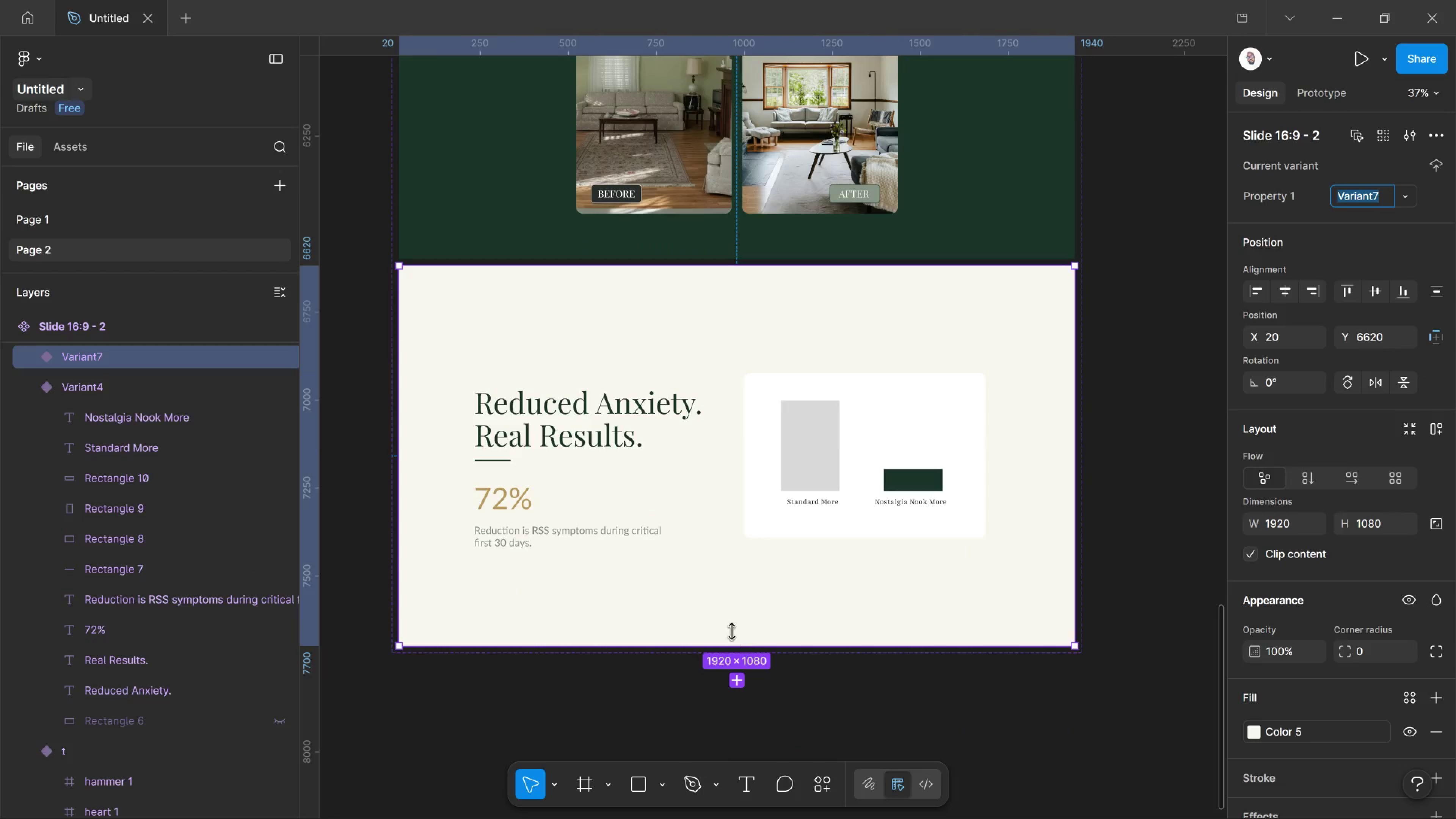 
hold_key(key=ControlLeft, duration=0.66)
scroll: coordinate [731, 631], scroll_direction: down, amount: 1.0
 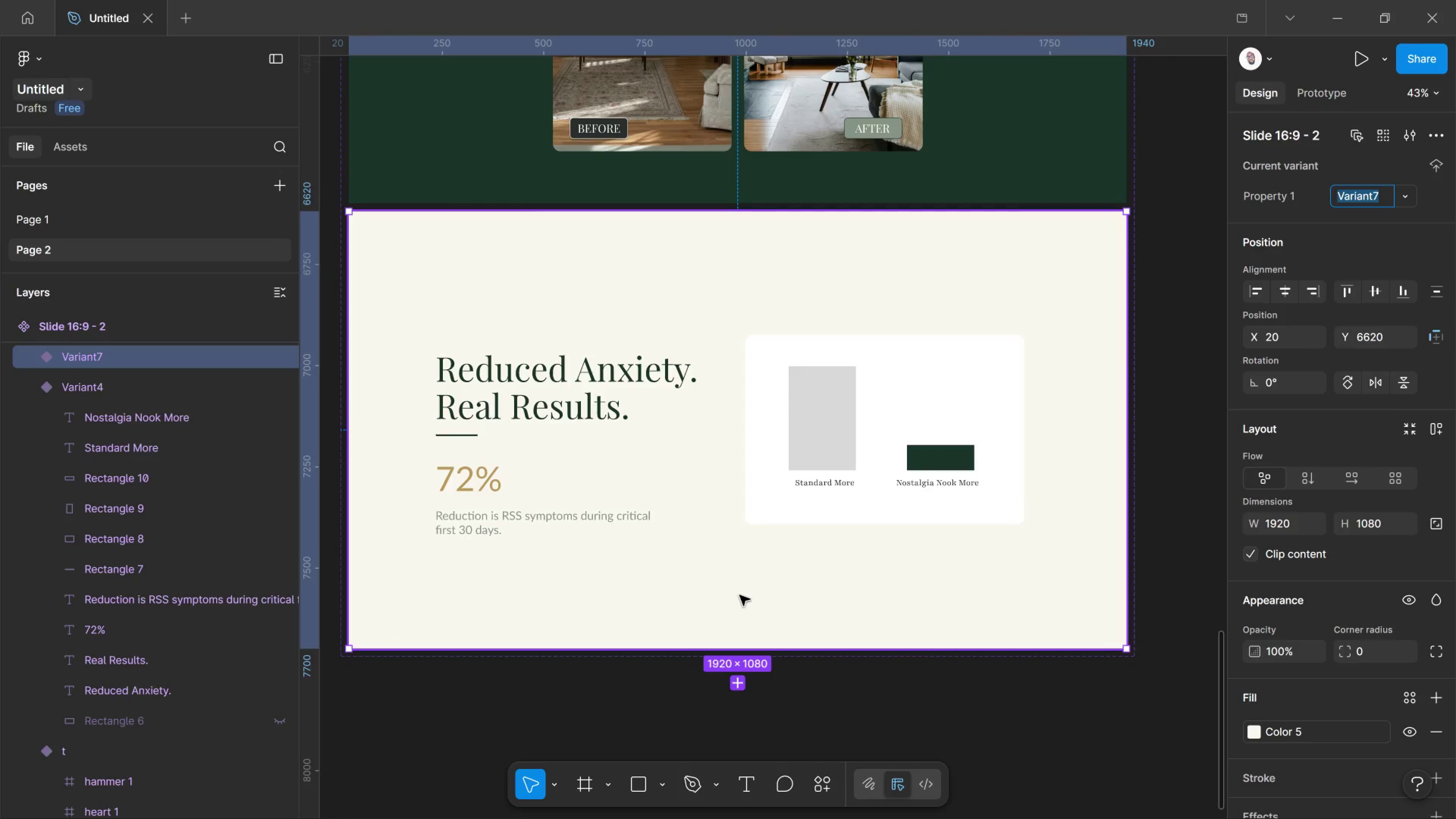 
wait(32.42)
 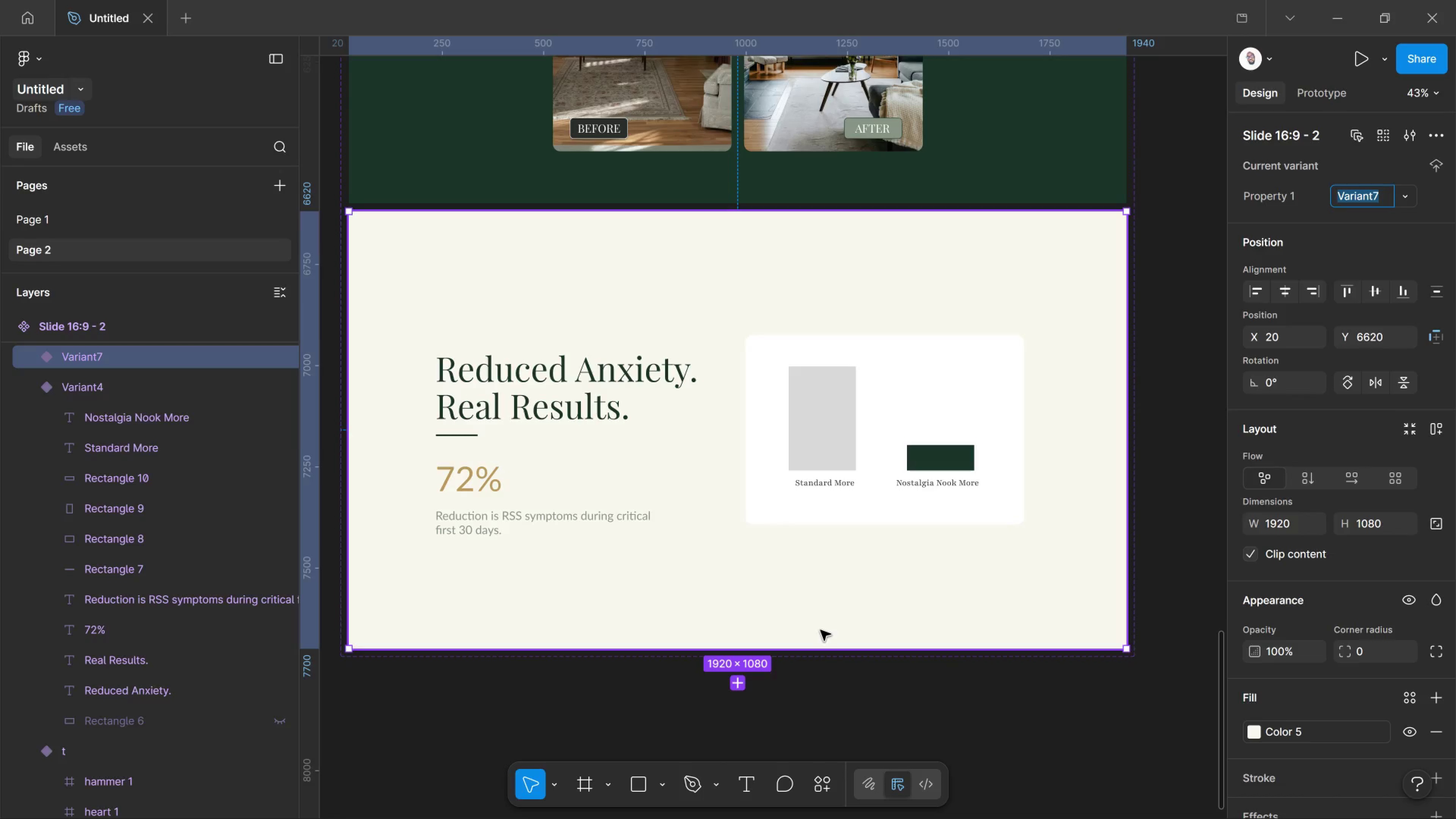 
left_click([930, 568])
 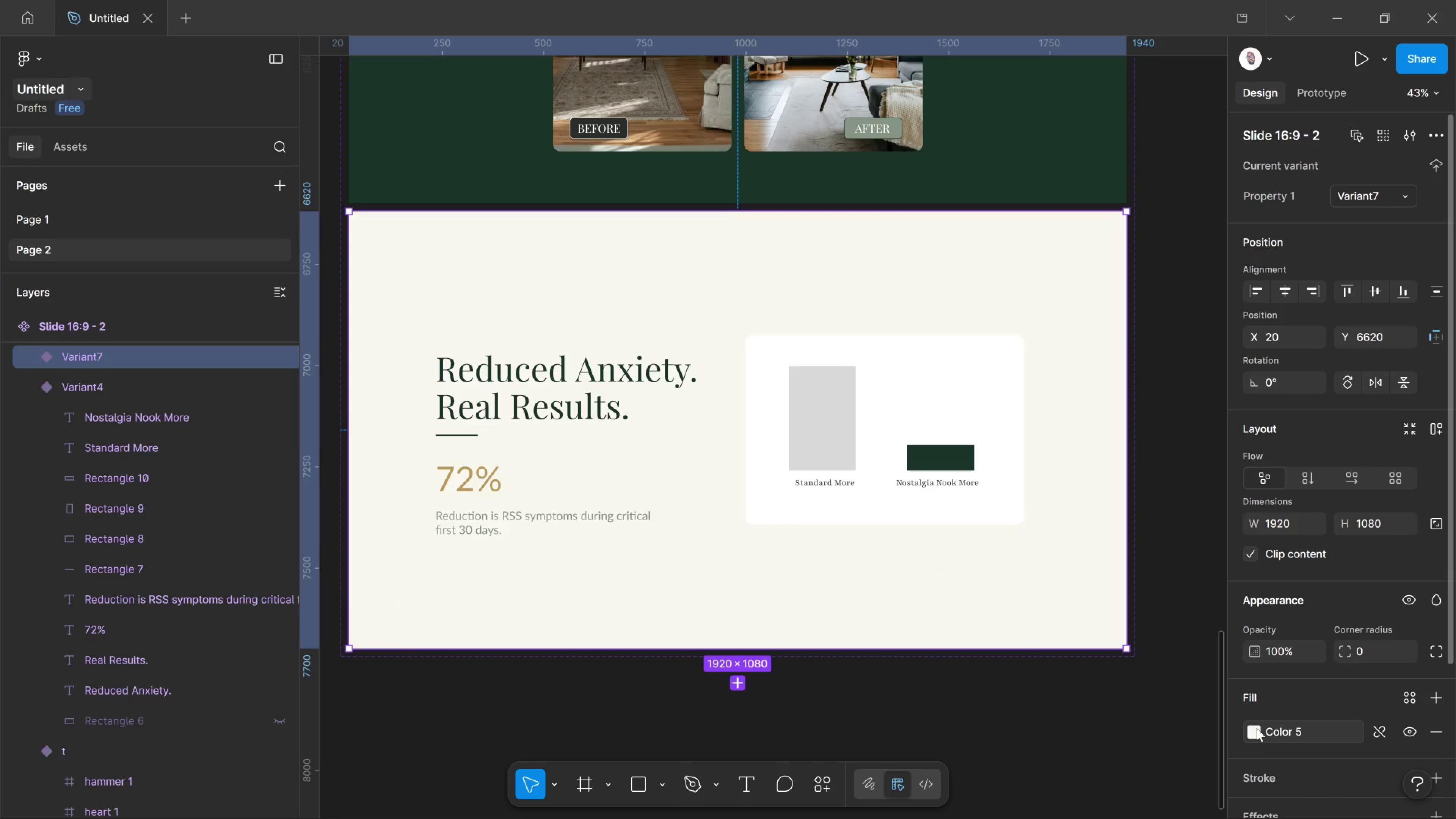 
left_click([1257, 728])
 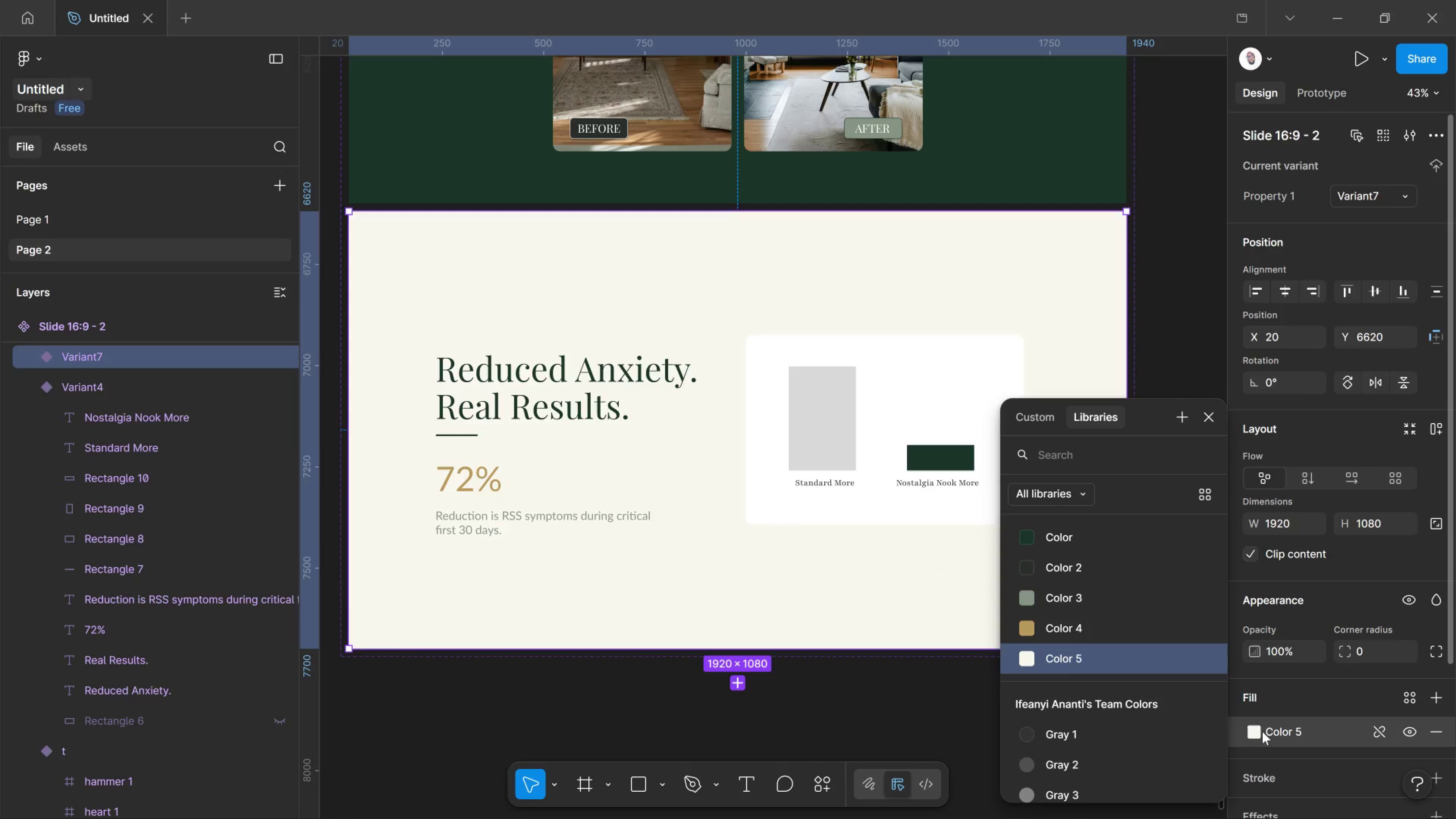 
double_click([1250, 728])
 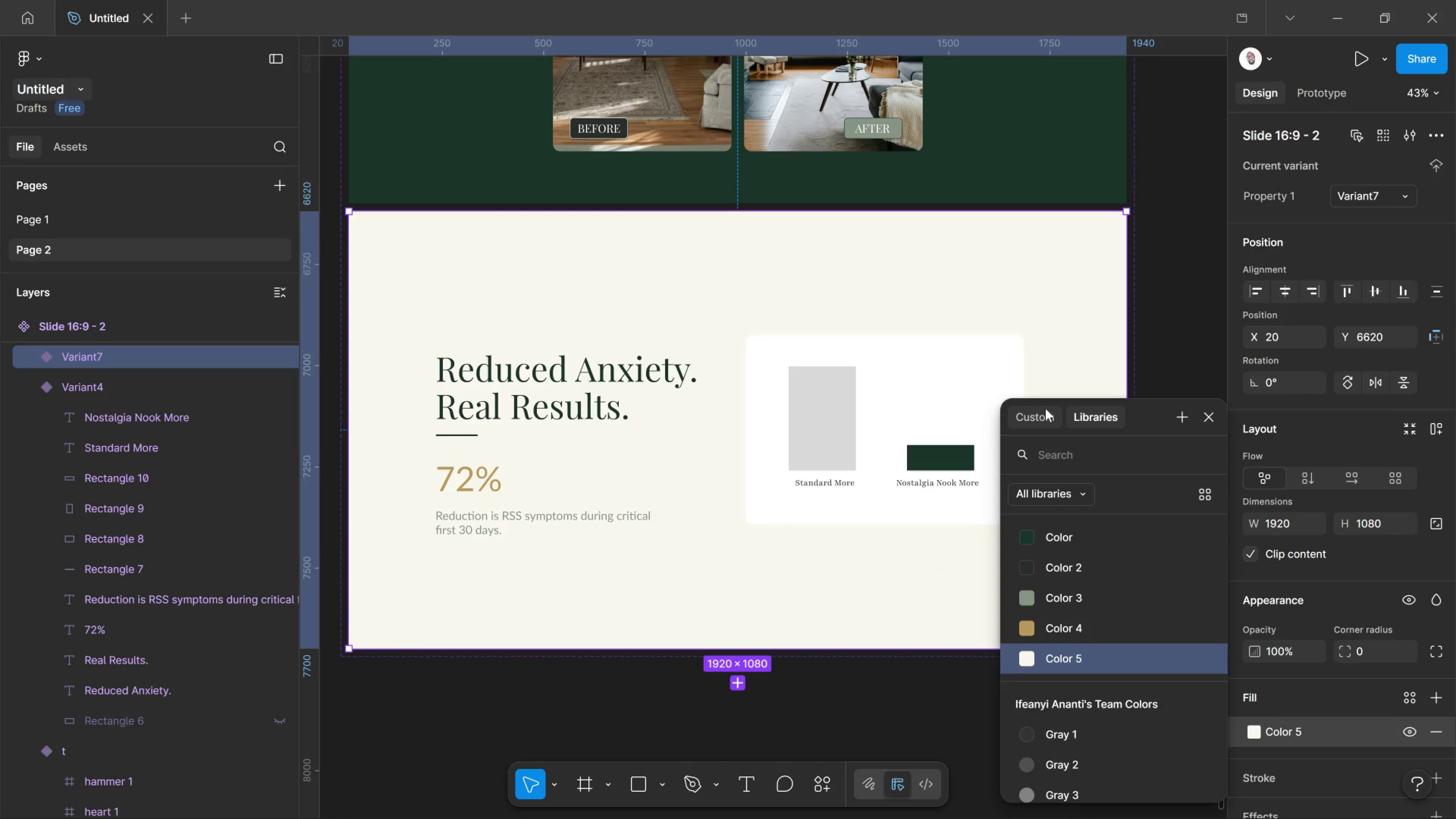 
left_click([1045, 408])
 